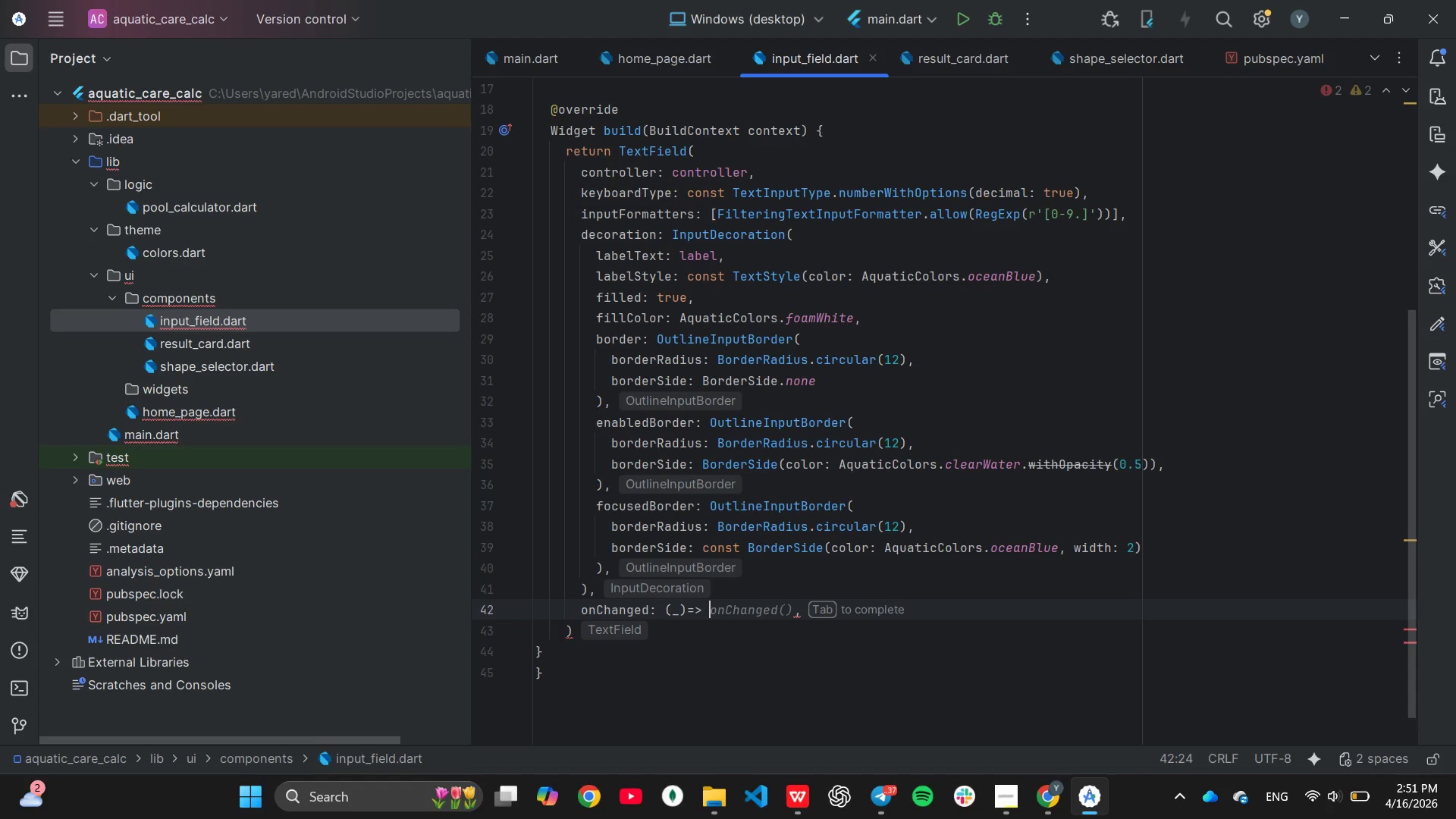 
key(Tab)
 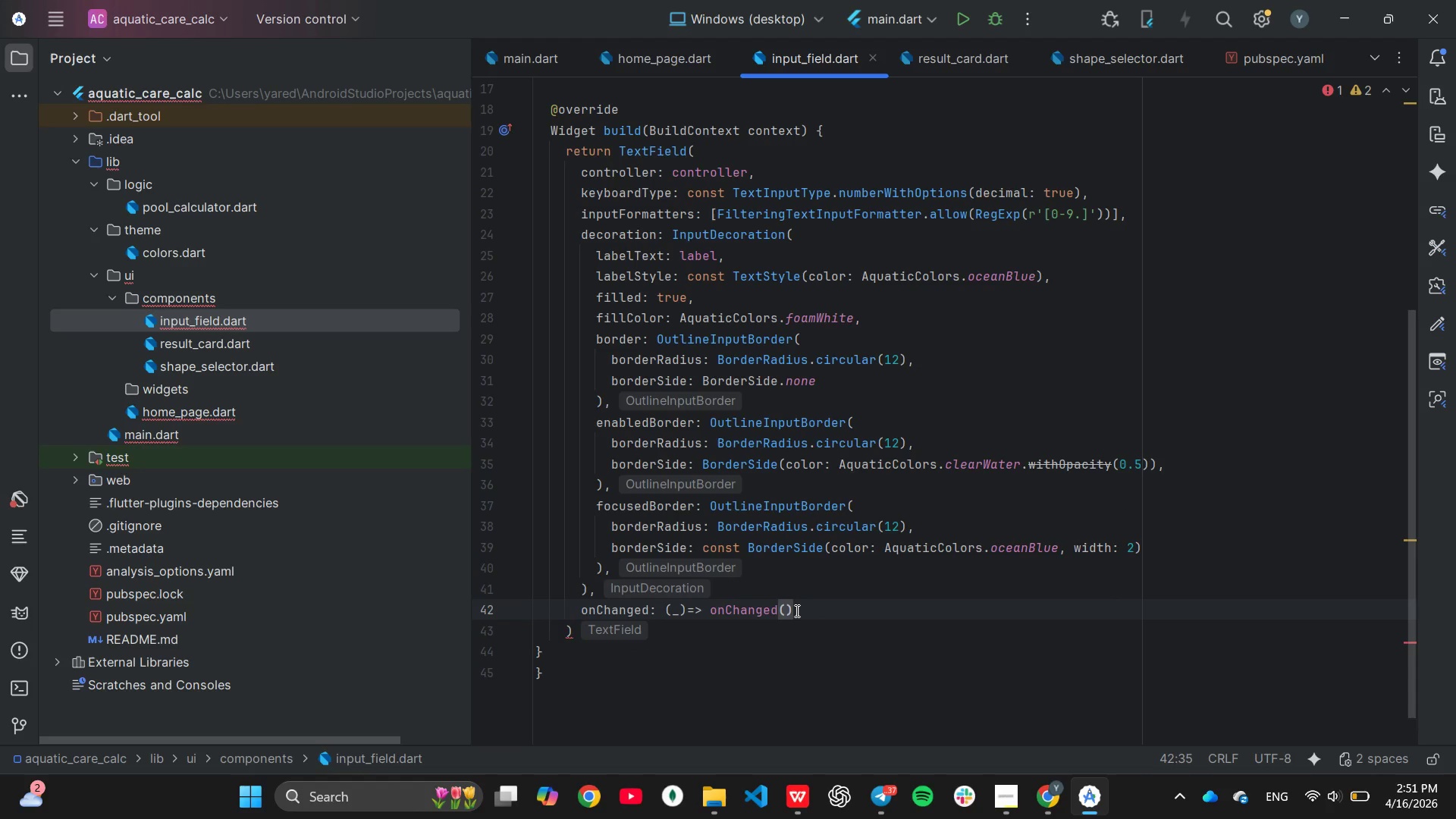 
left_click([792, 635])
 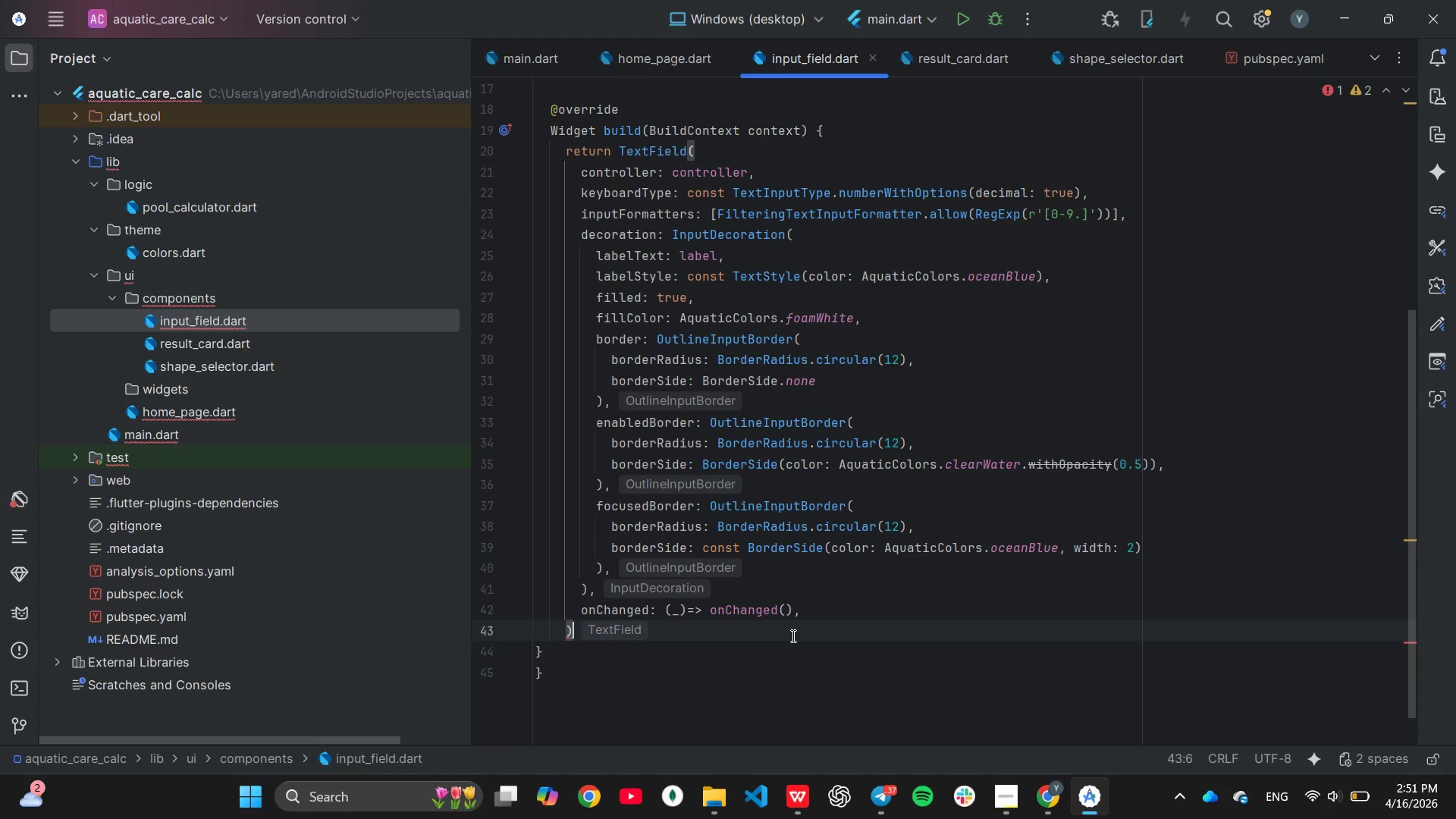 
key(Semicolon)
 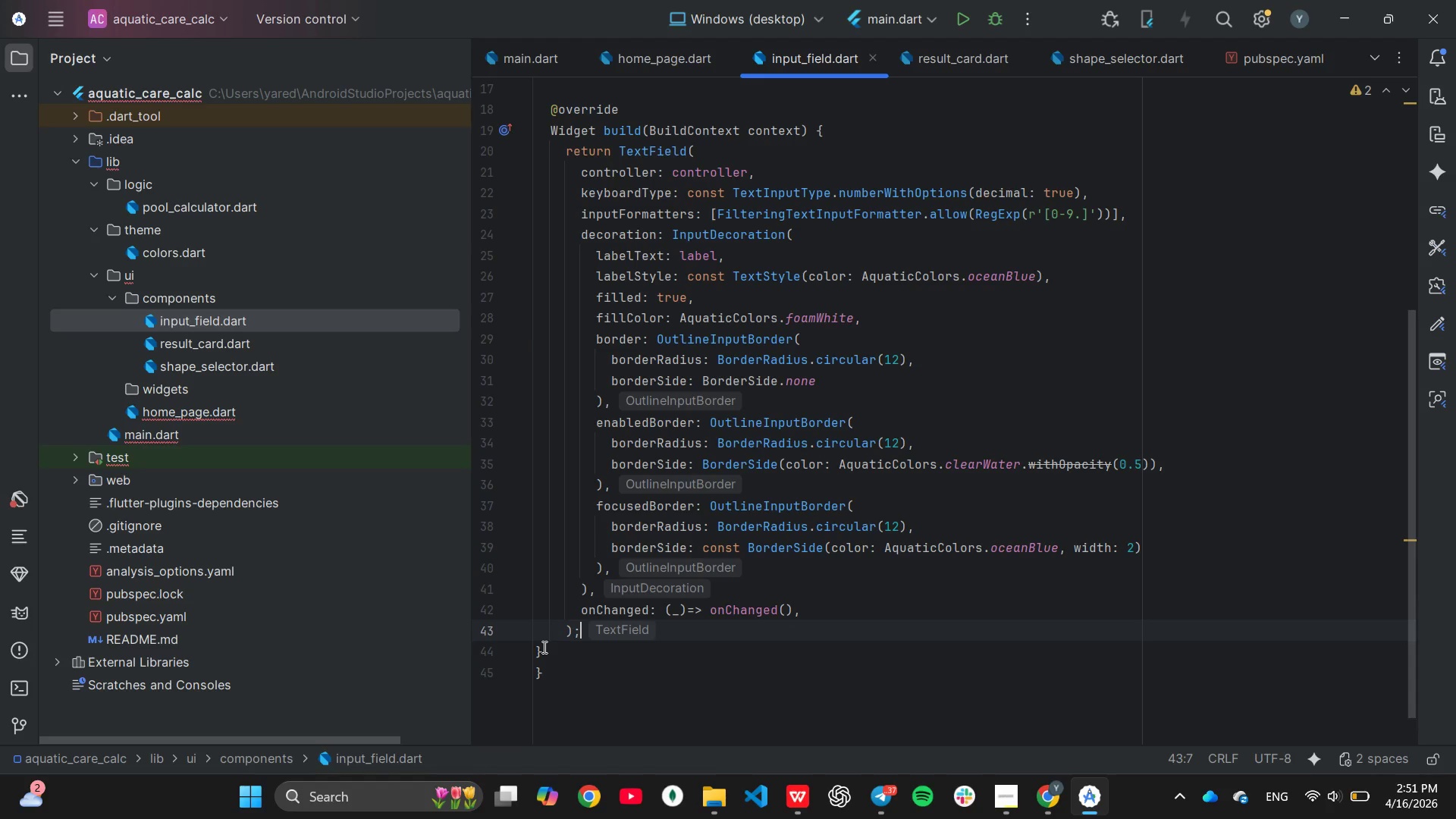 
left_click([526, 663])
 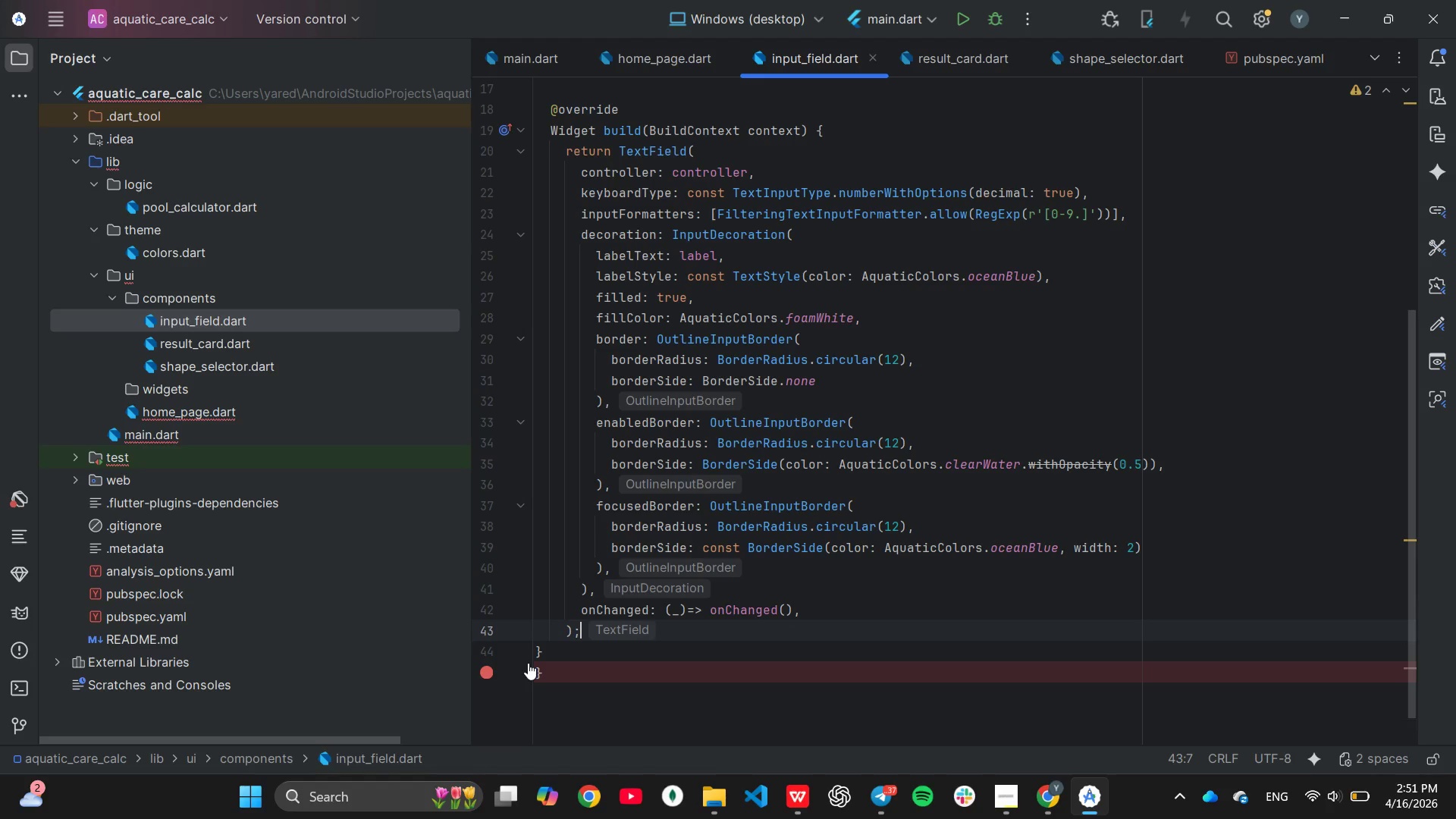 
left_click([543, 651])
 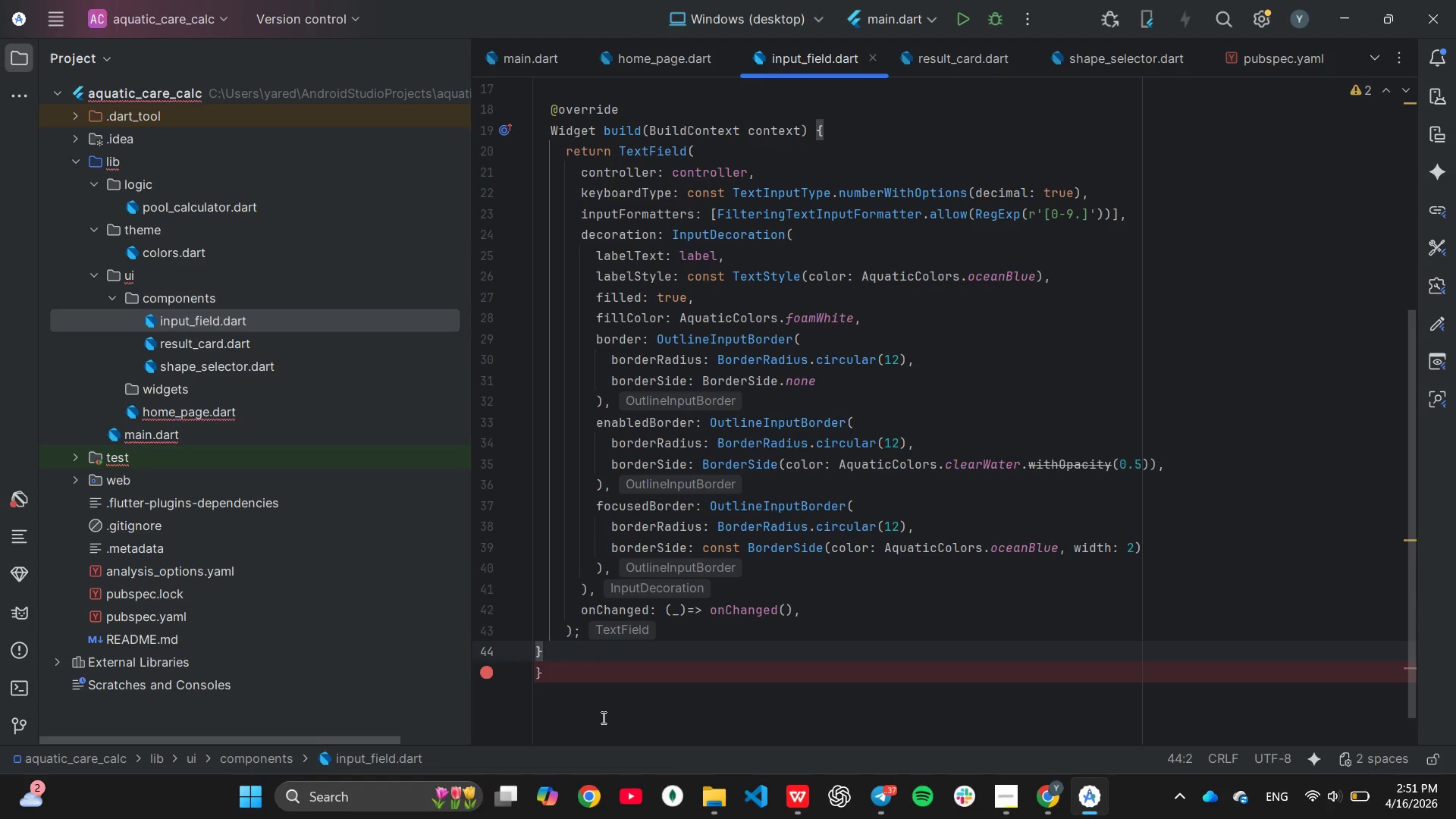 
key(ArrowLeft)
 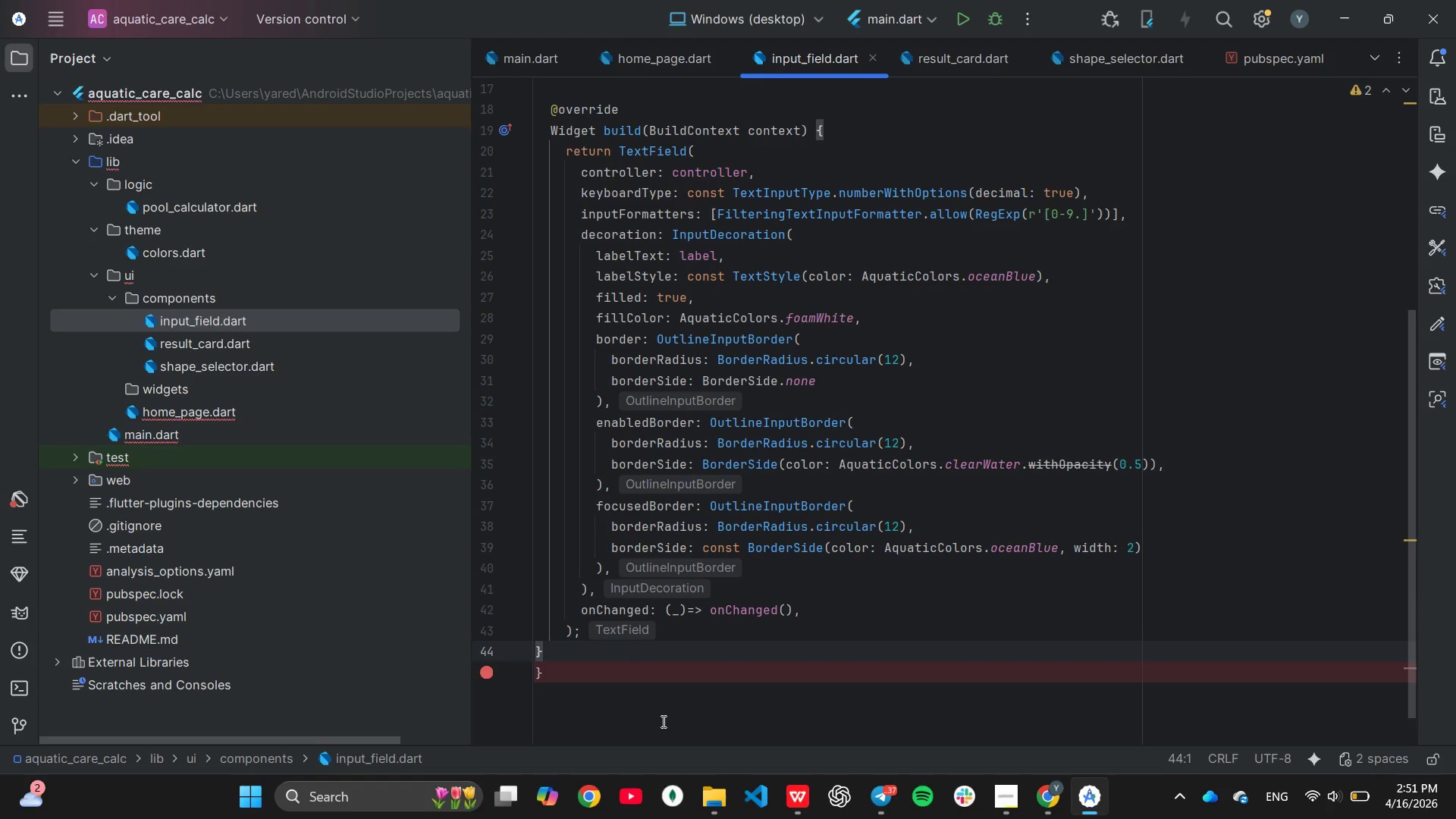 
key(Tab)
 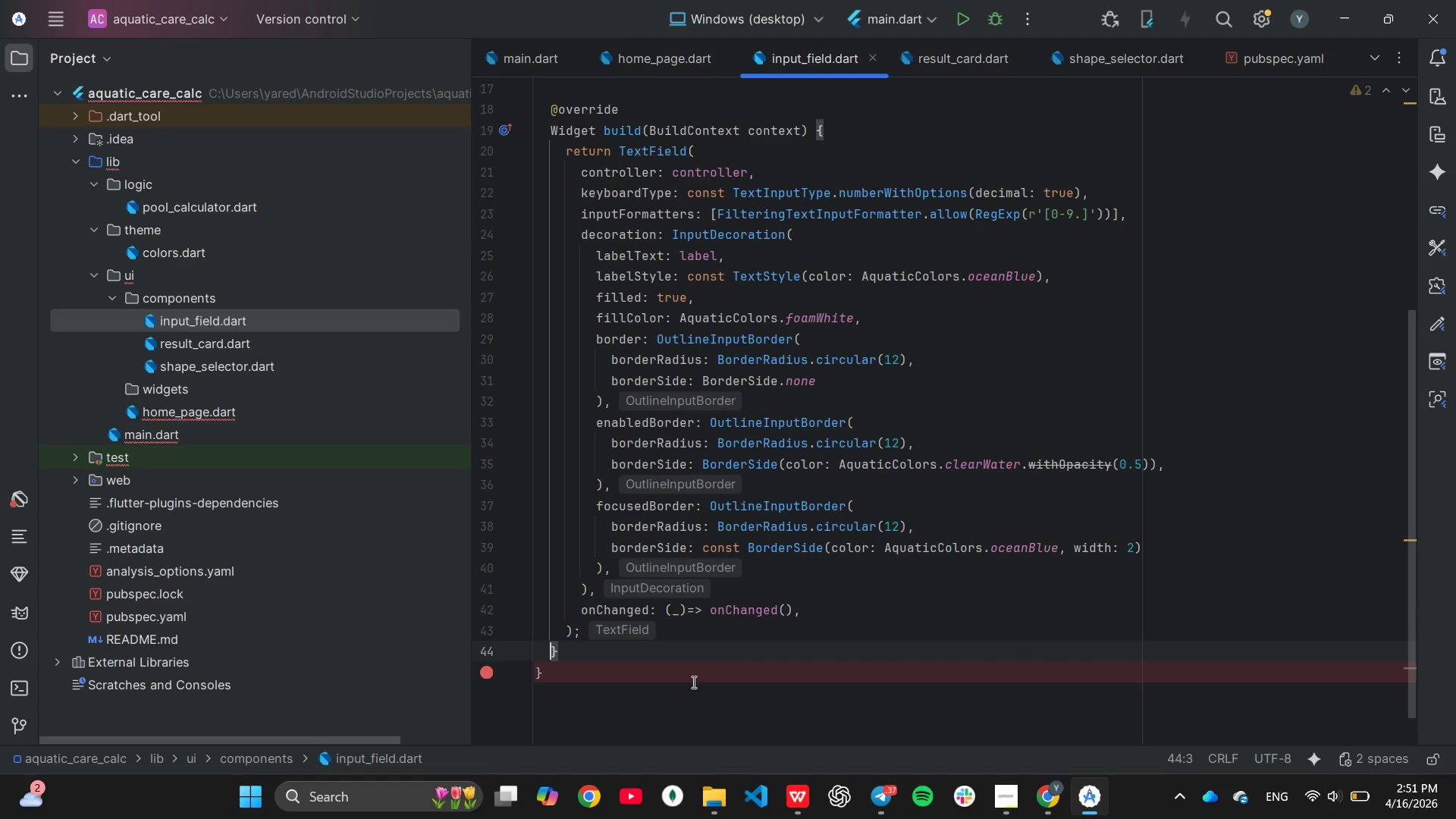 
left_click([716, 647])
 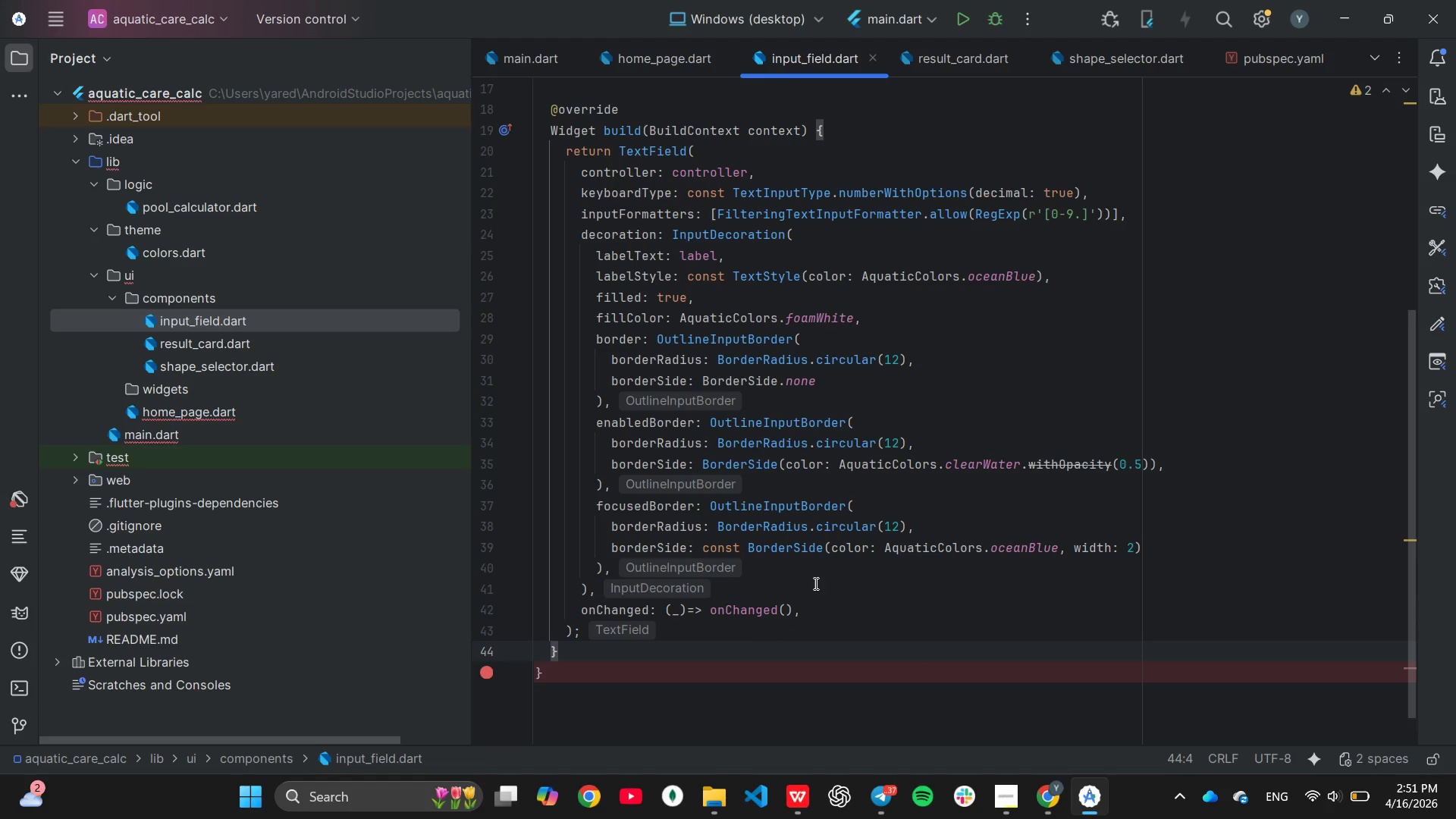 
left_click([816, 583])
 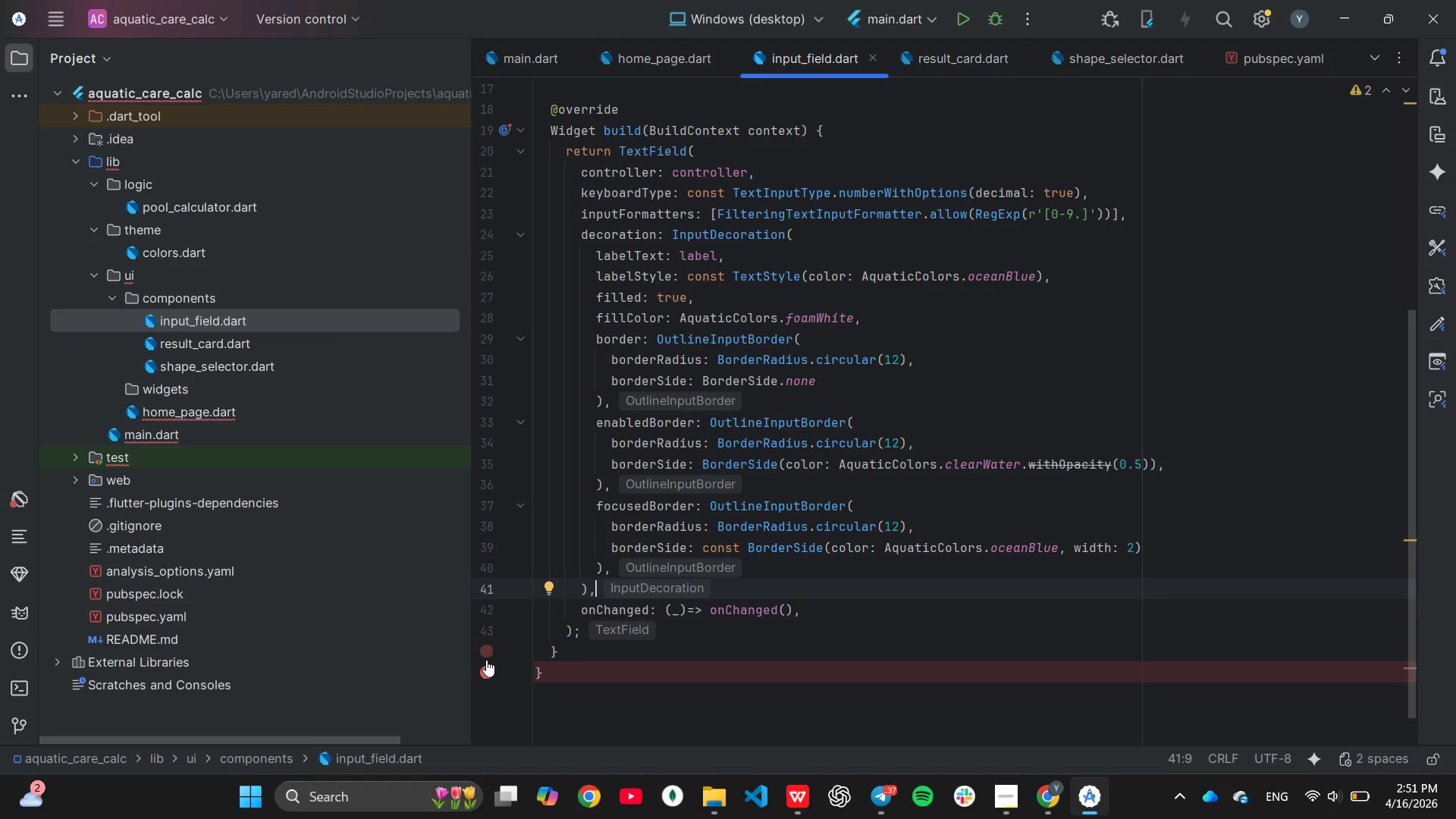 
left_click([487, 666])
 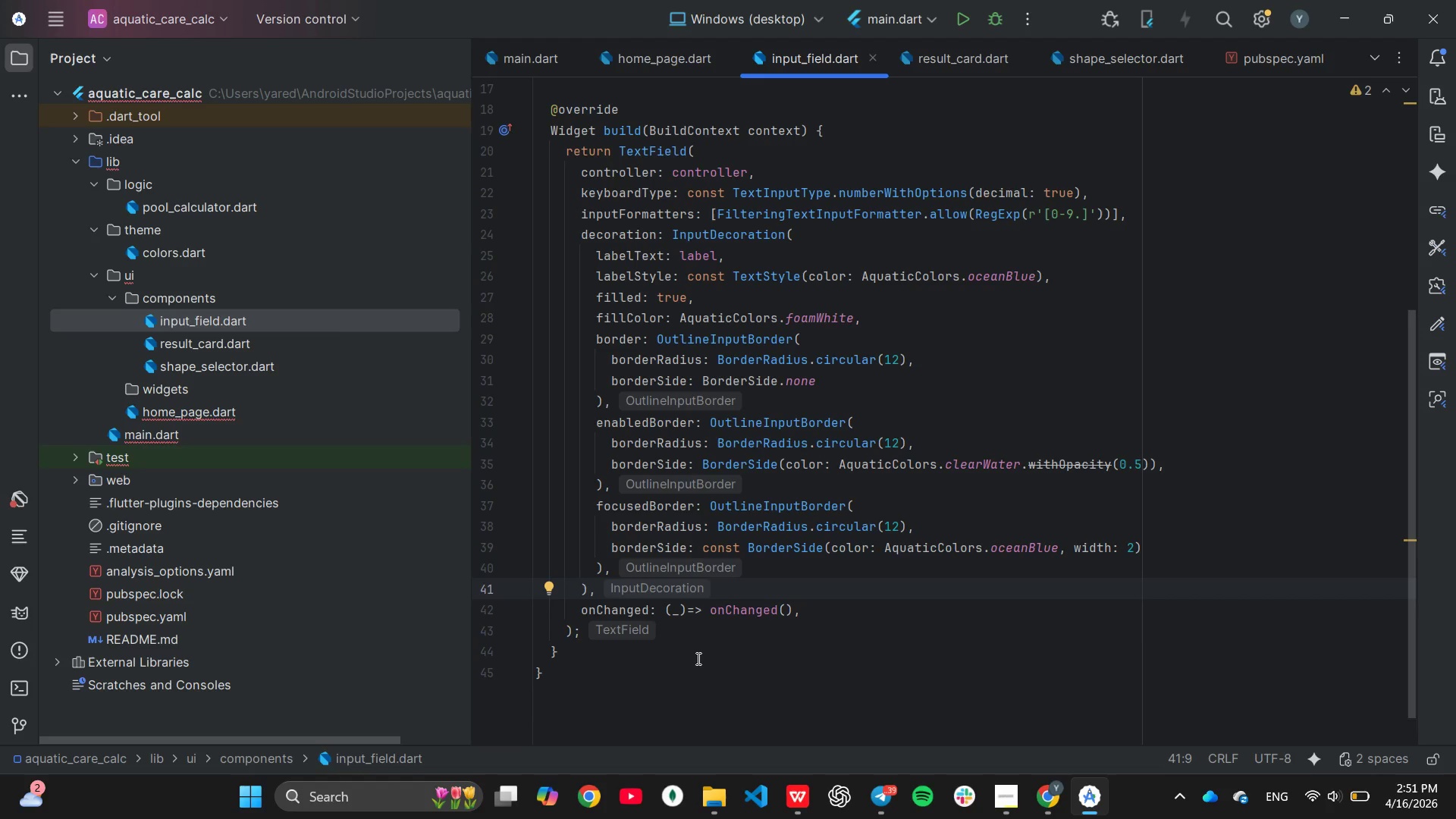 
scroll: coordinate [708, 658], scroll_direction: up, amount: 9.0
 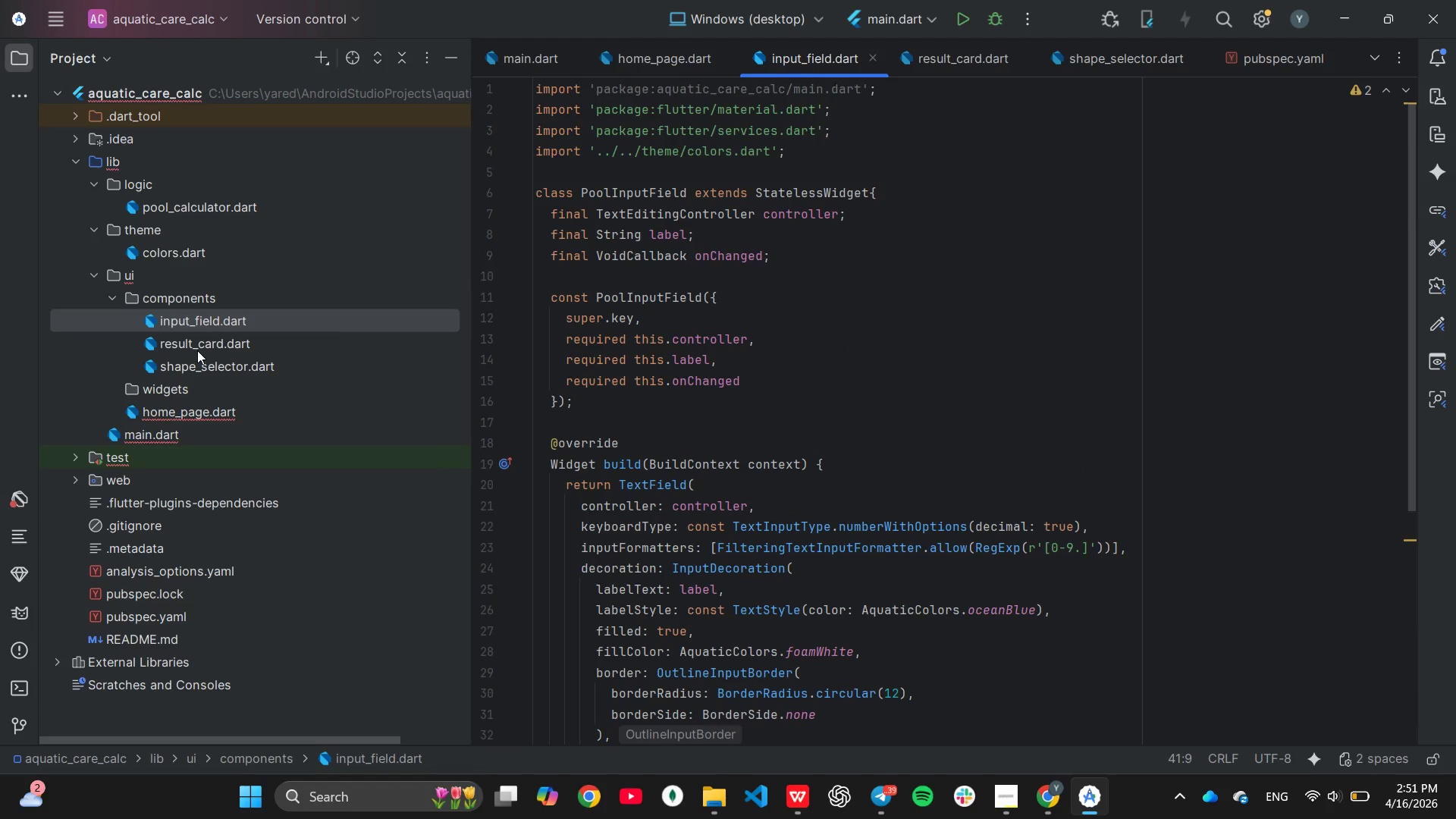 
wait(5.61)
 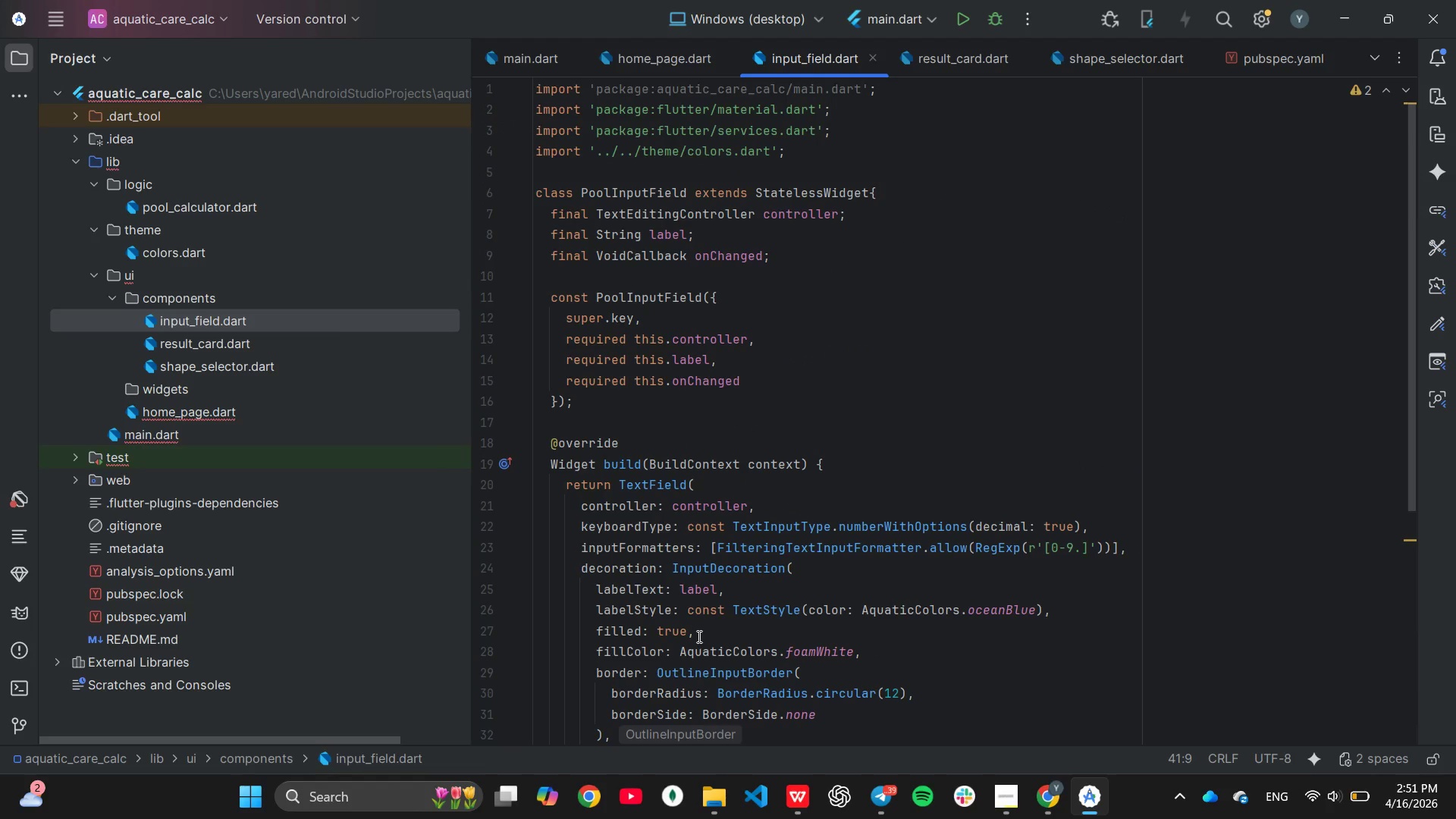 
double_click([202, 348])
 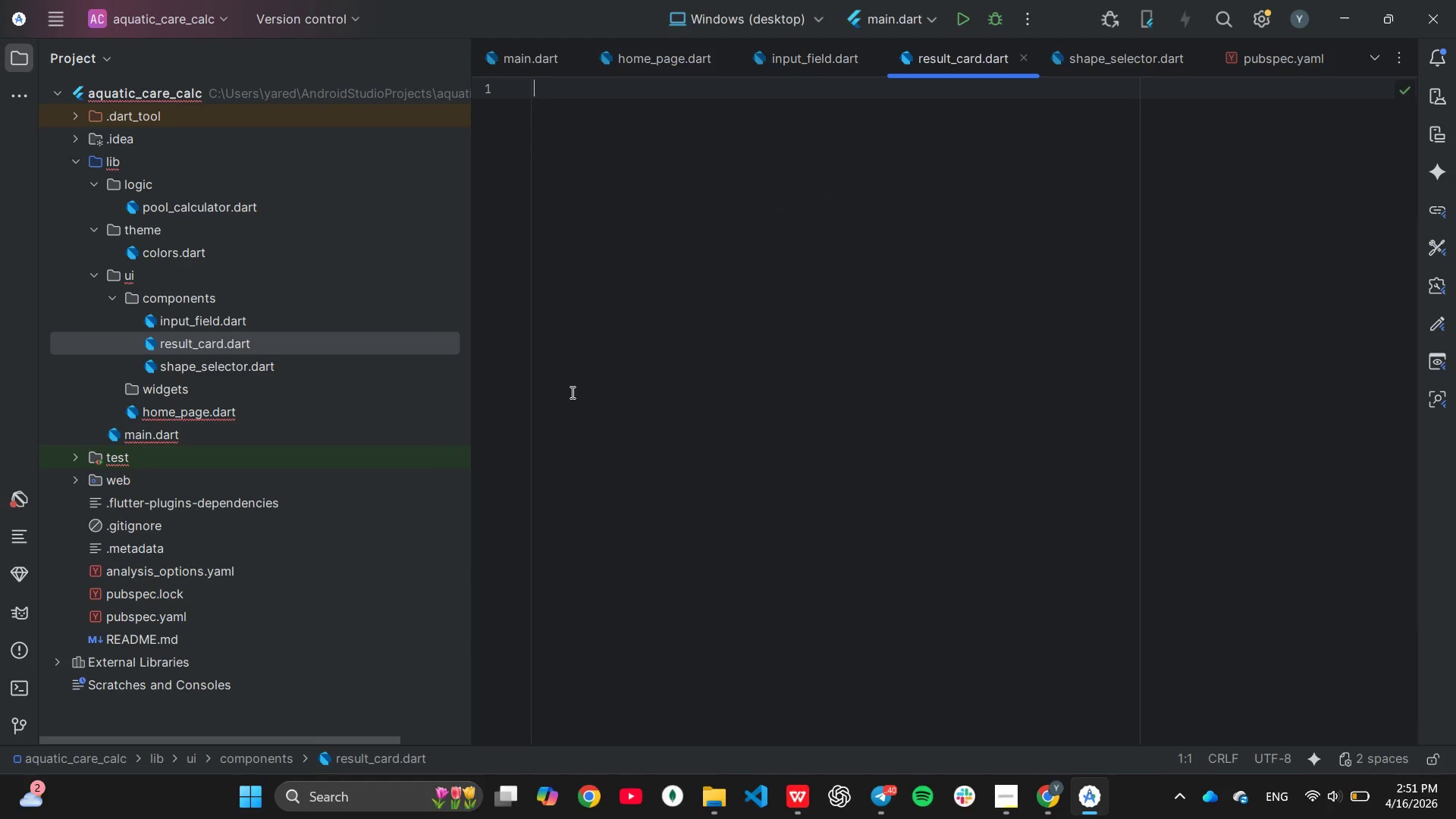 
wait(8.31)
 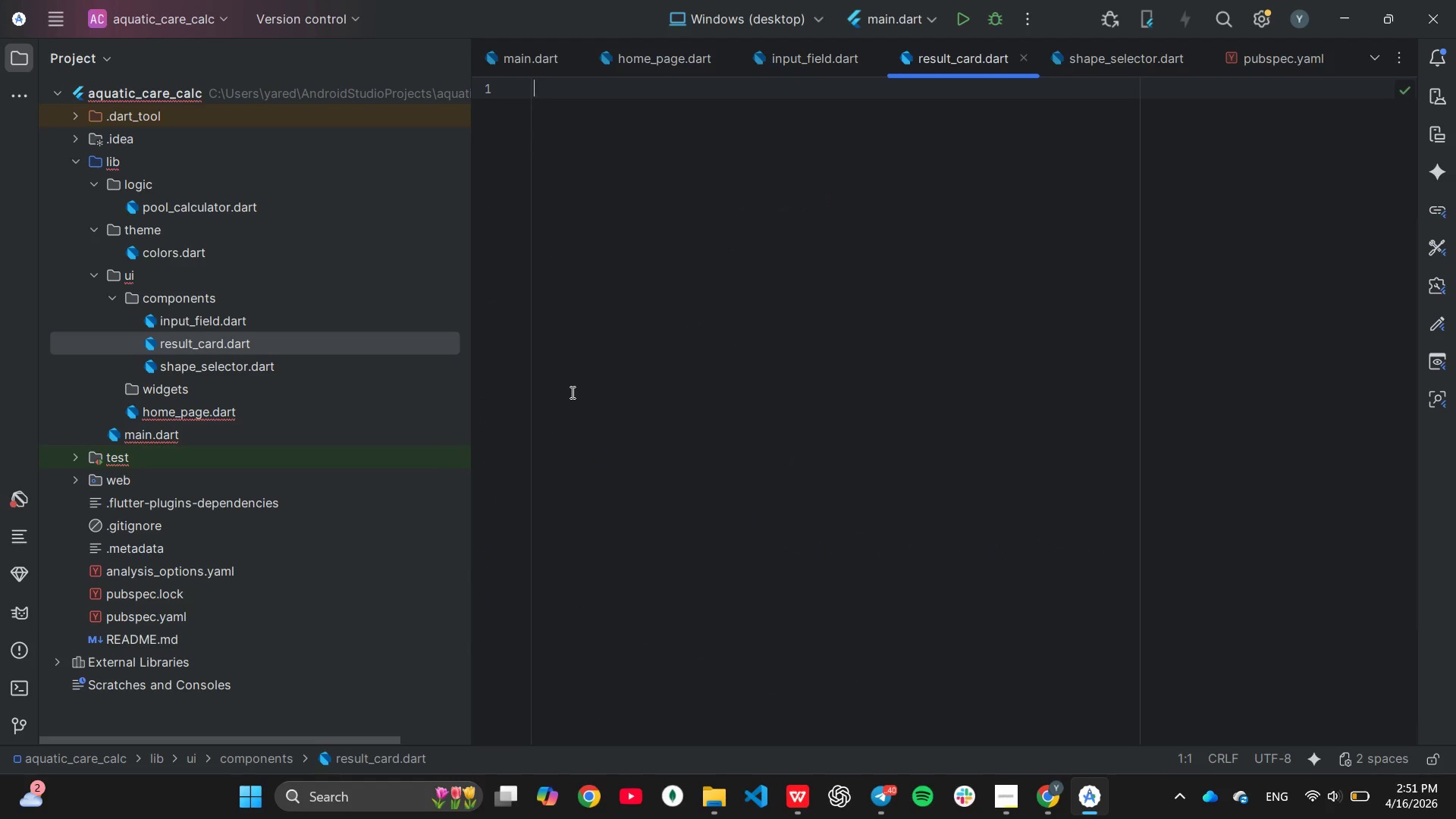 
type(im)
 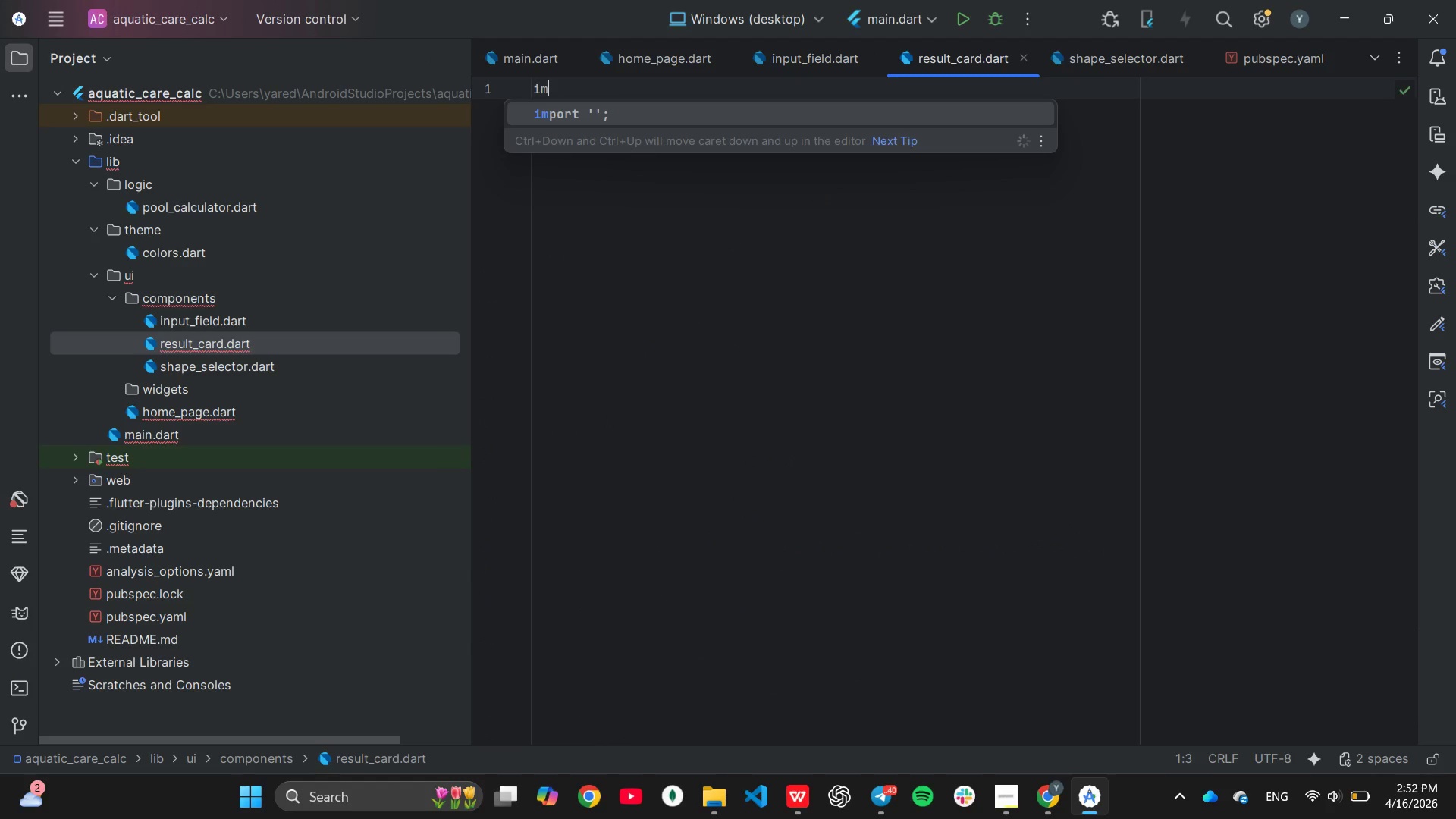 
key(Enter)
 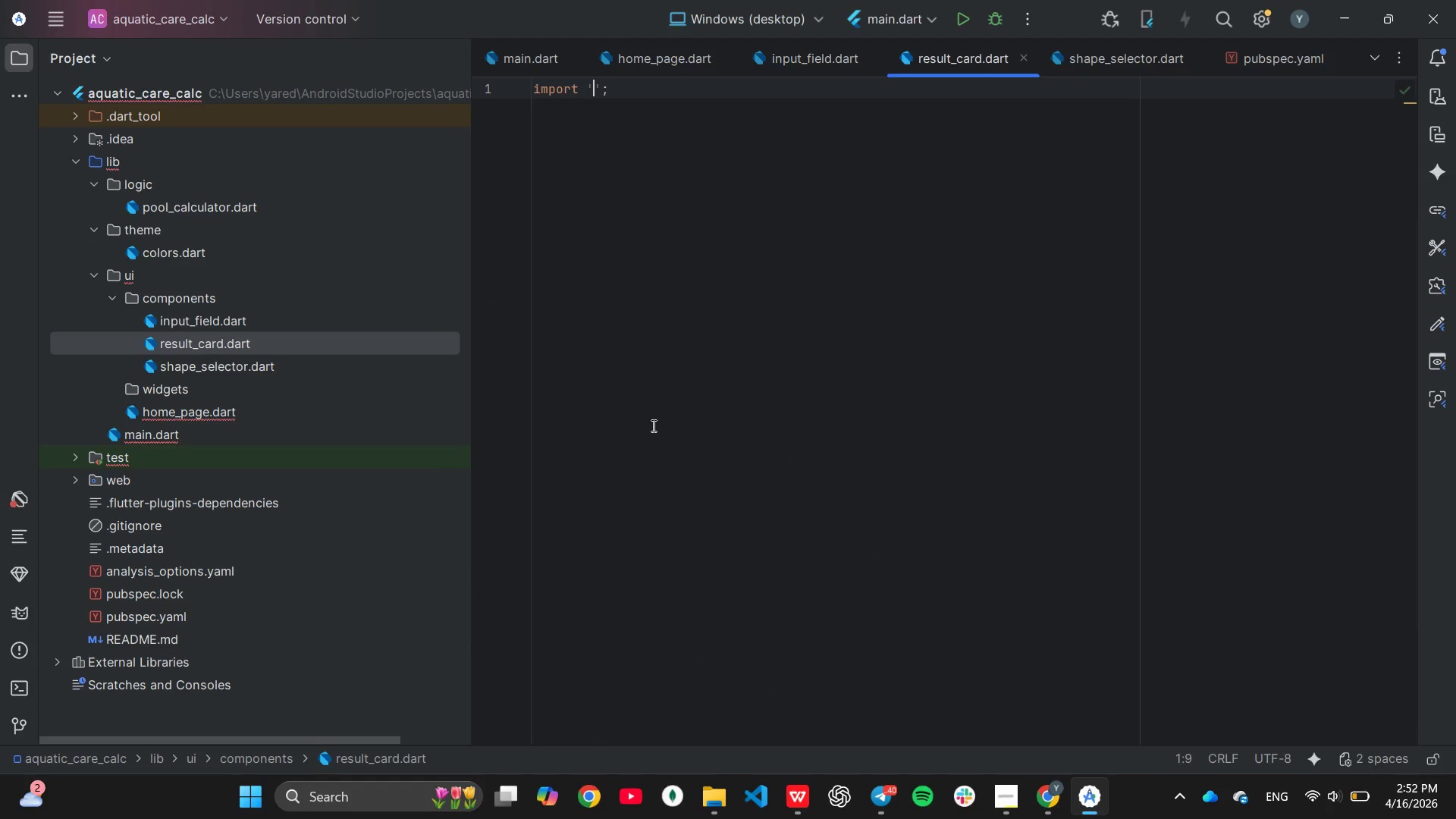 
key(P)
 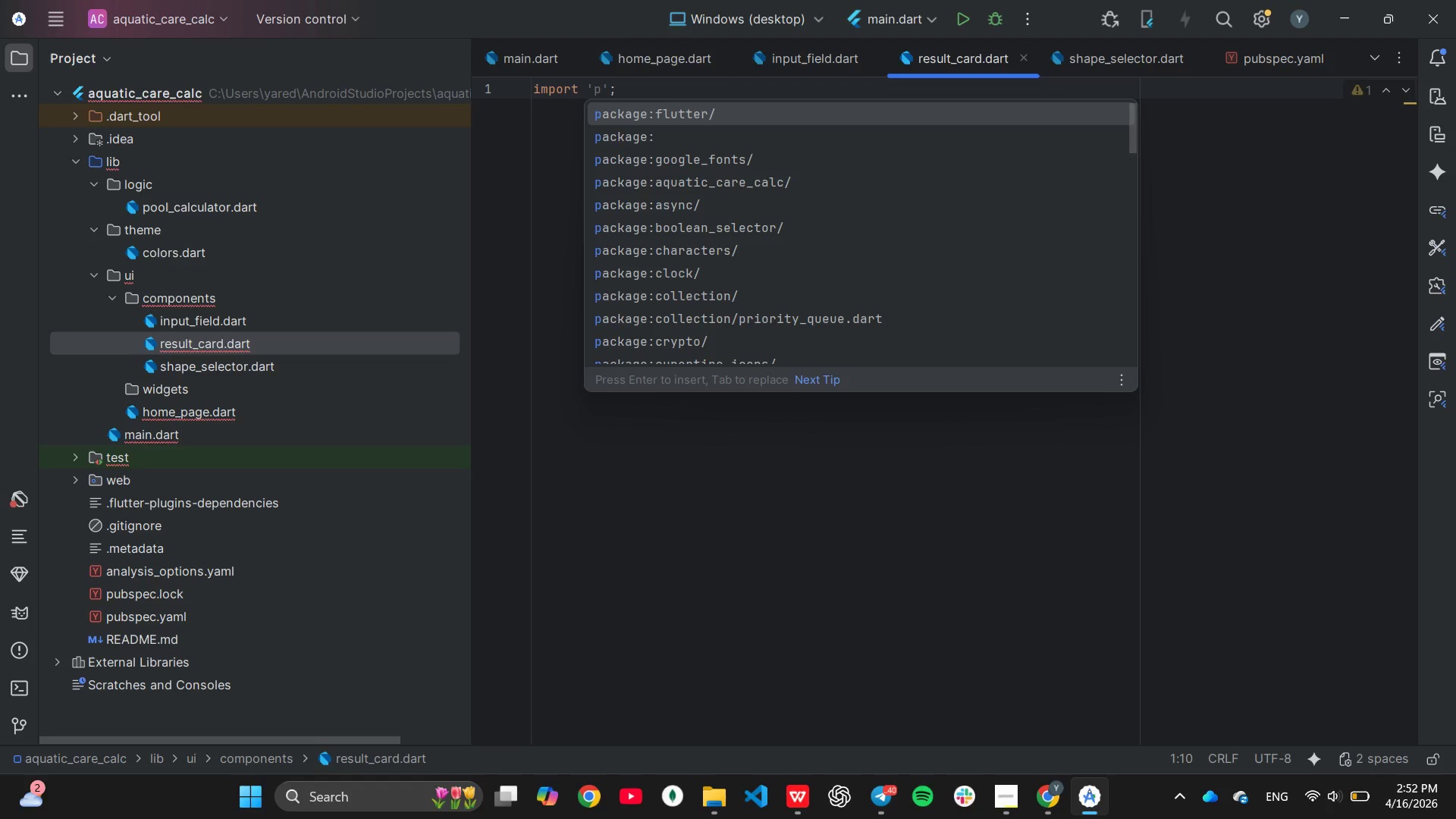 
key(Enter)
 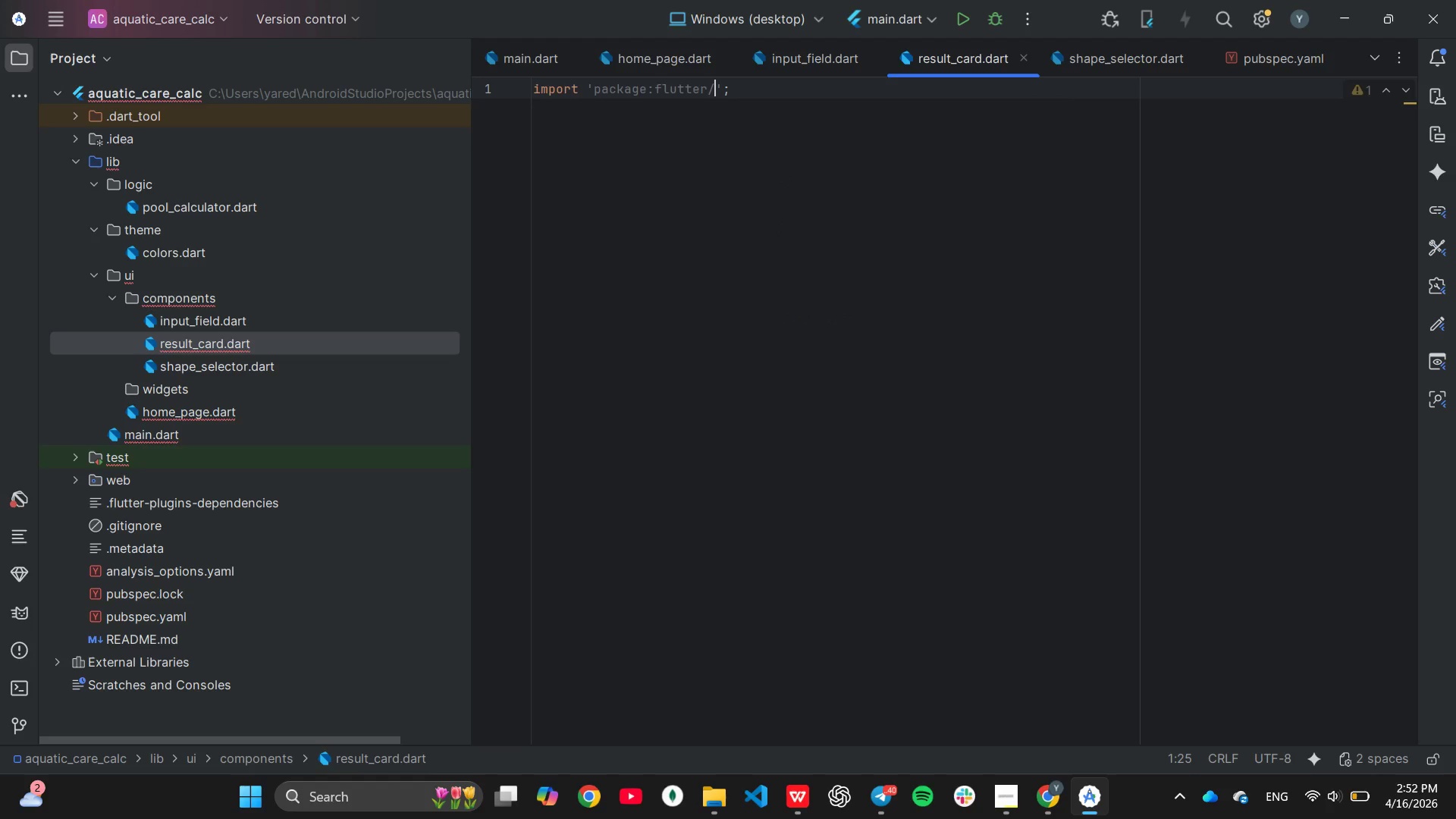 
type(ma)
 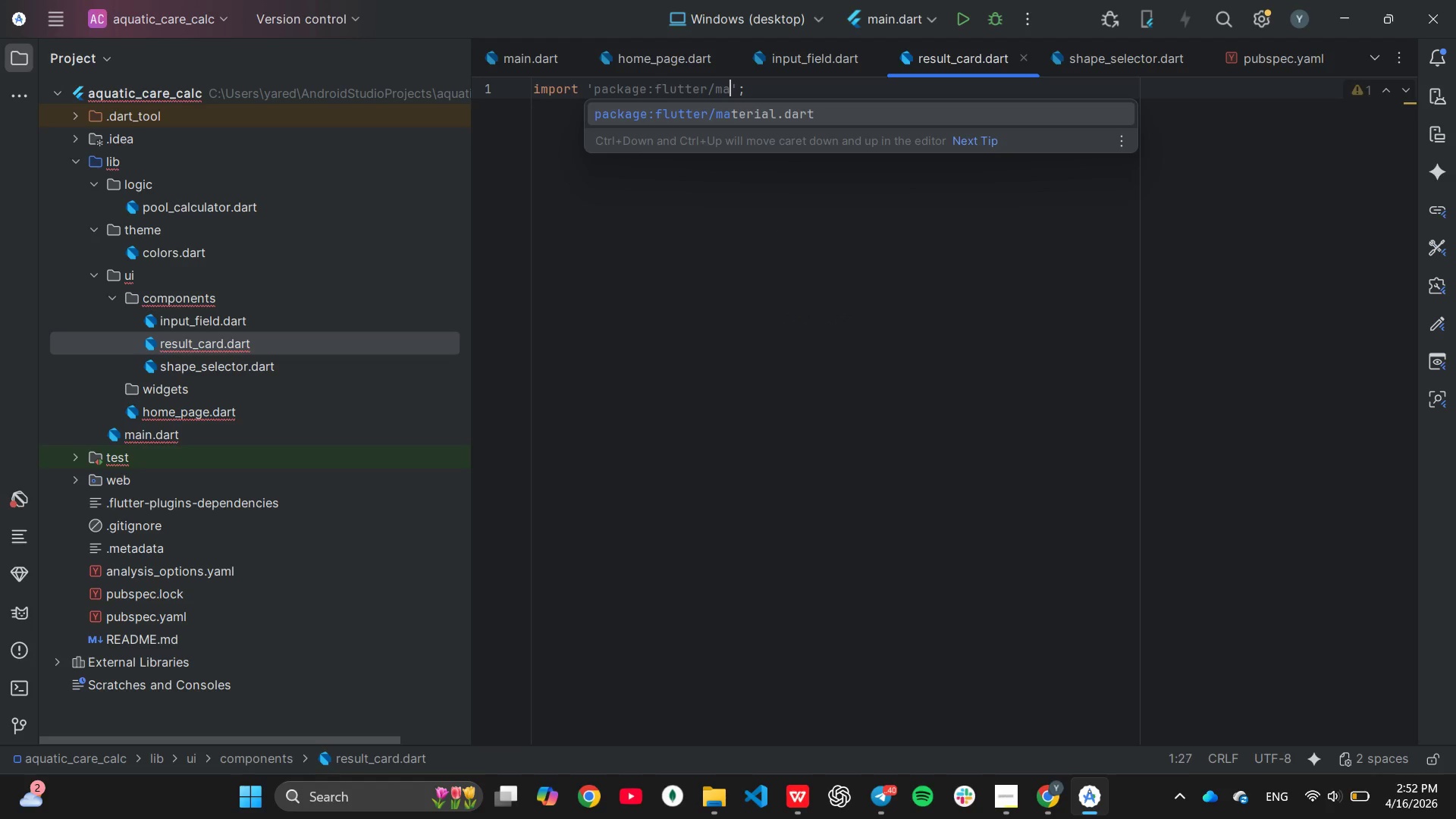 
key(Enter)
 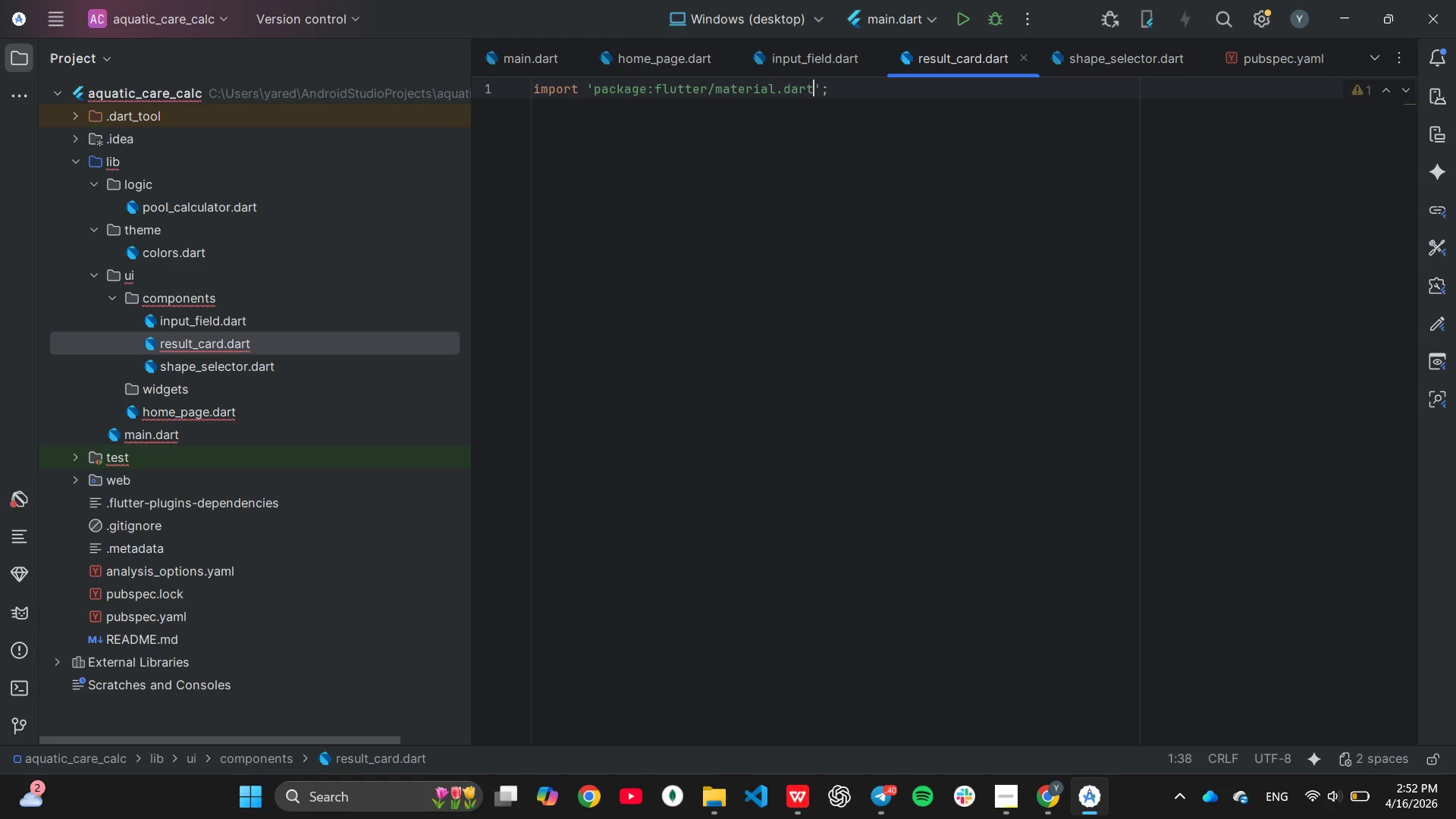 
key(ArrowRight)
 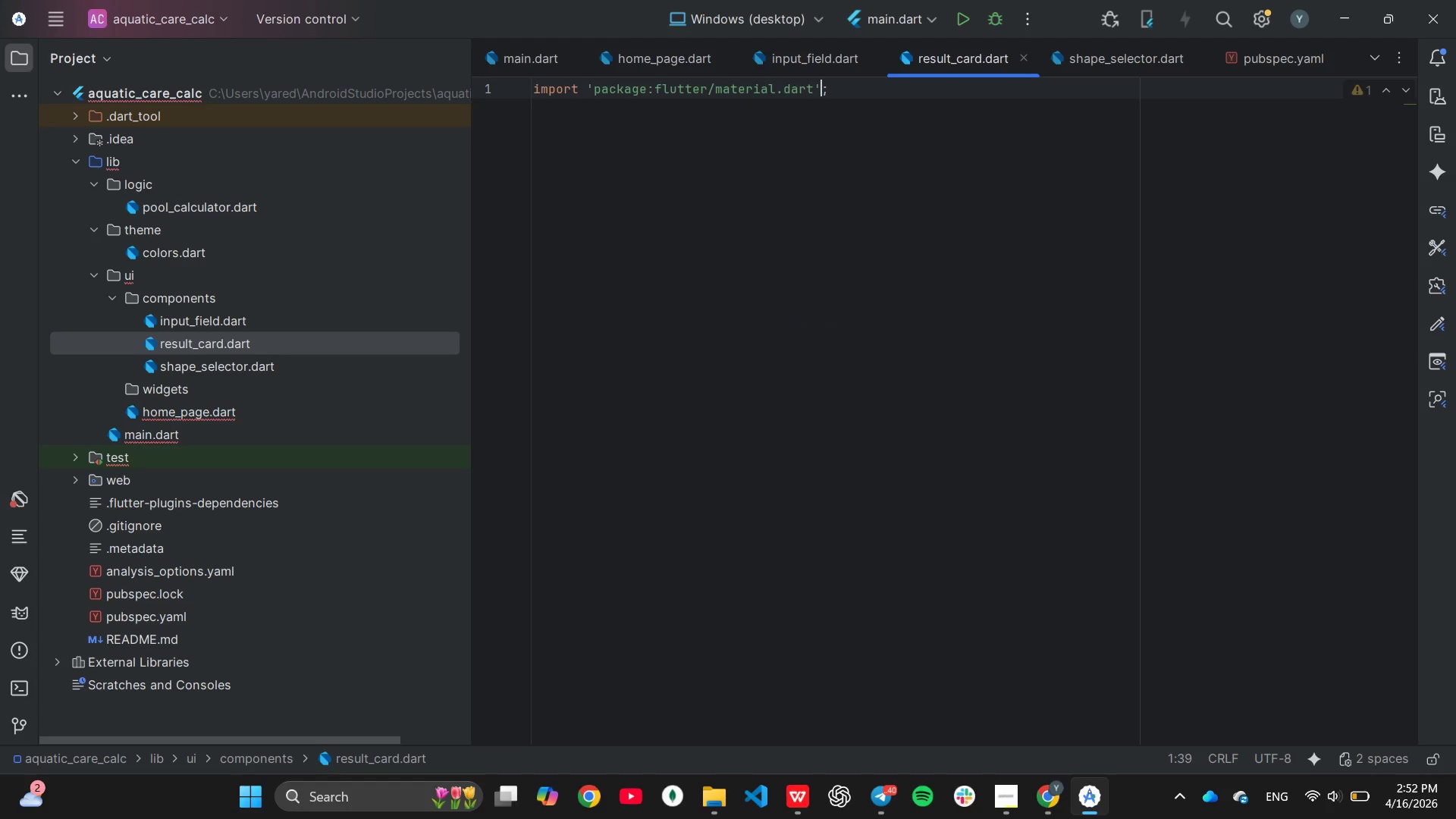 
key(ArrowRight)
 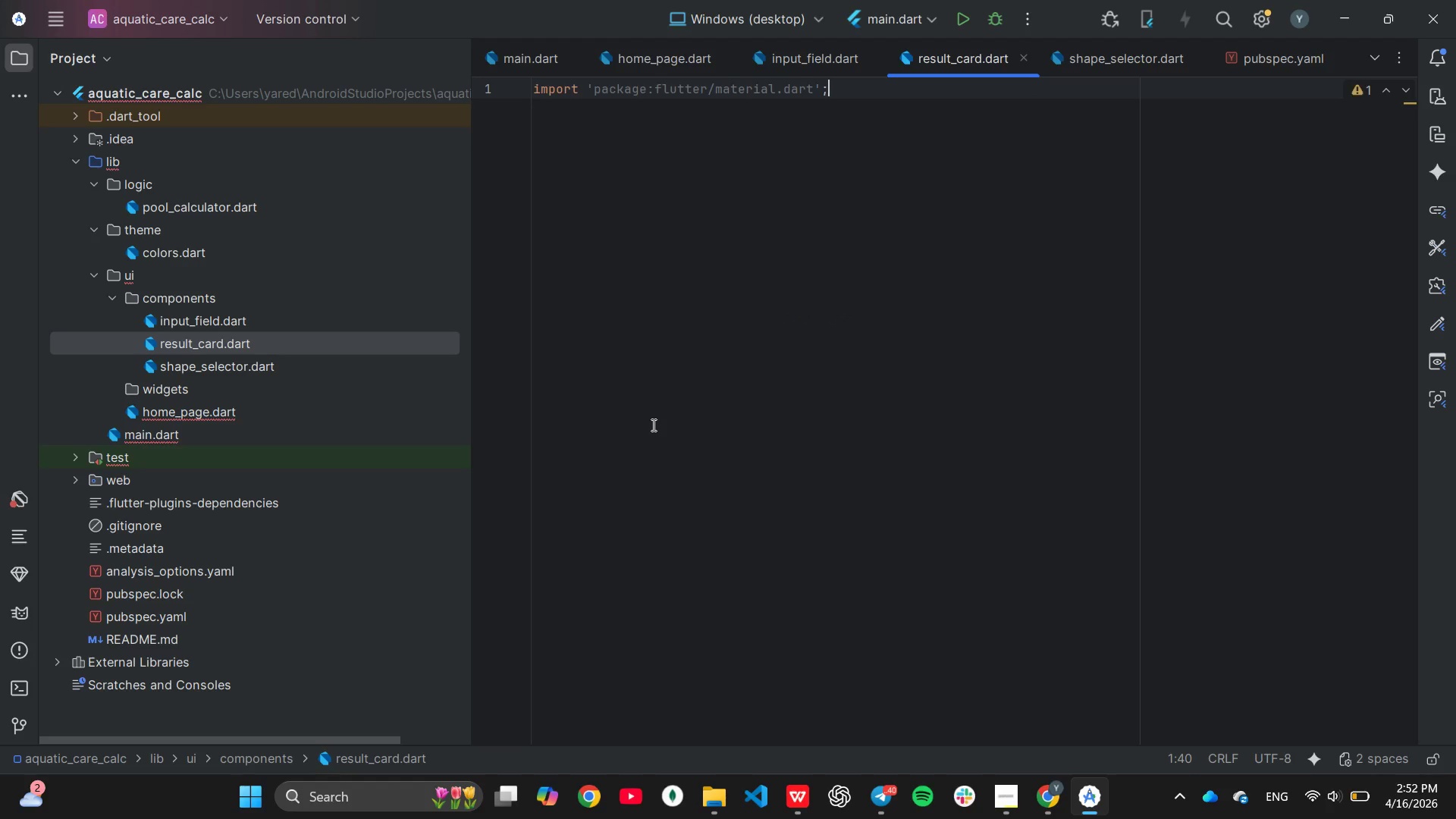 
key(Enter)
 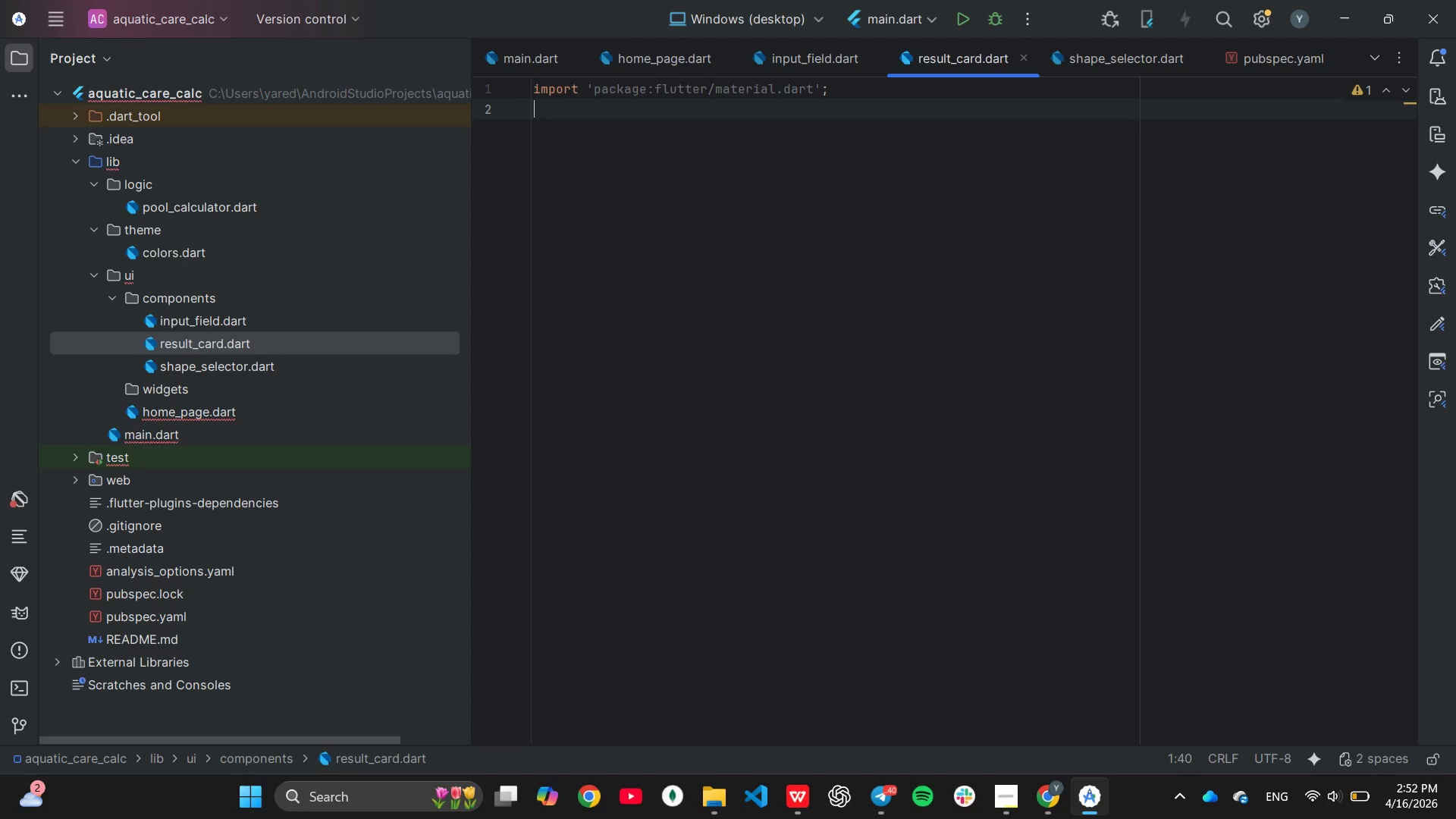 
type(om)
key(Backspace)
key(Backspace)
type(imp)
 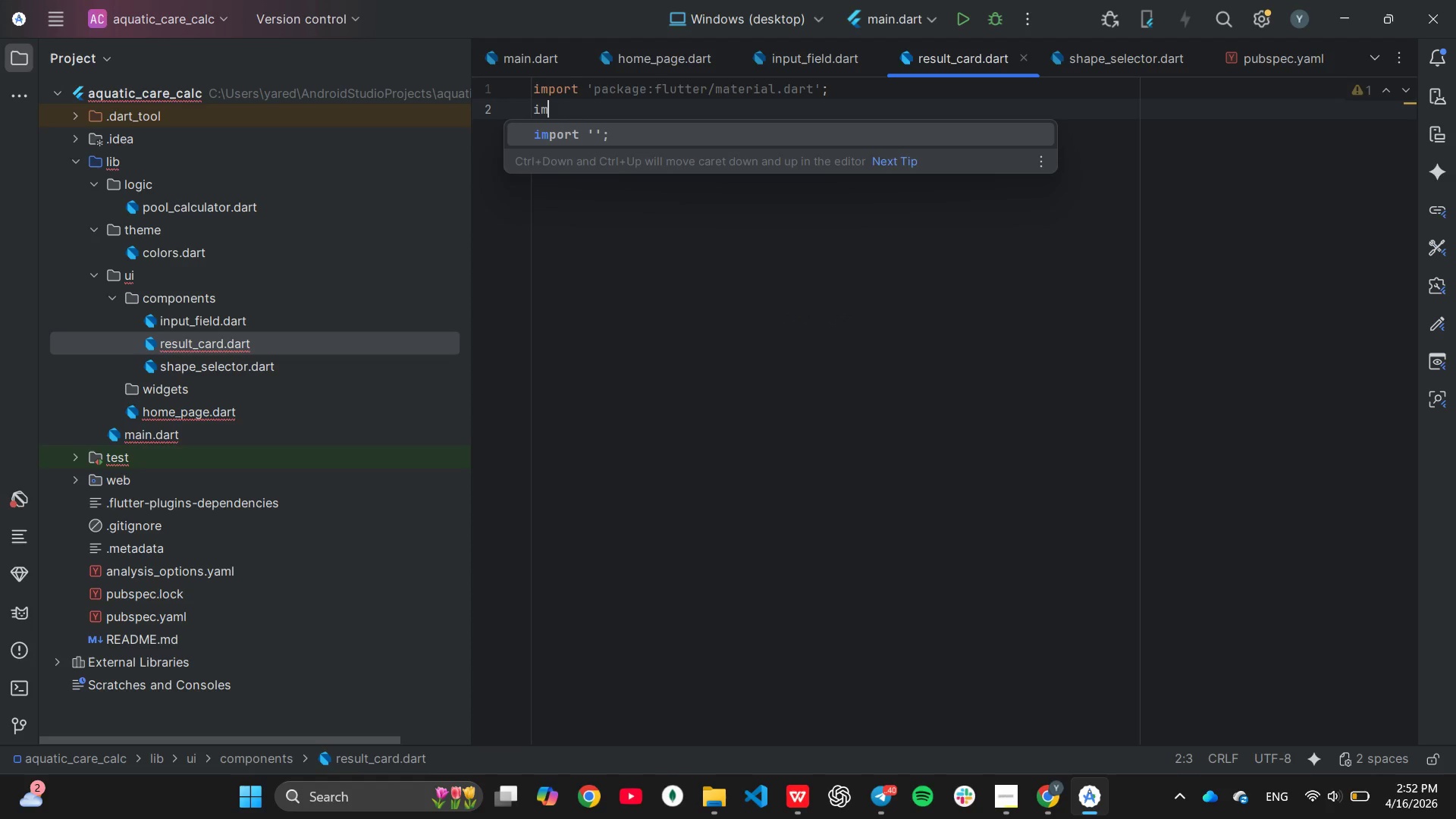 
key(Enter)
 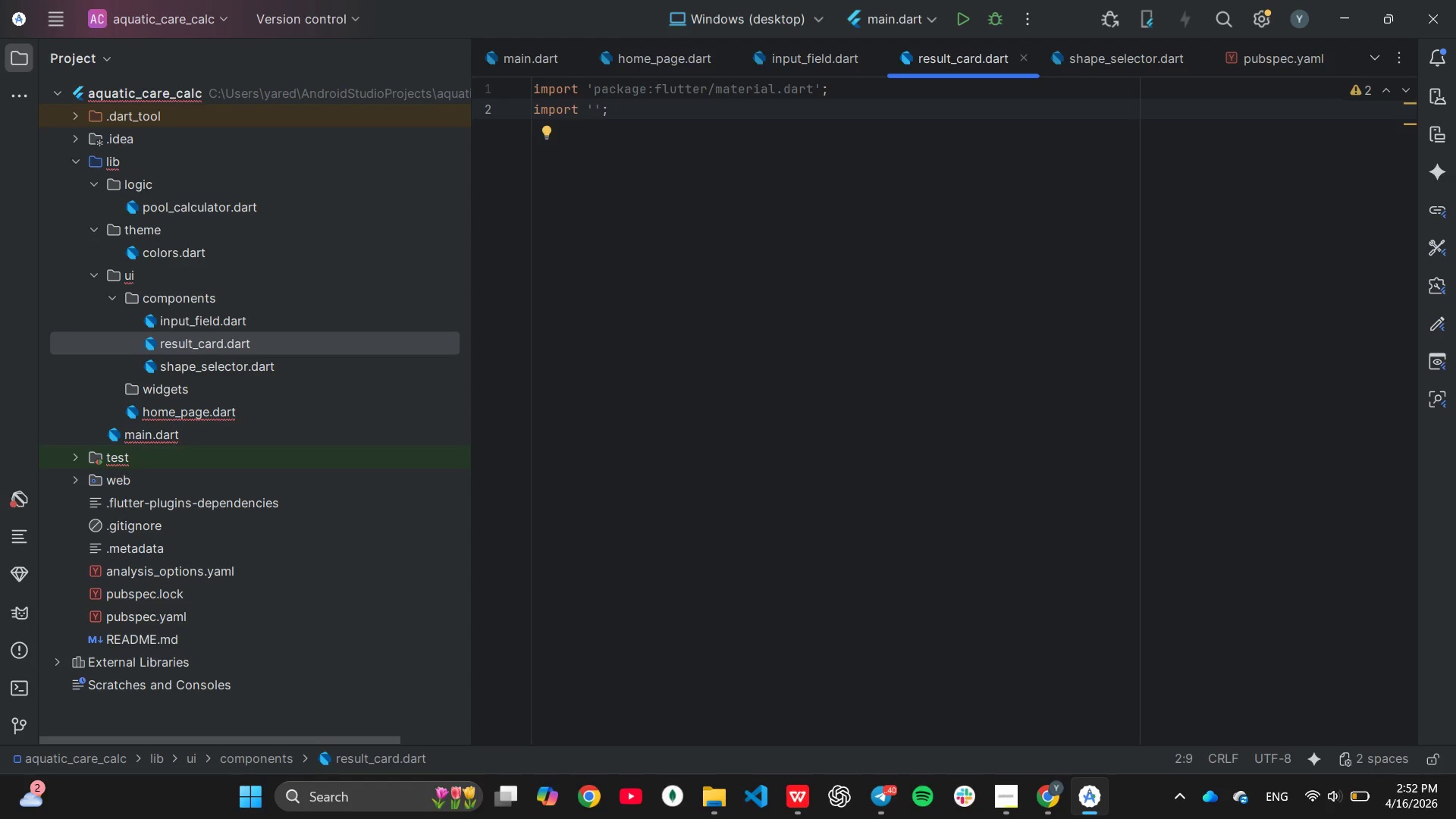 
type(../../th)
 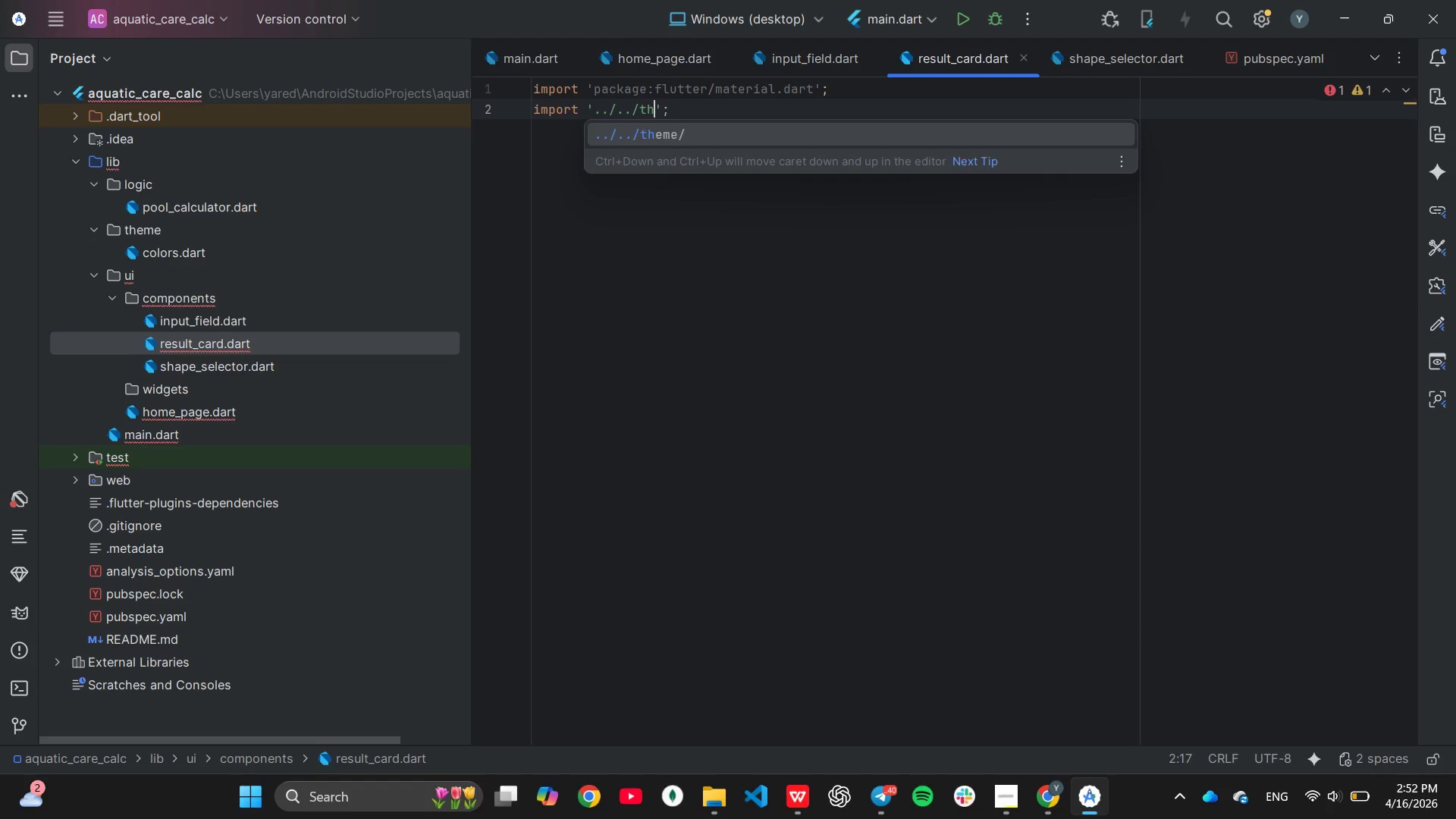 
key(Enter)
 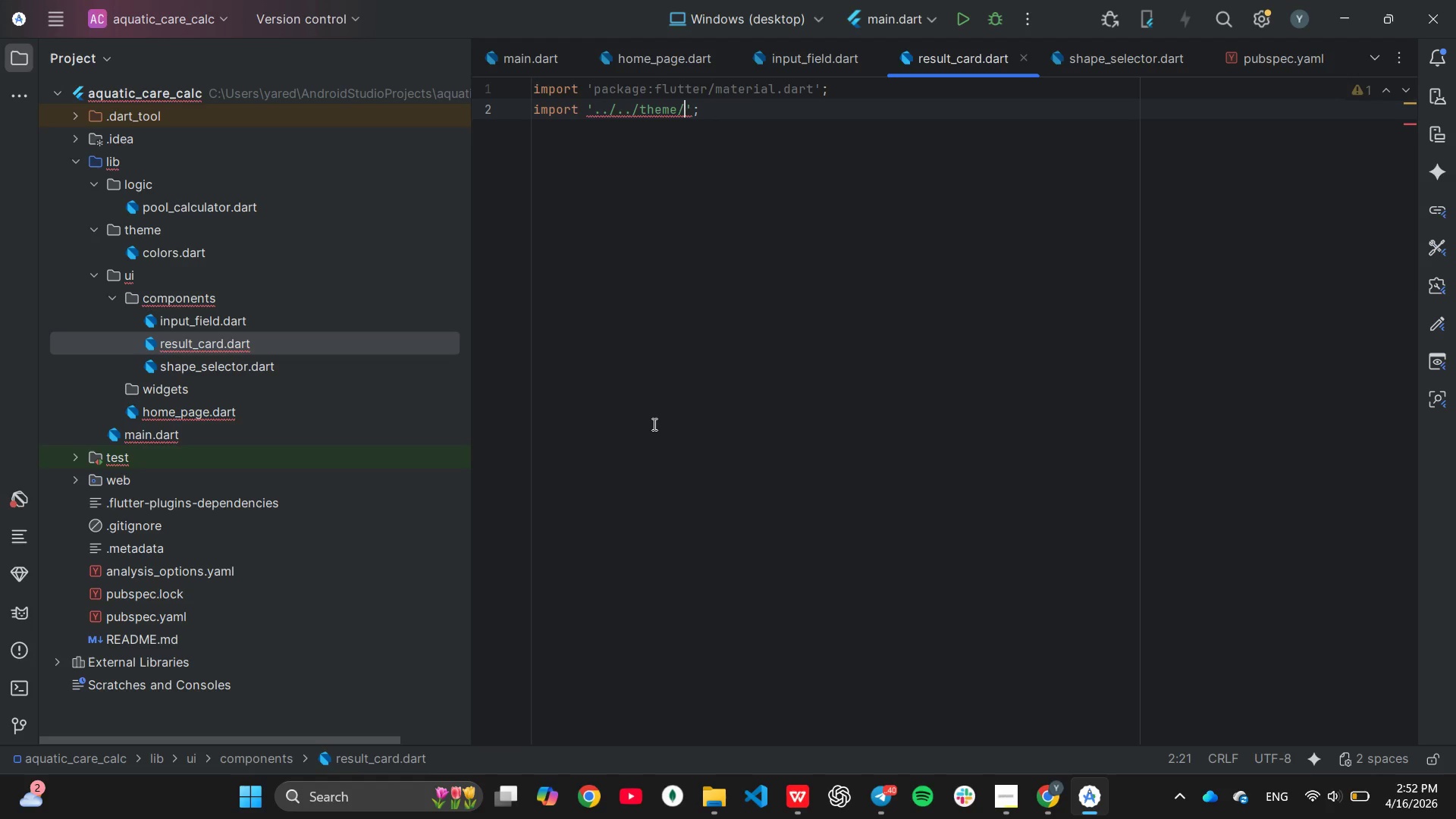 
key(C)
 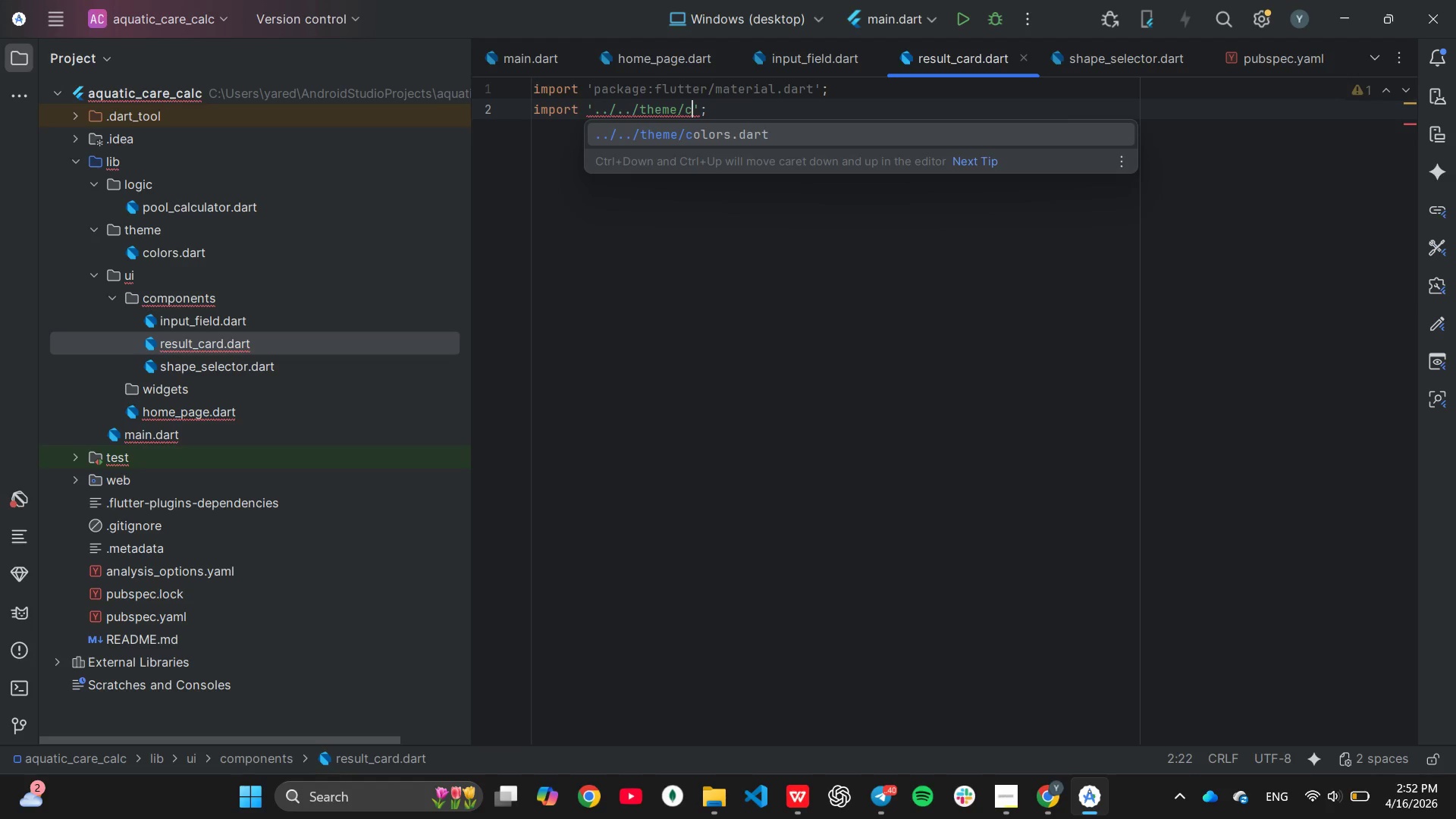 
key(Enter)
 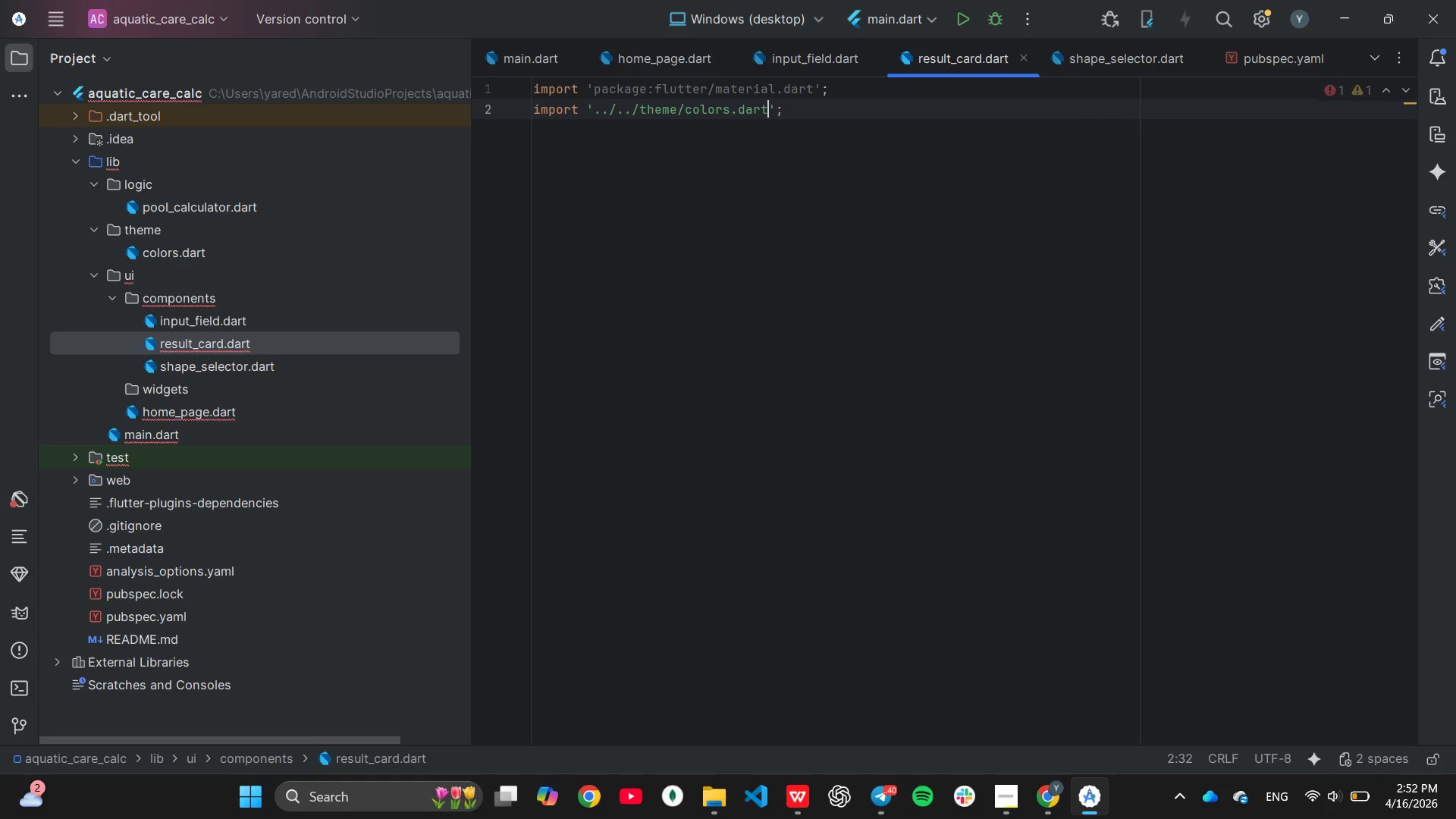 
key(ArrowRight)
 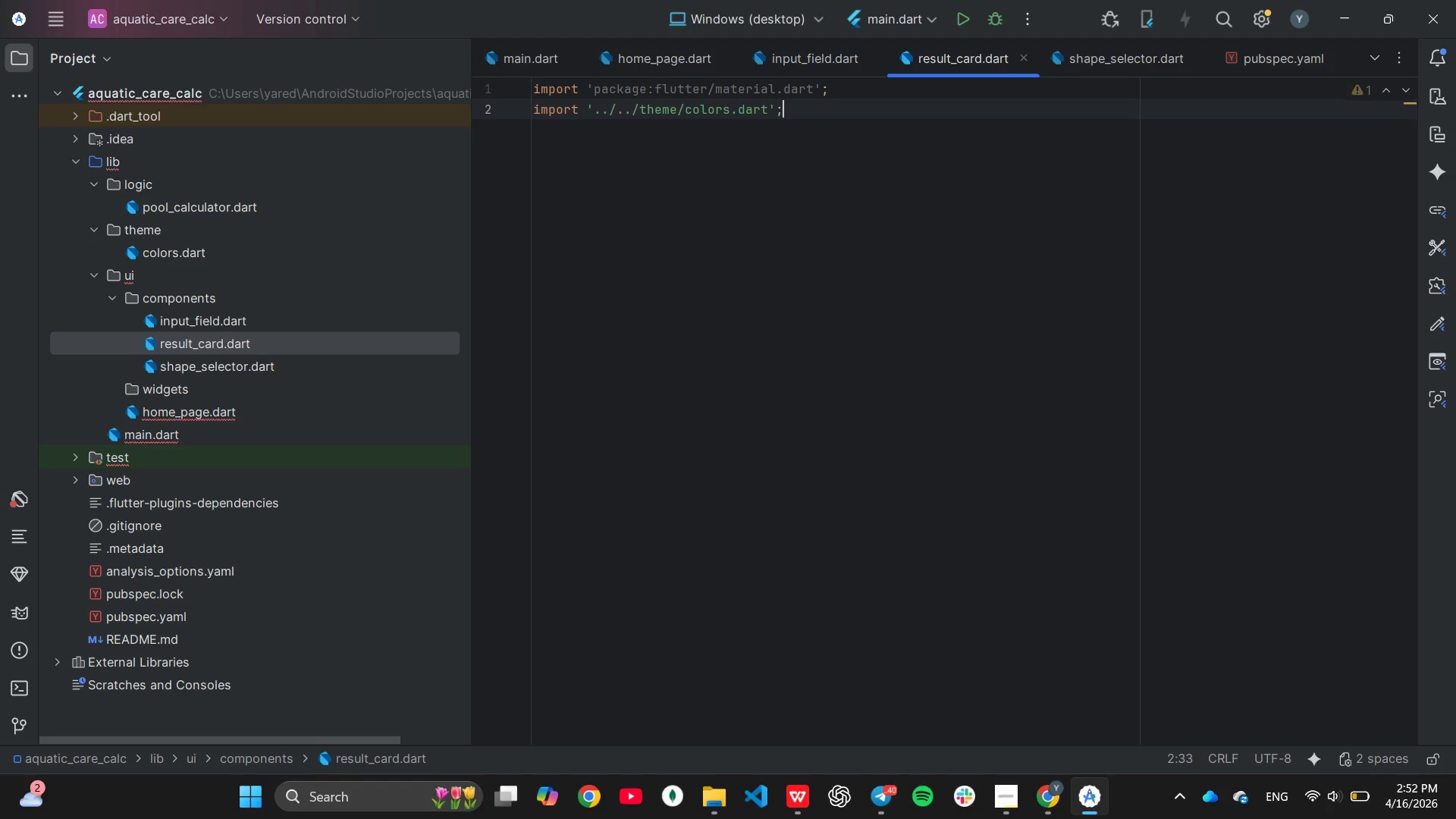 
key(ArrowRight)
 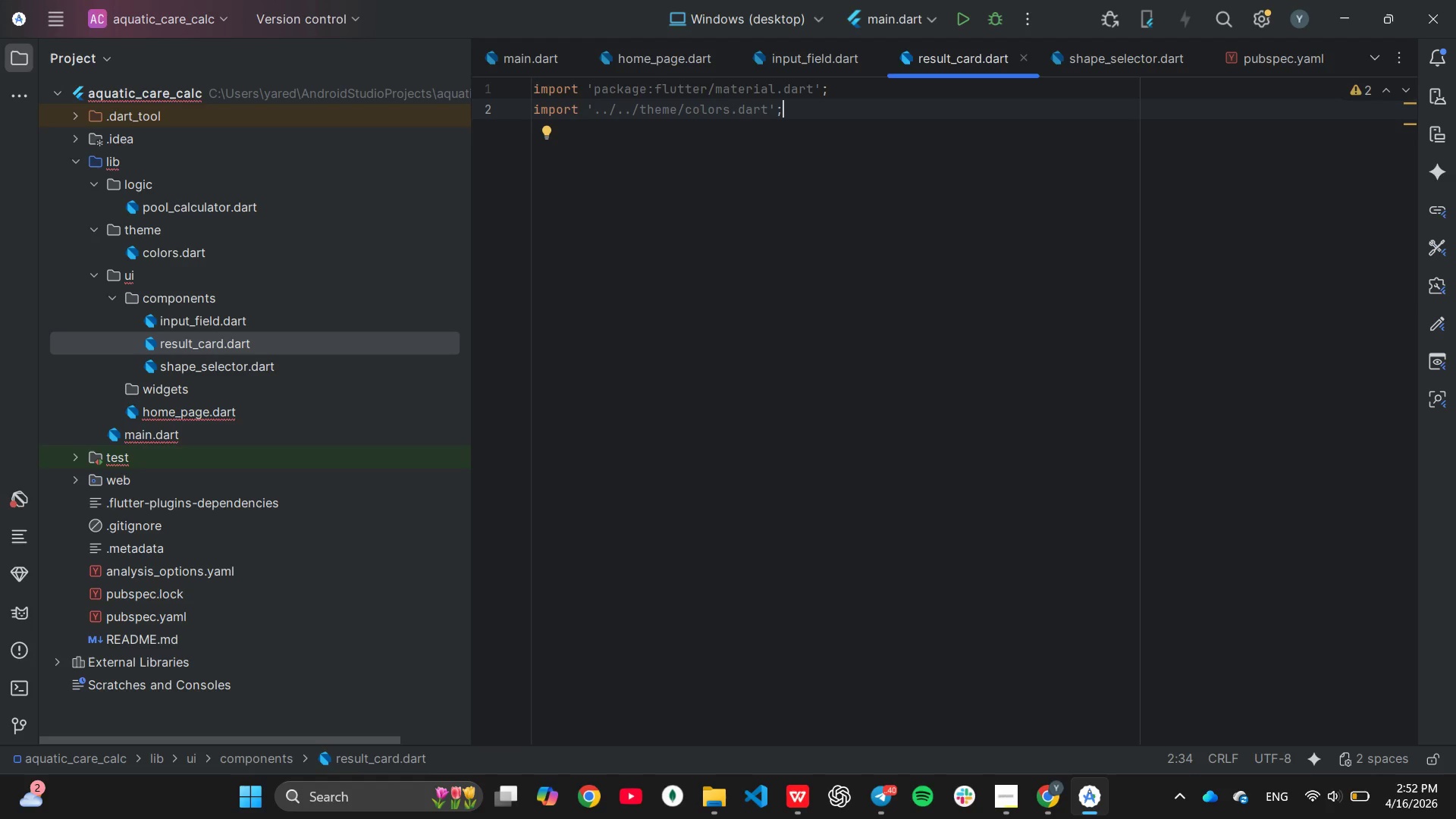 
key(Enter)
 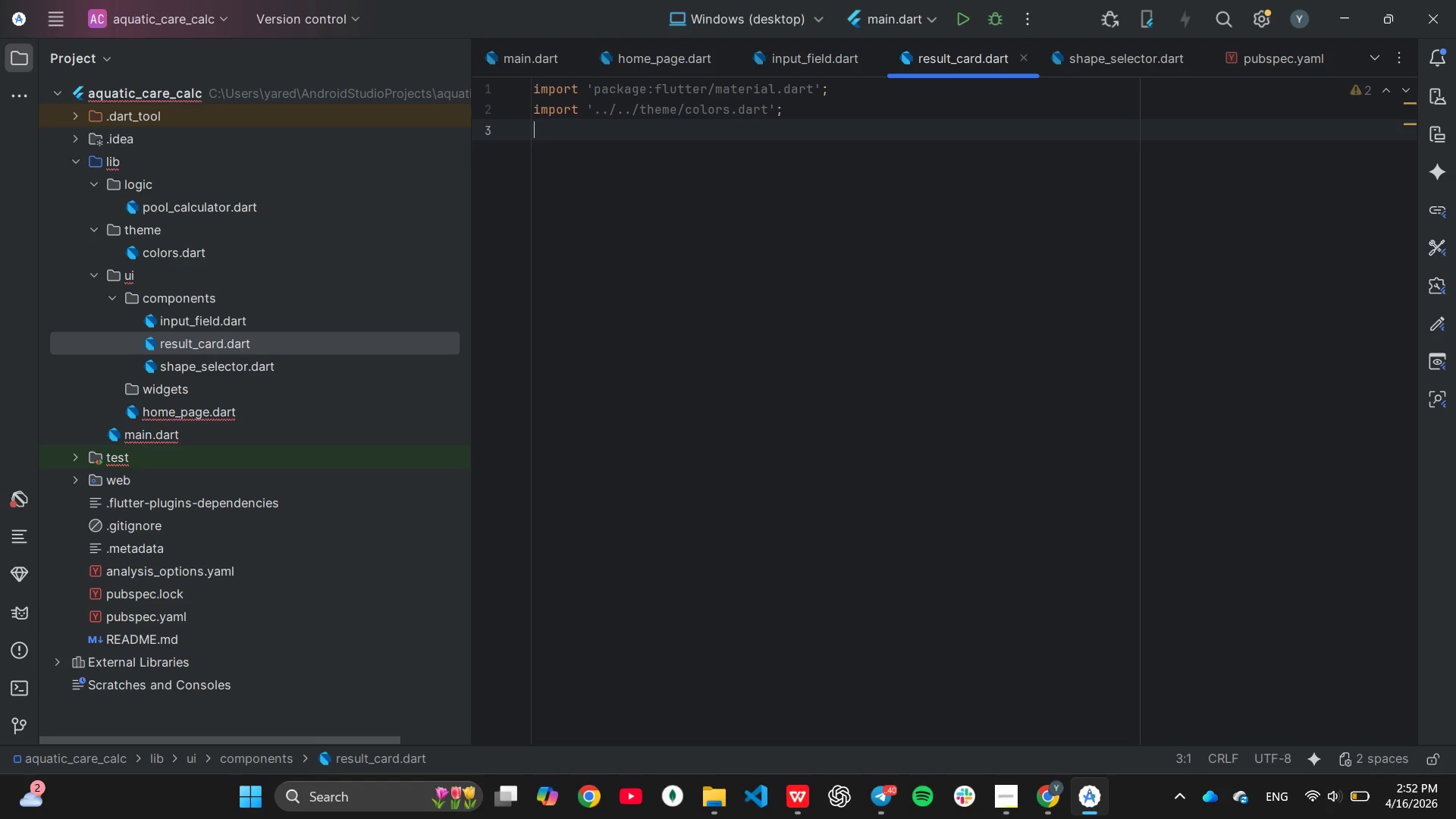 
key(Enter)
 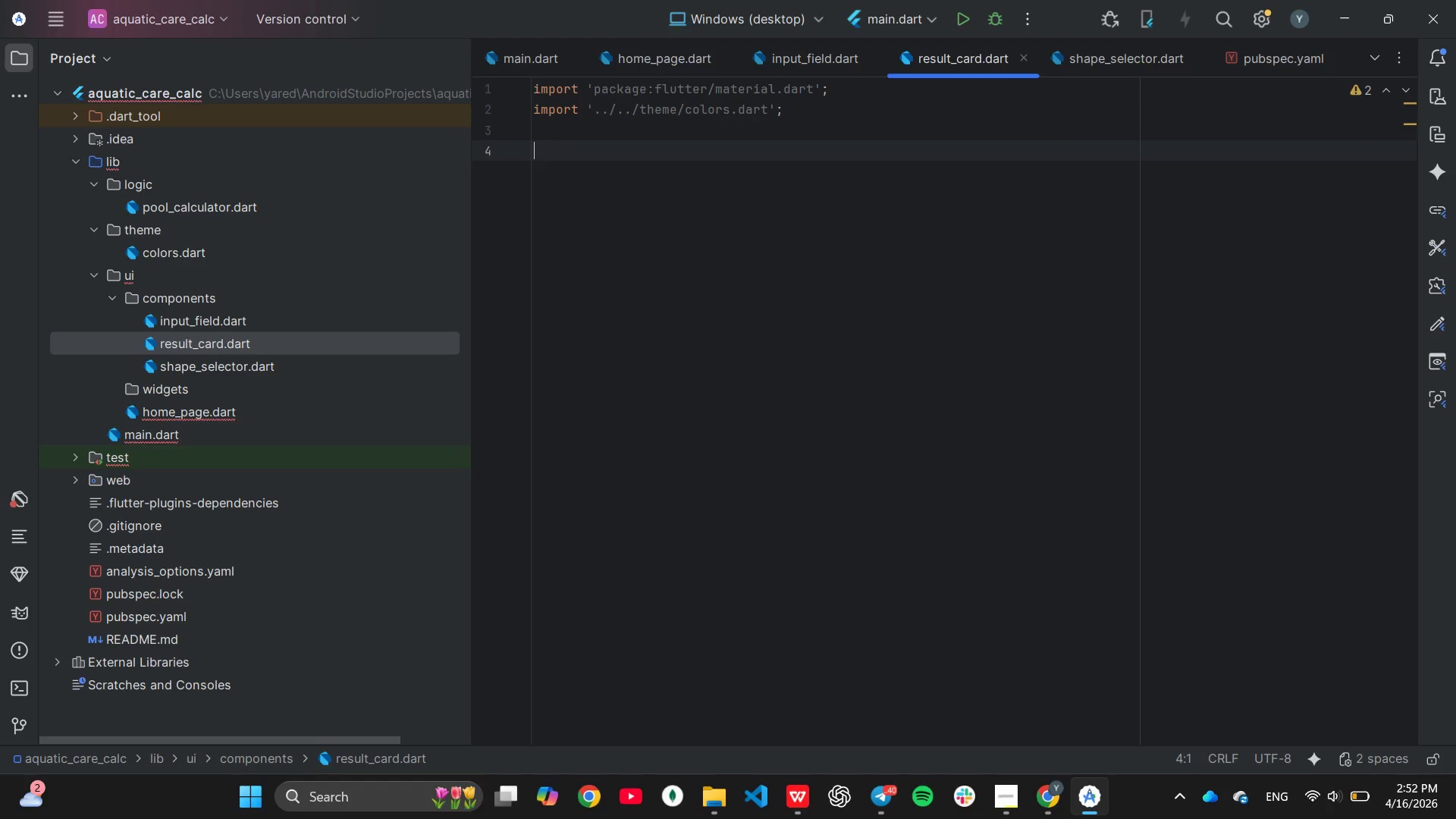 
type(class ResultCard ext)
 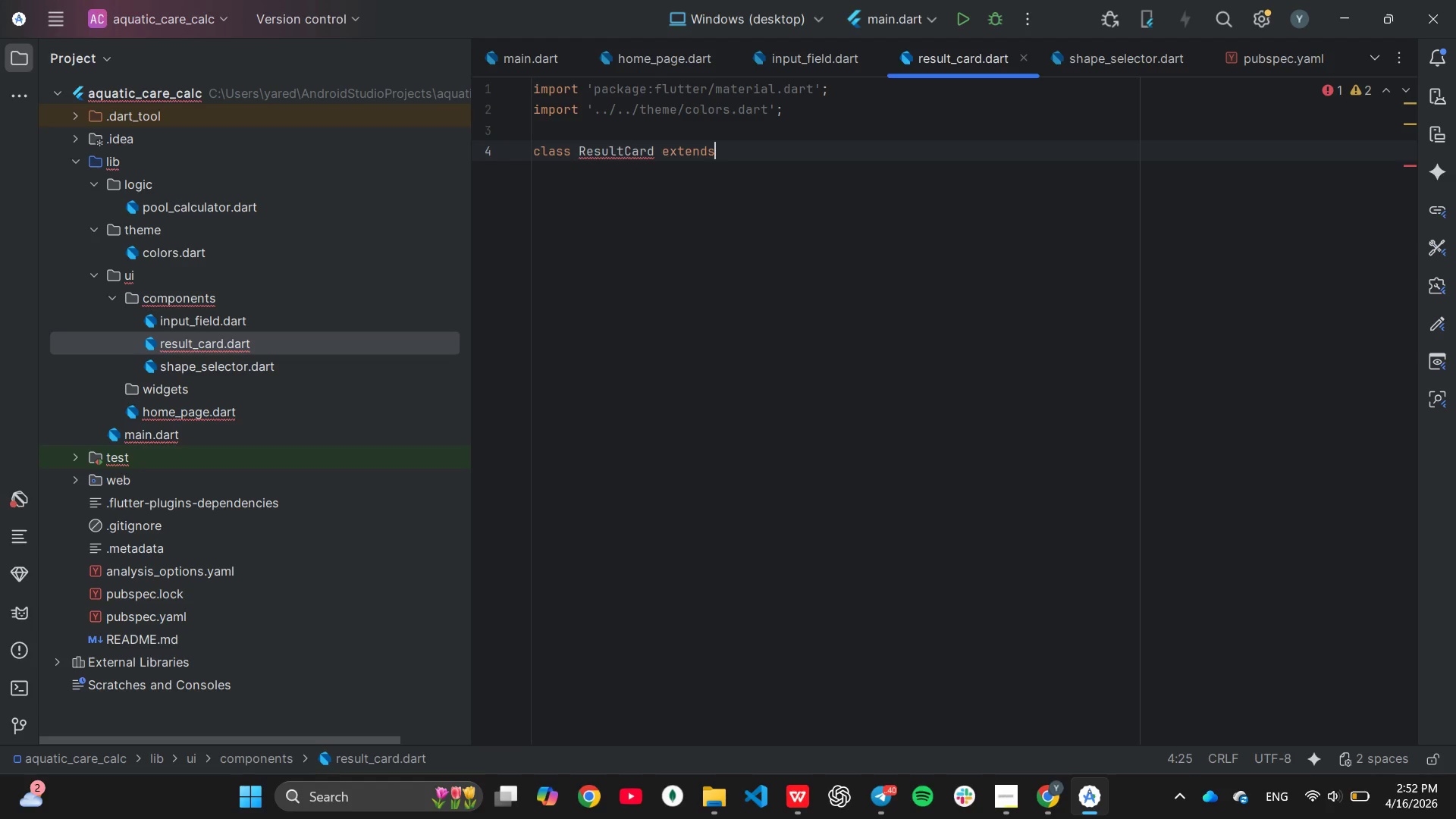 
 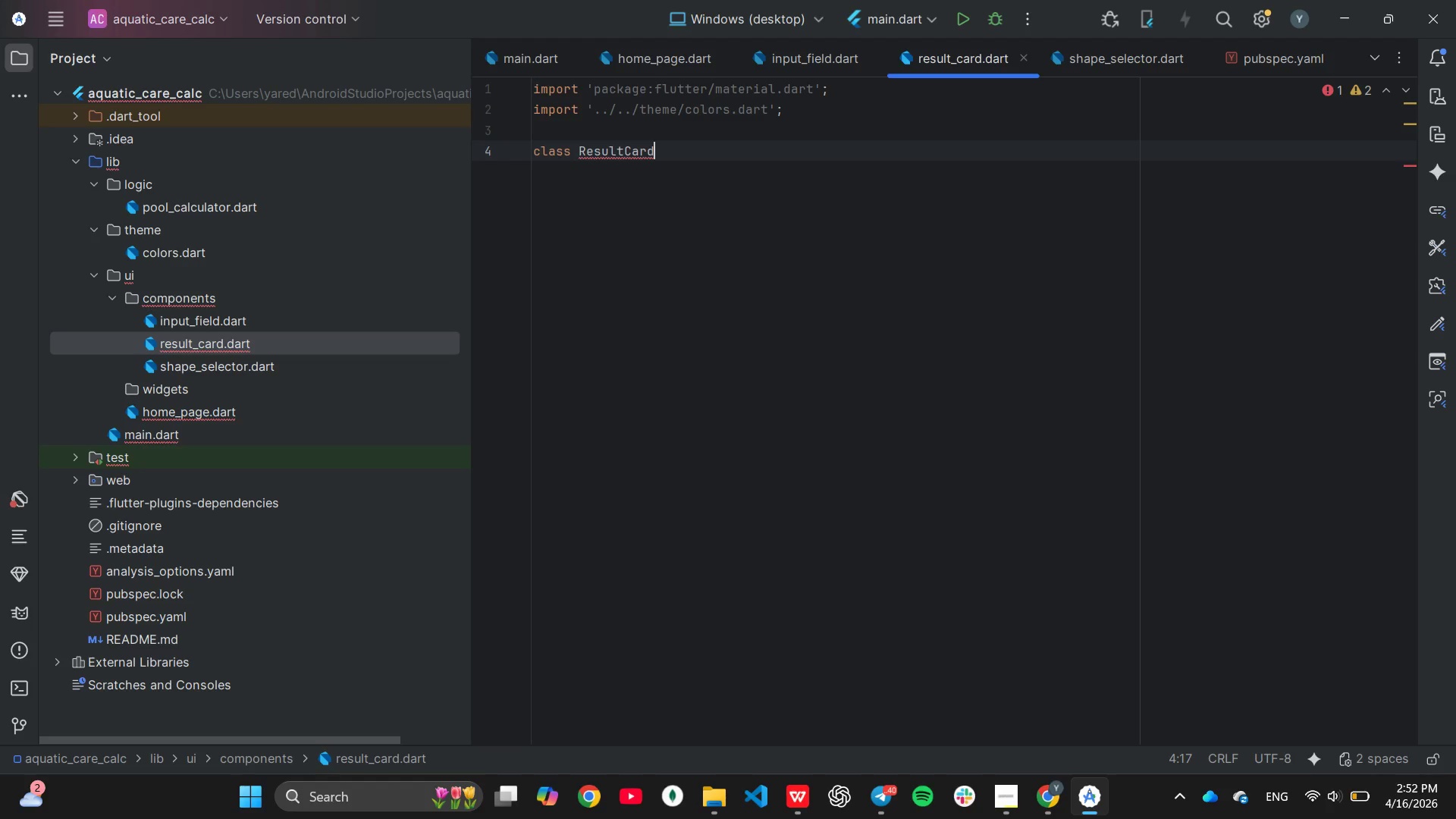 
key(Enter)
 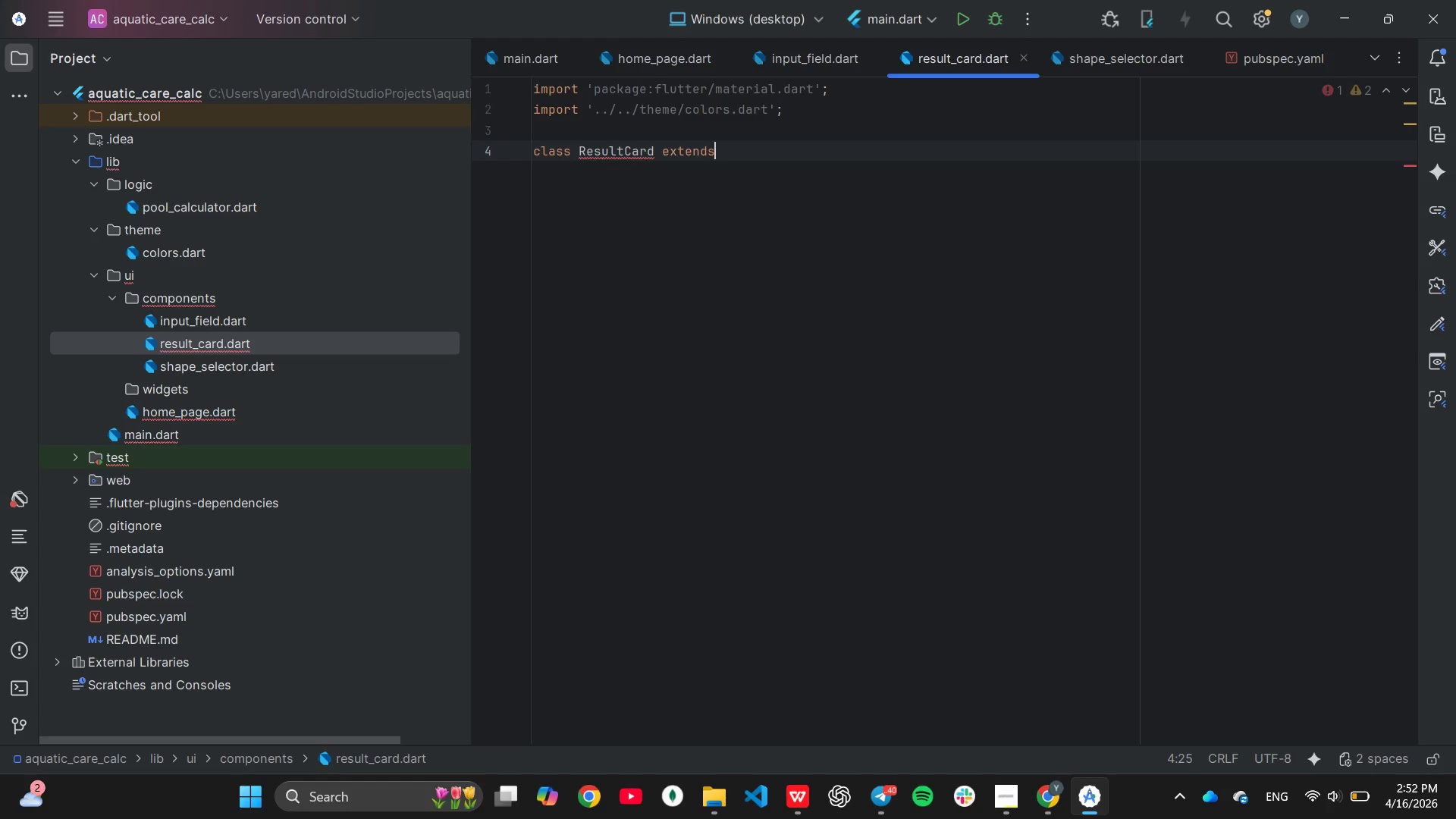 
type( State)
 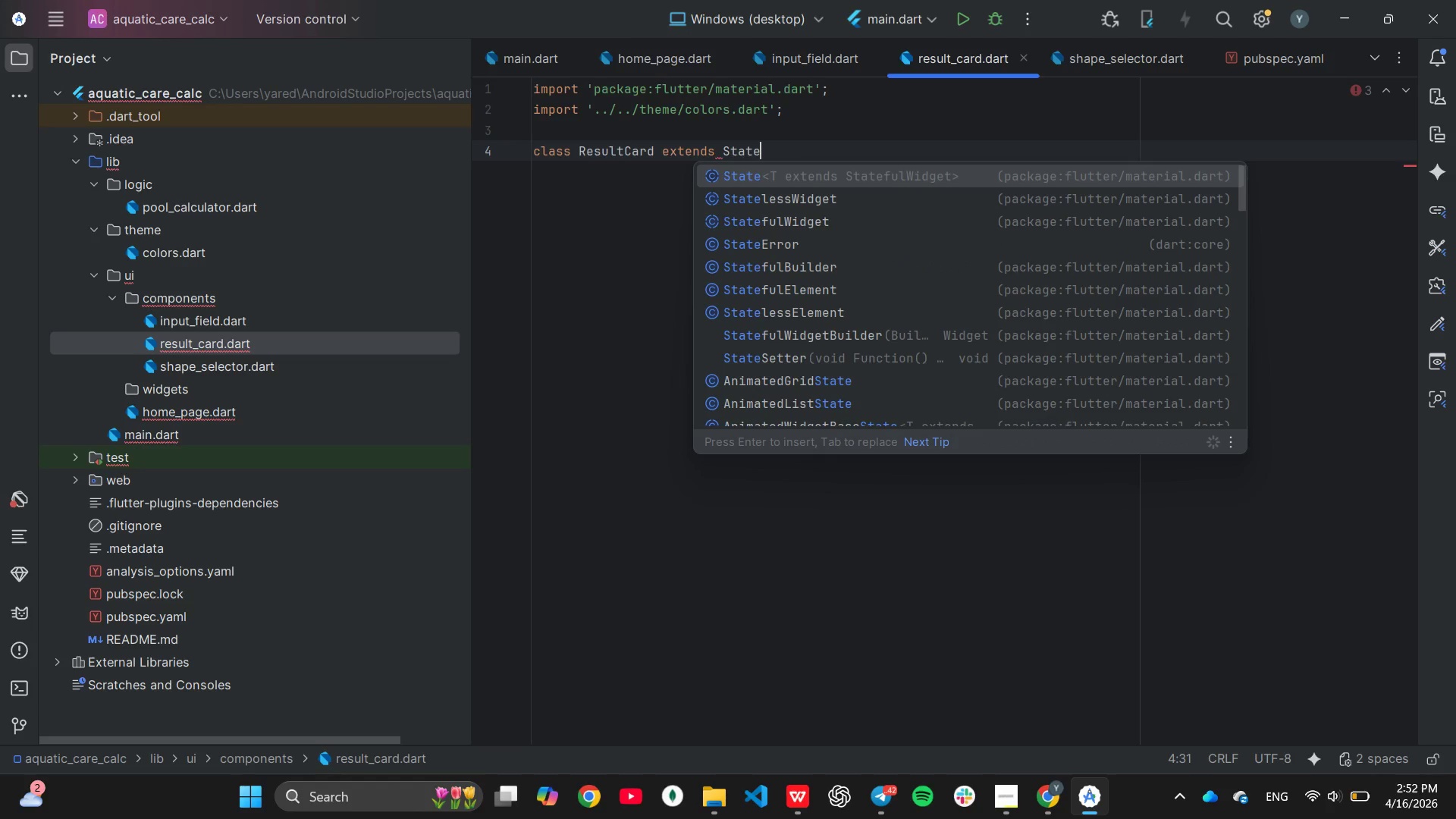 
key(ArrowDown)
 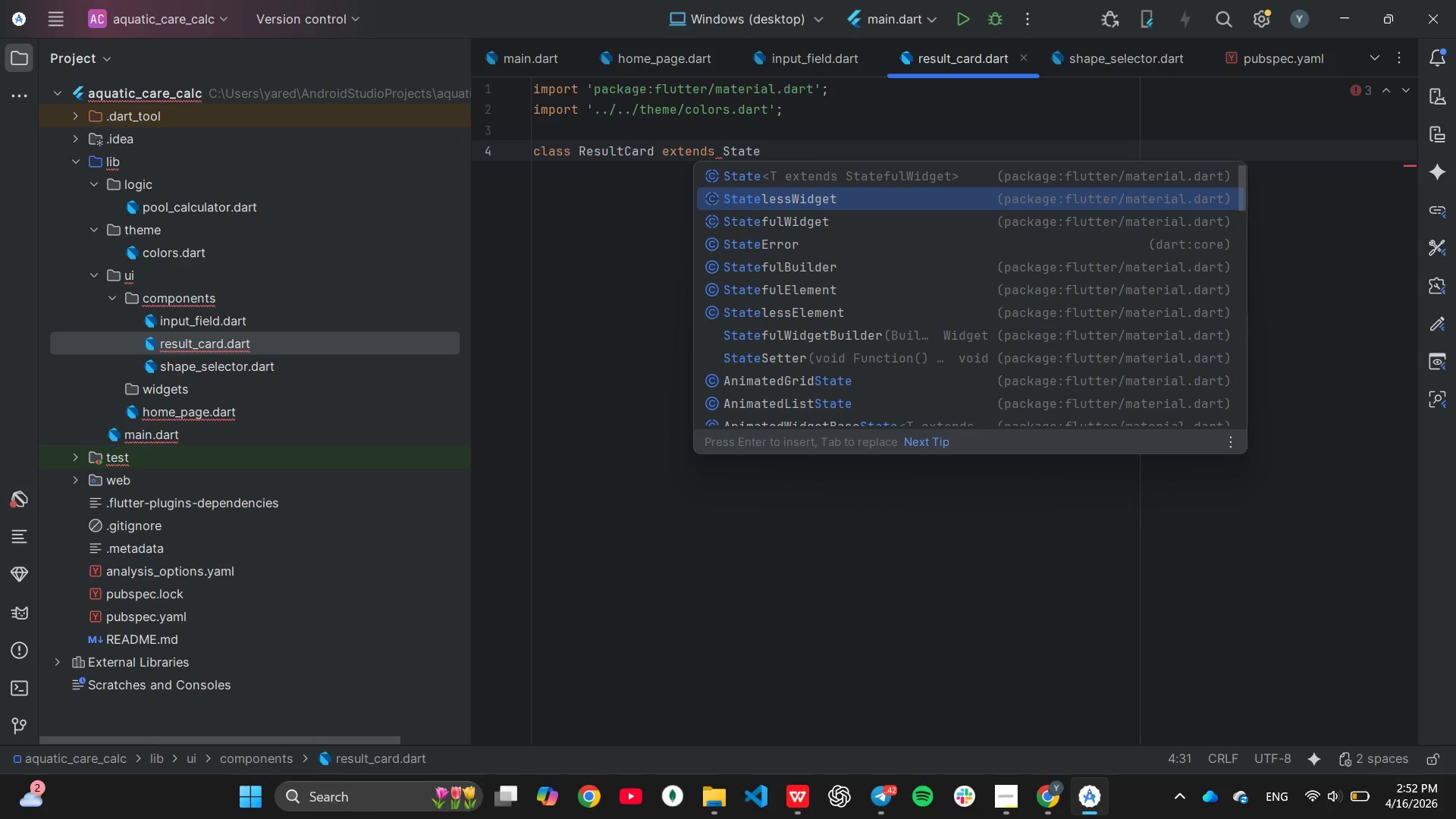 
key(Enter)
 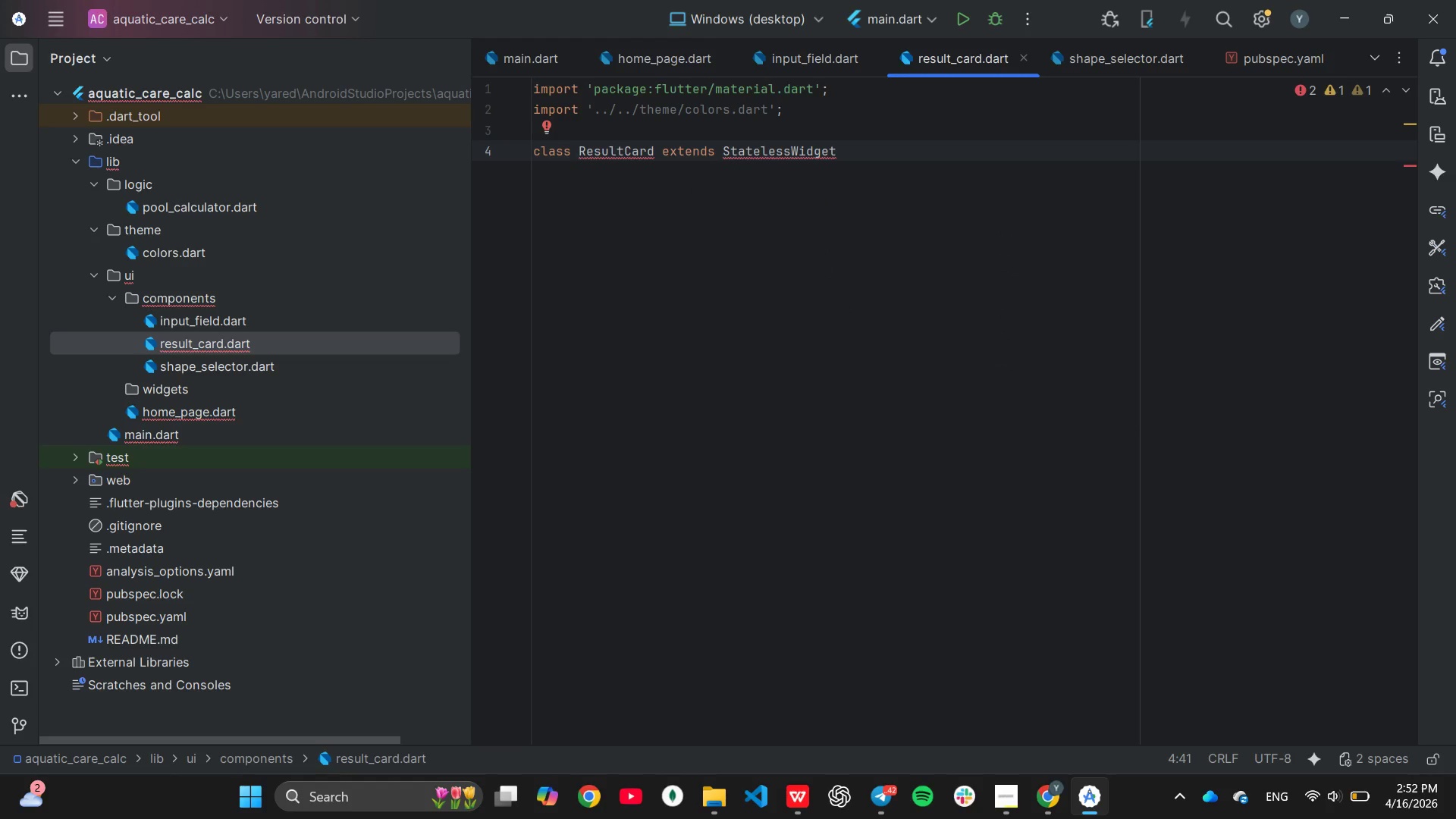 
key(Shift+BracketLeft)
 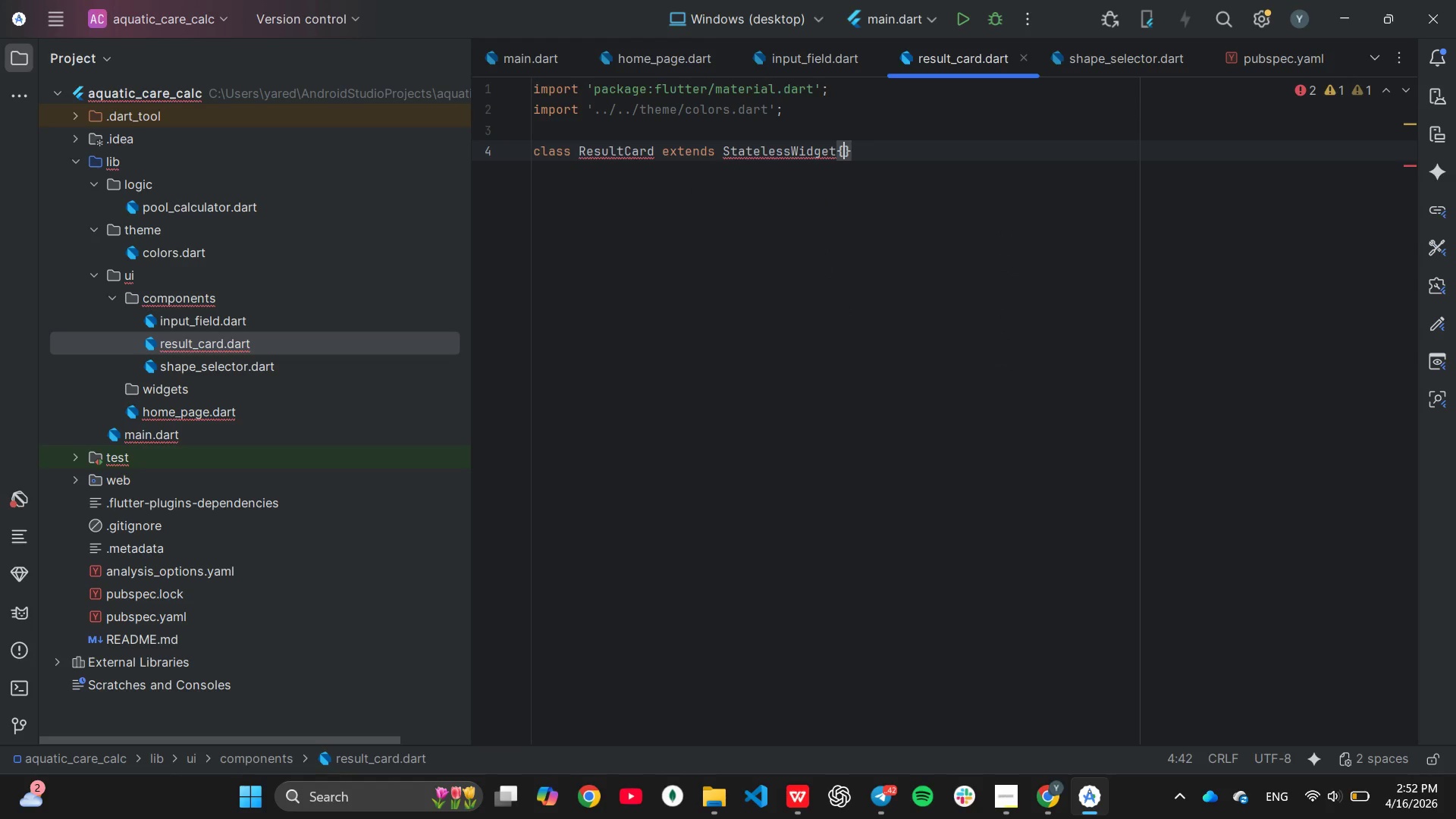 
key(Enter)
 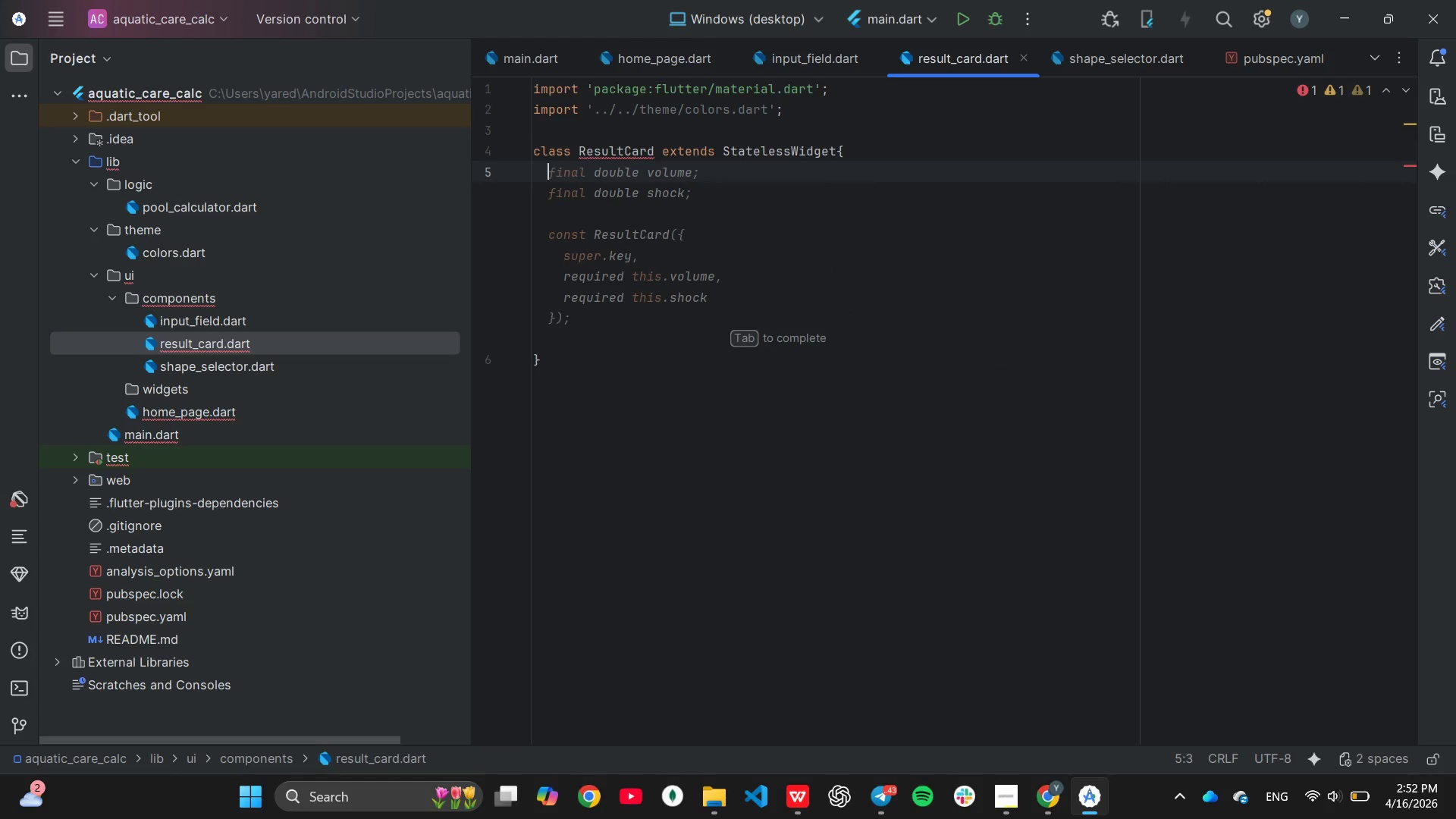 
key(Tab)
 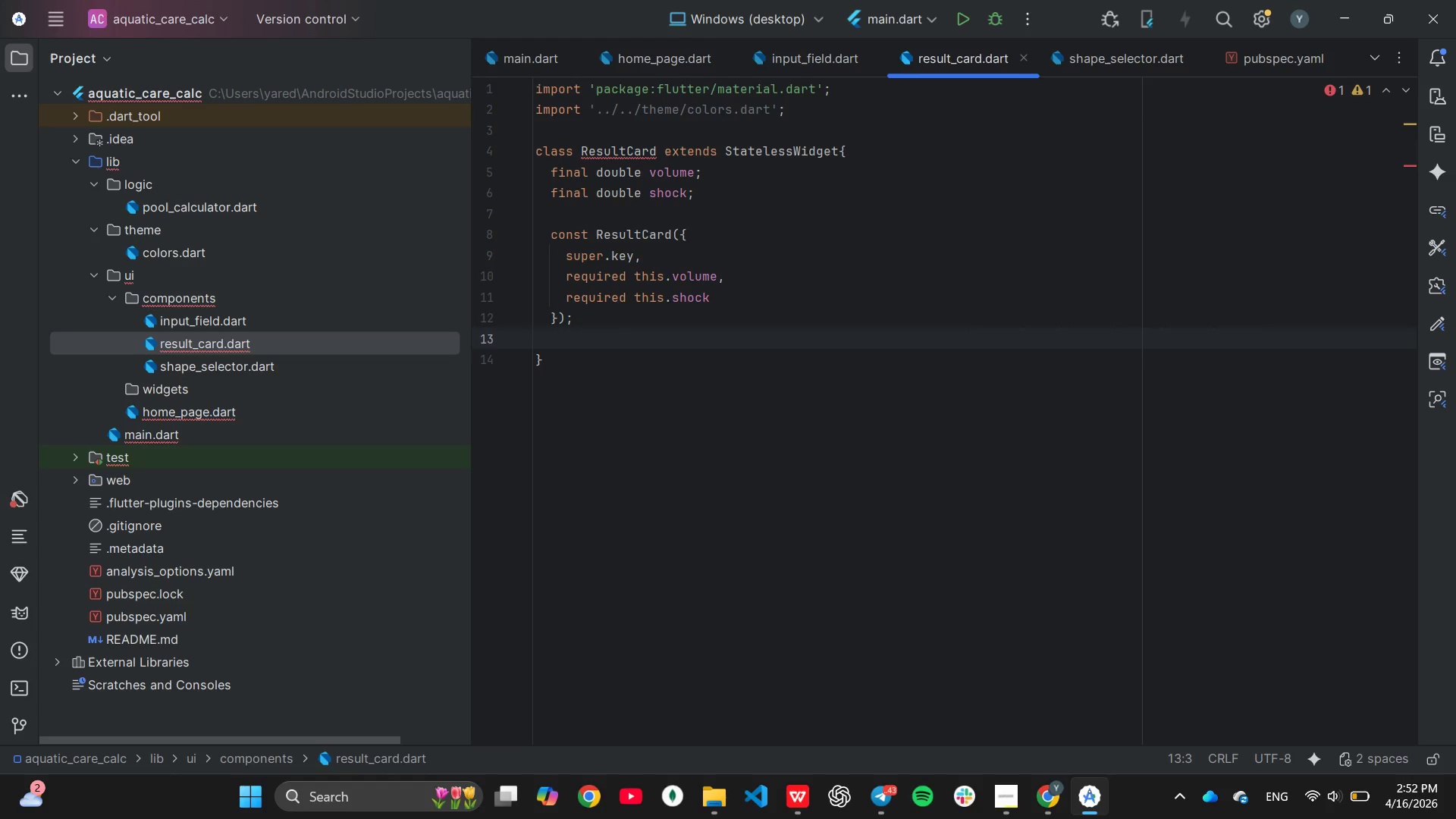 
wait(5.12)
 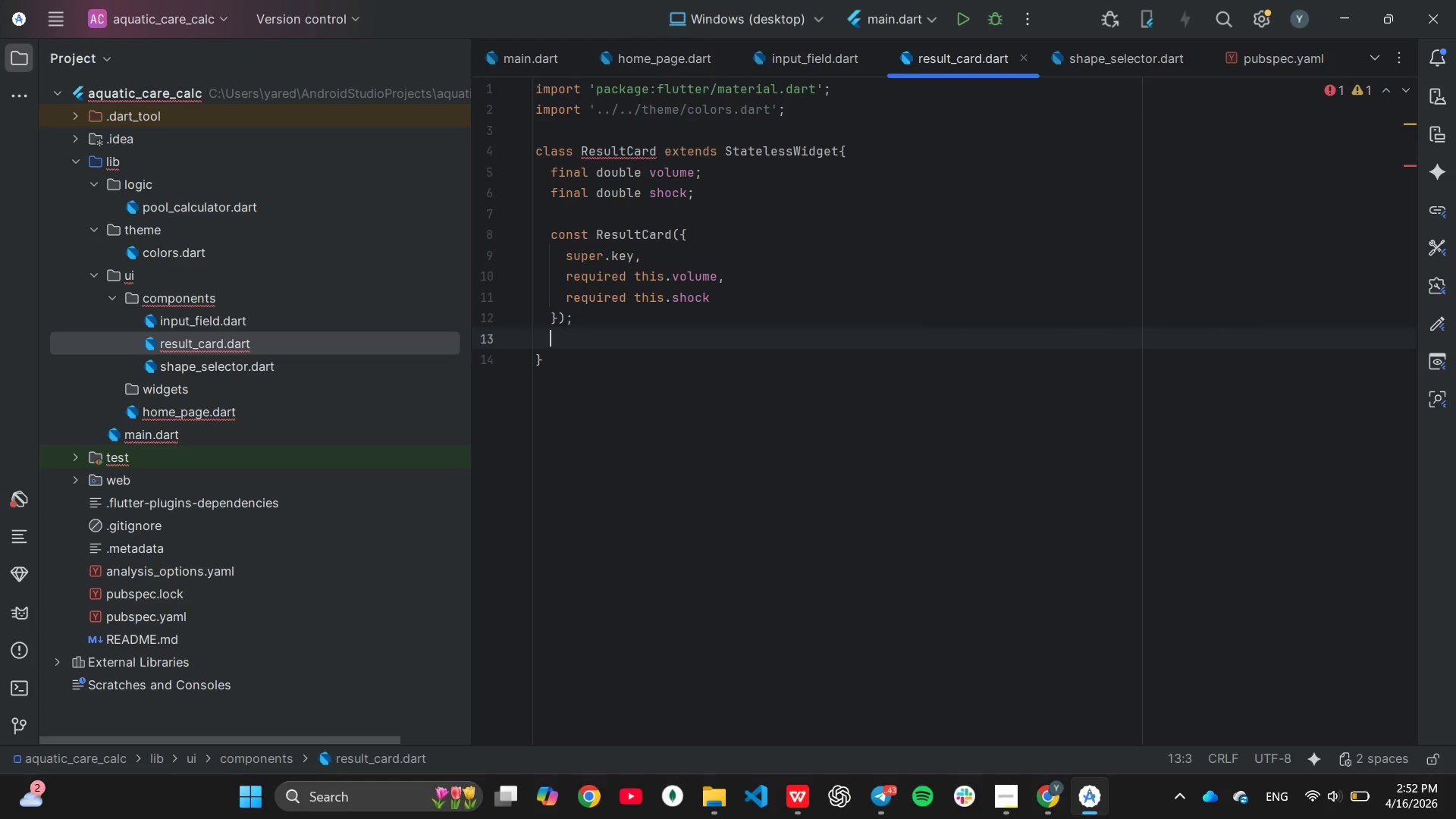 
key(Enter)
 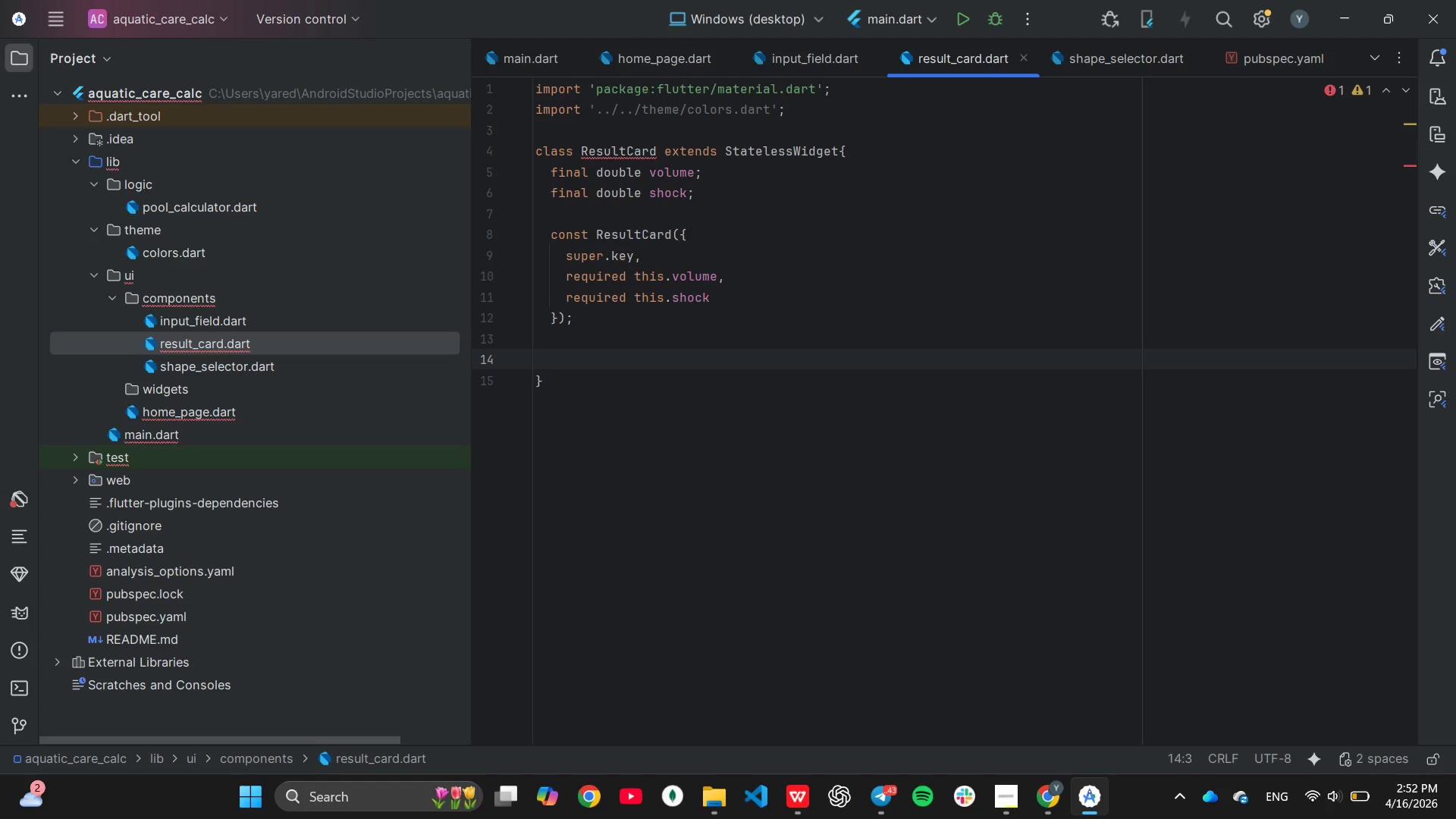 
type(@override)
 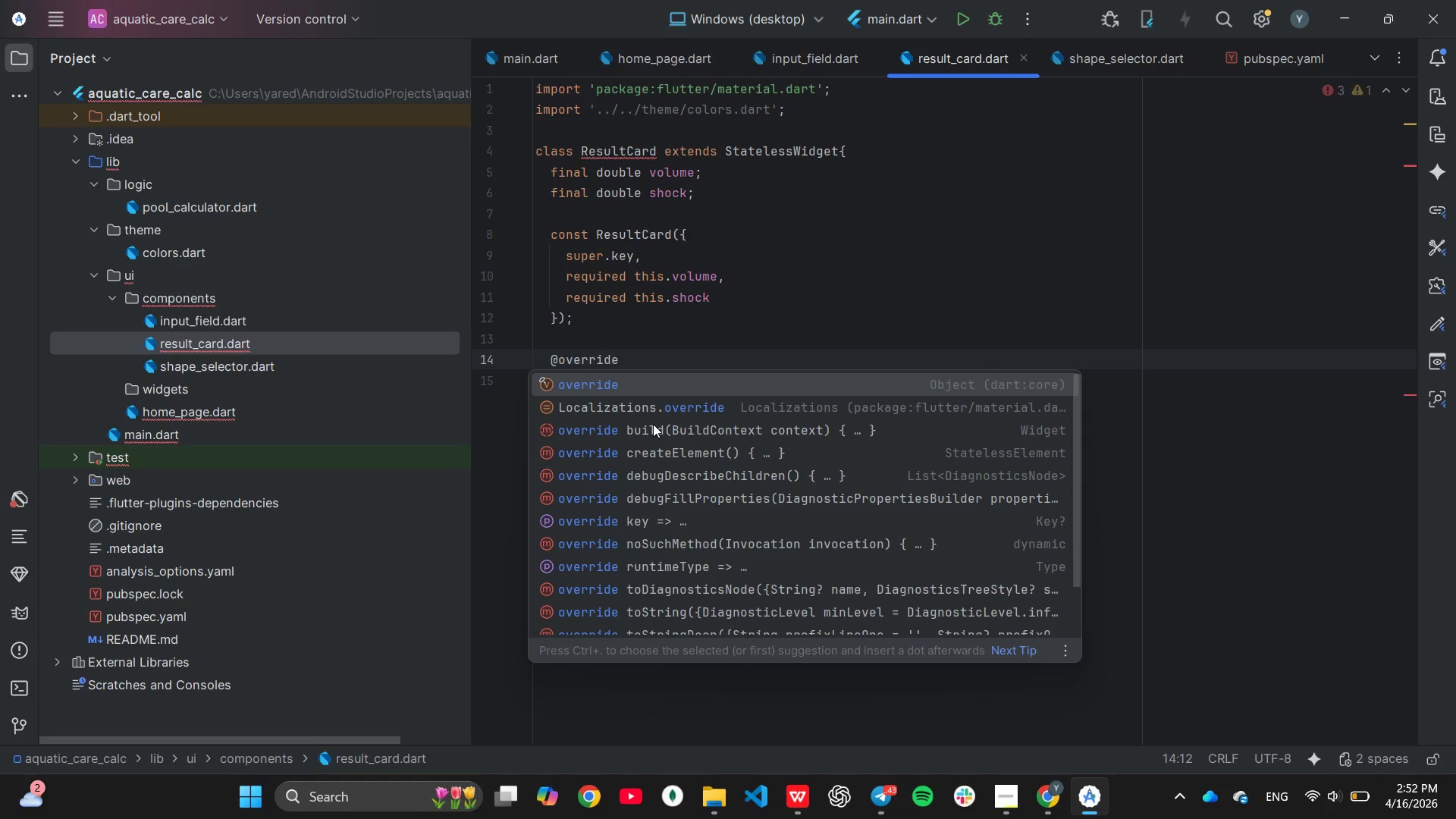 
key(Enter)
 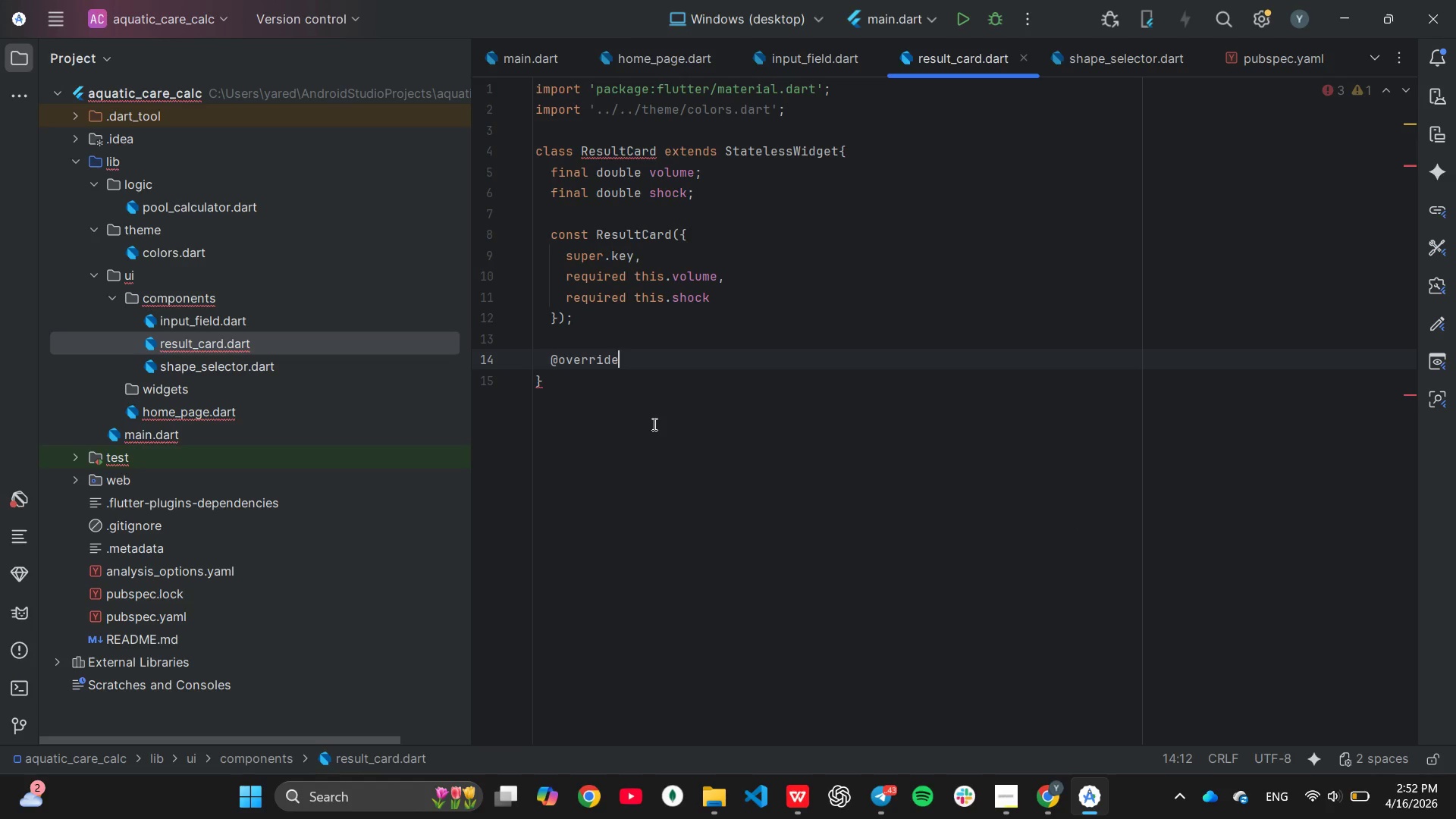 
key(Enter)
 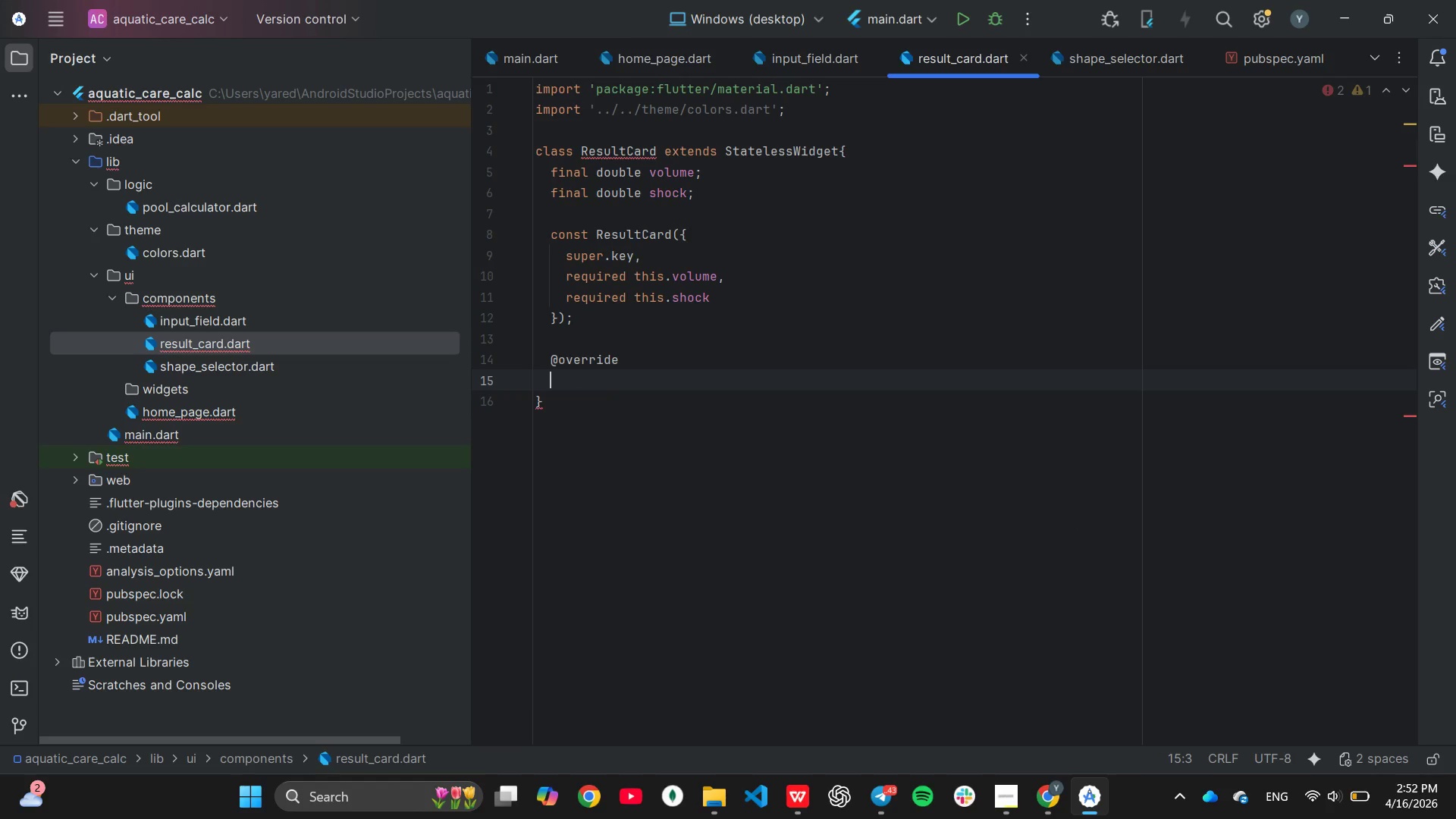 
type(Wid)
 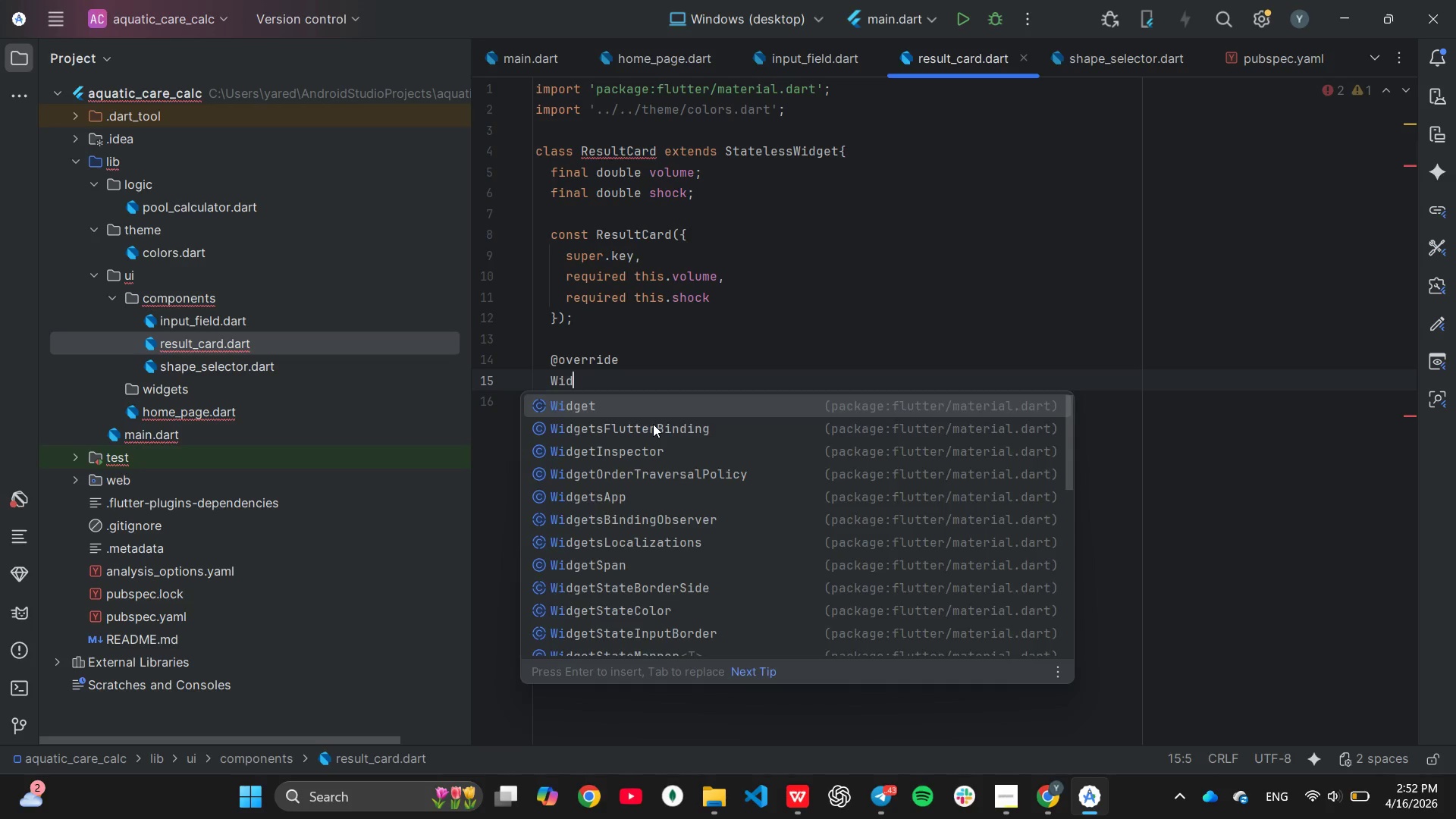 
key(Enter)
 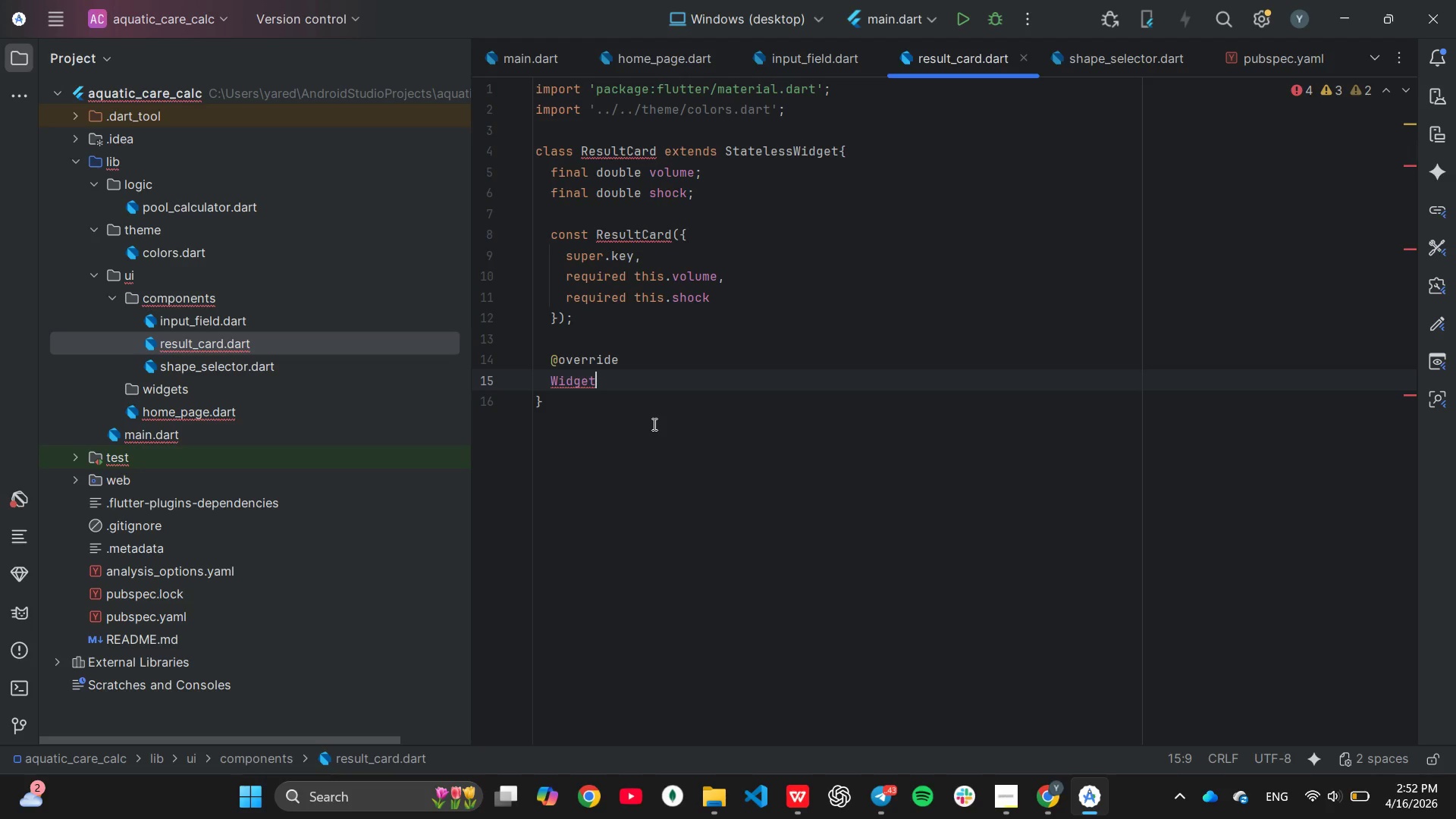 
type( uild(Bui)
 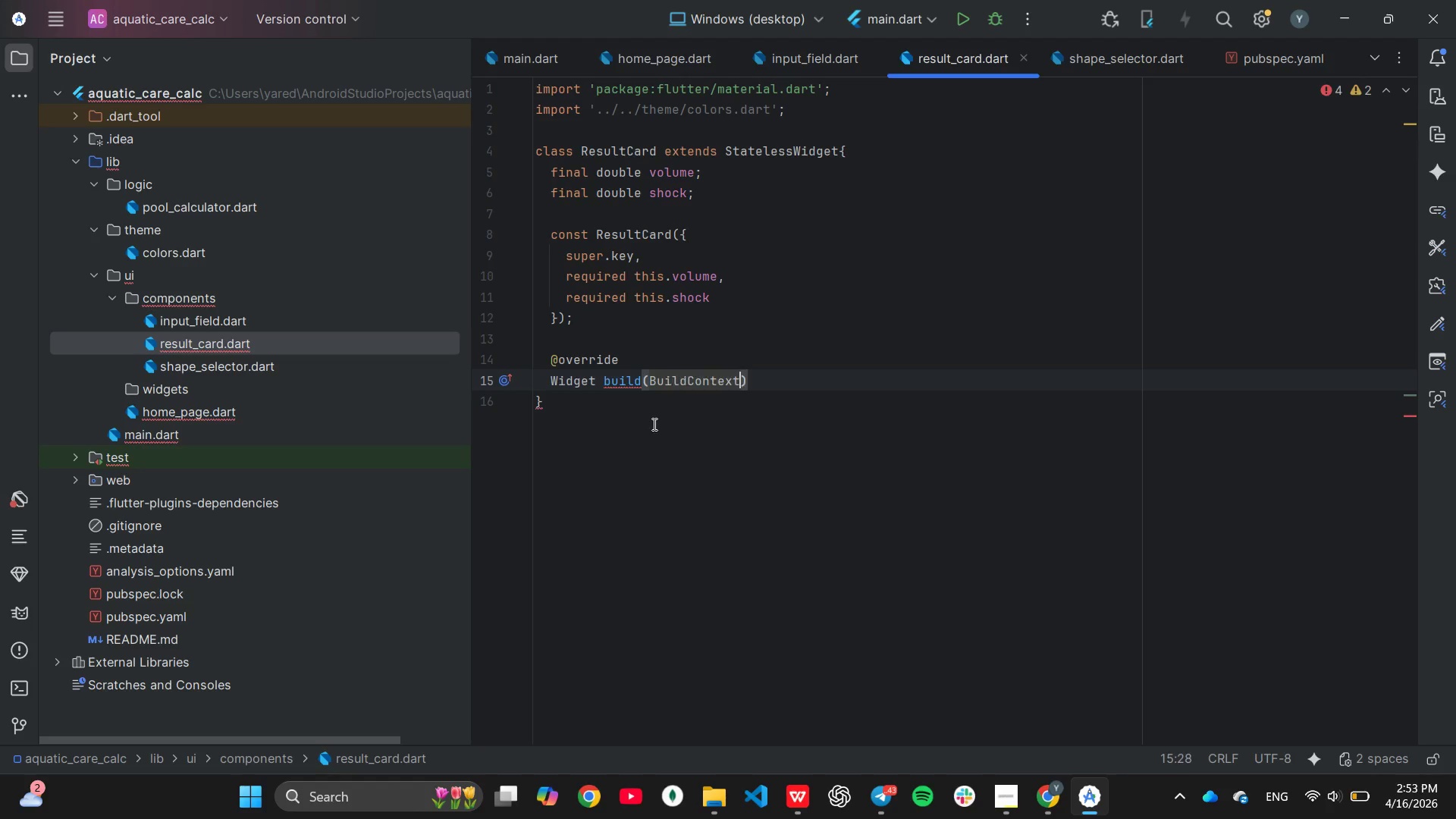 
 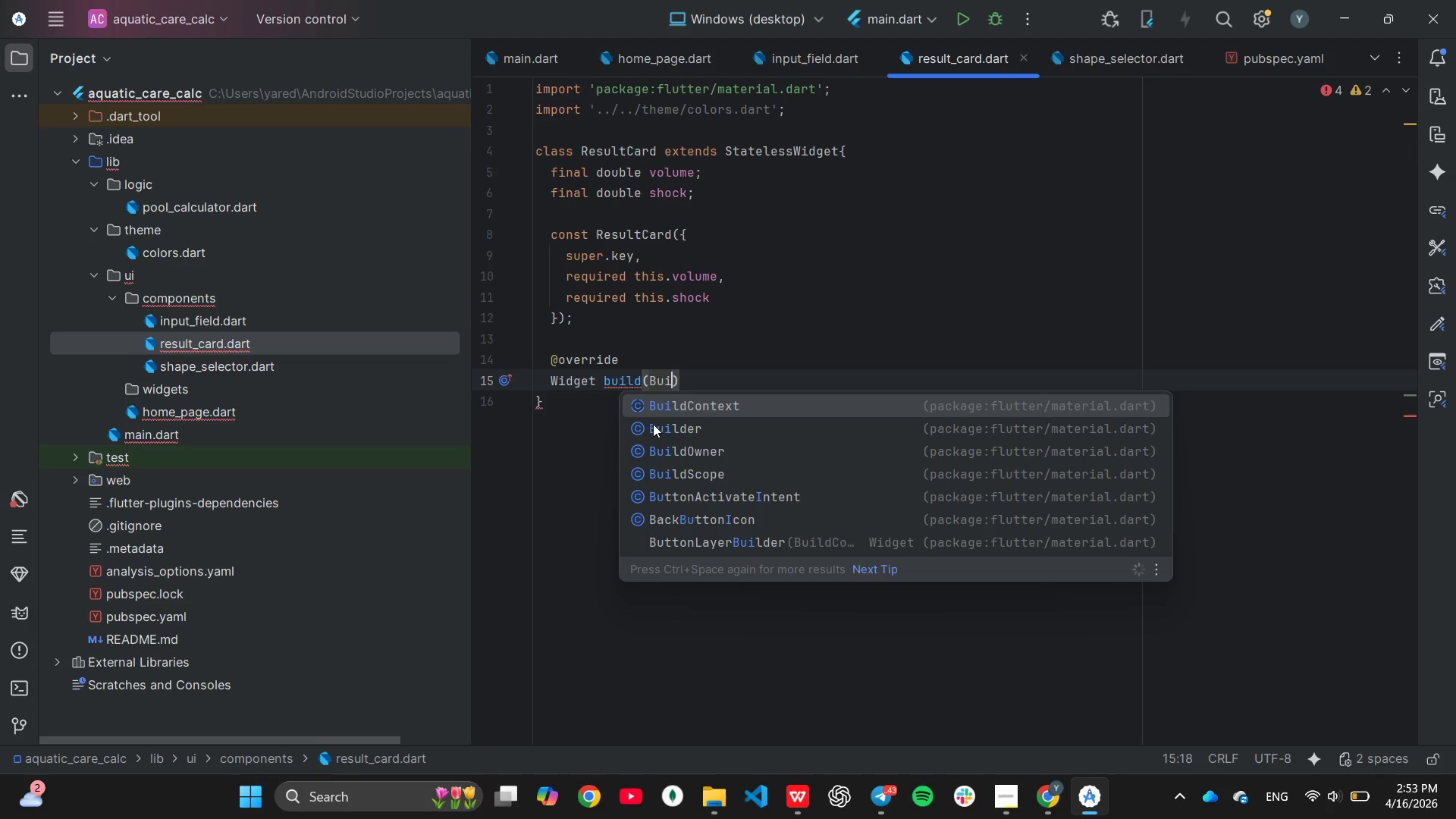 
key(Enter)
 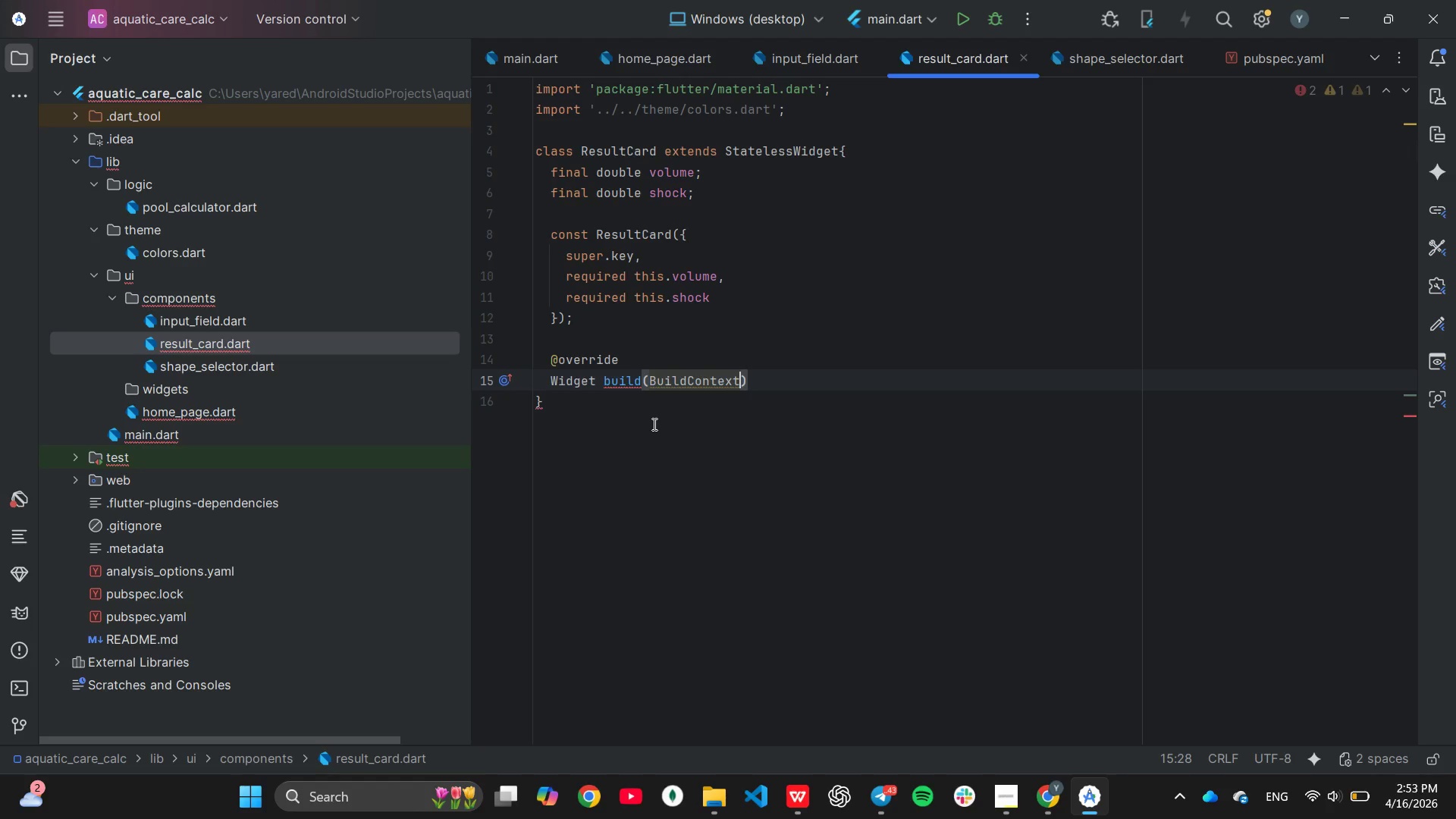 
type( context)
 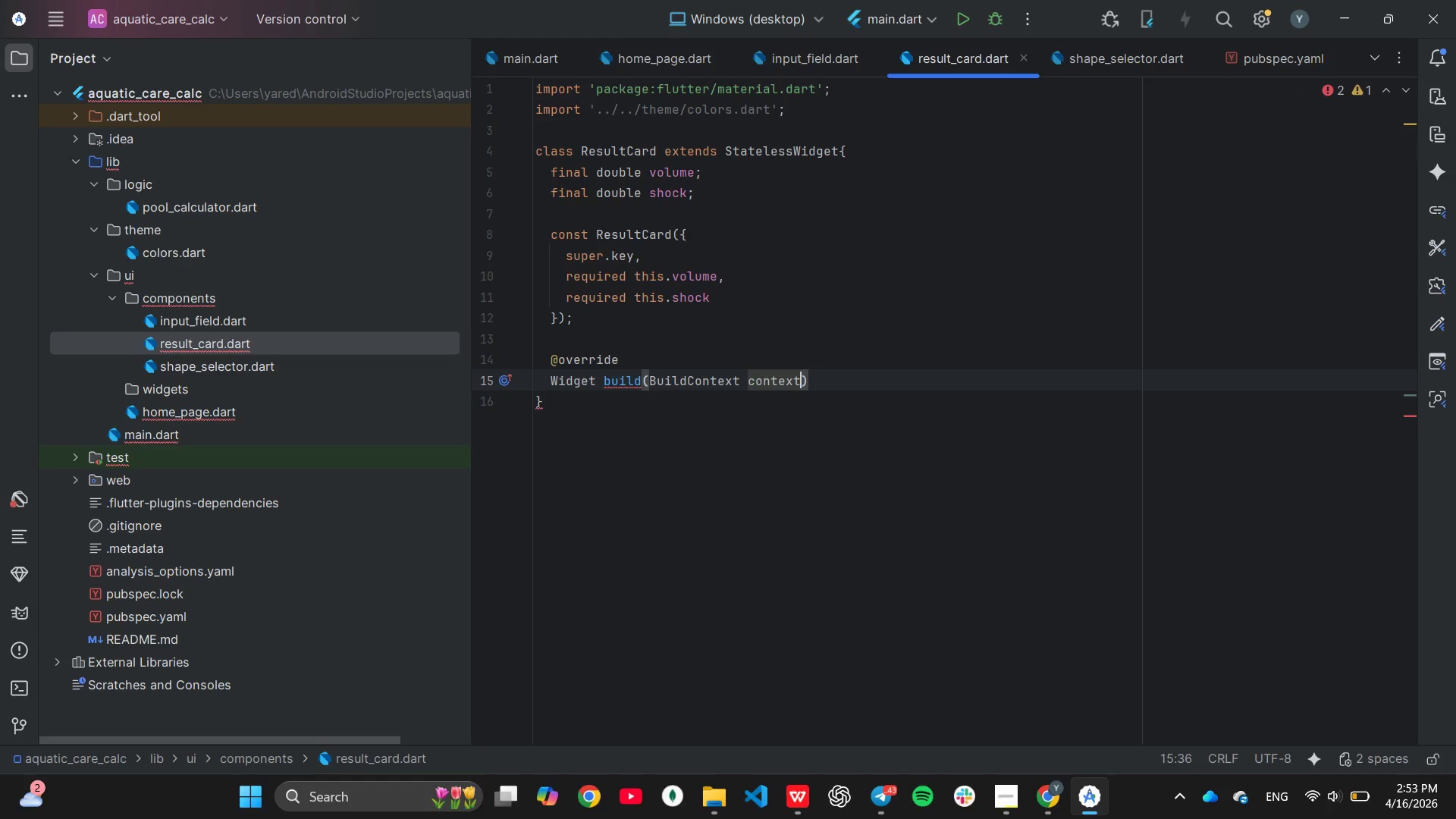 
key(ArrowRight)
 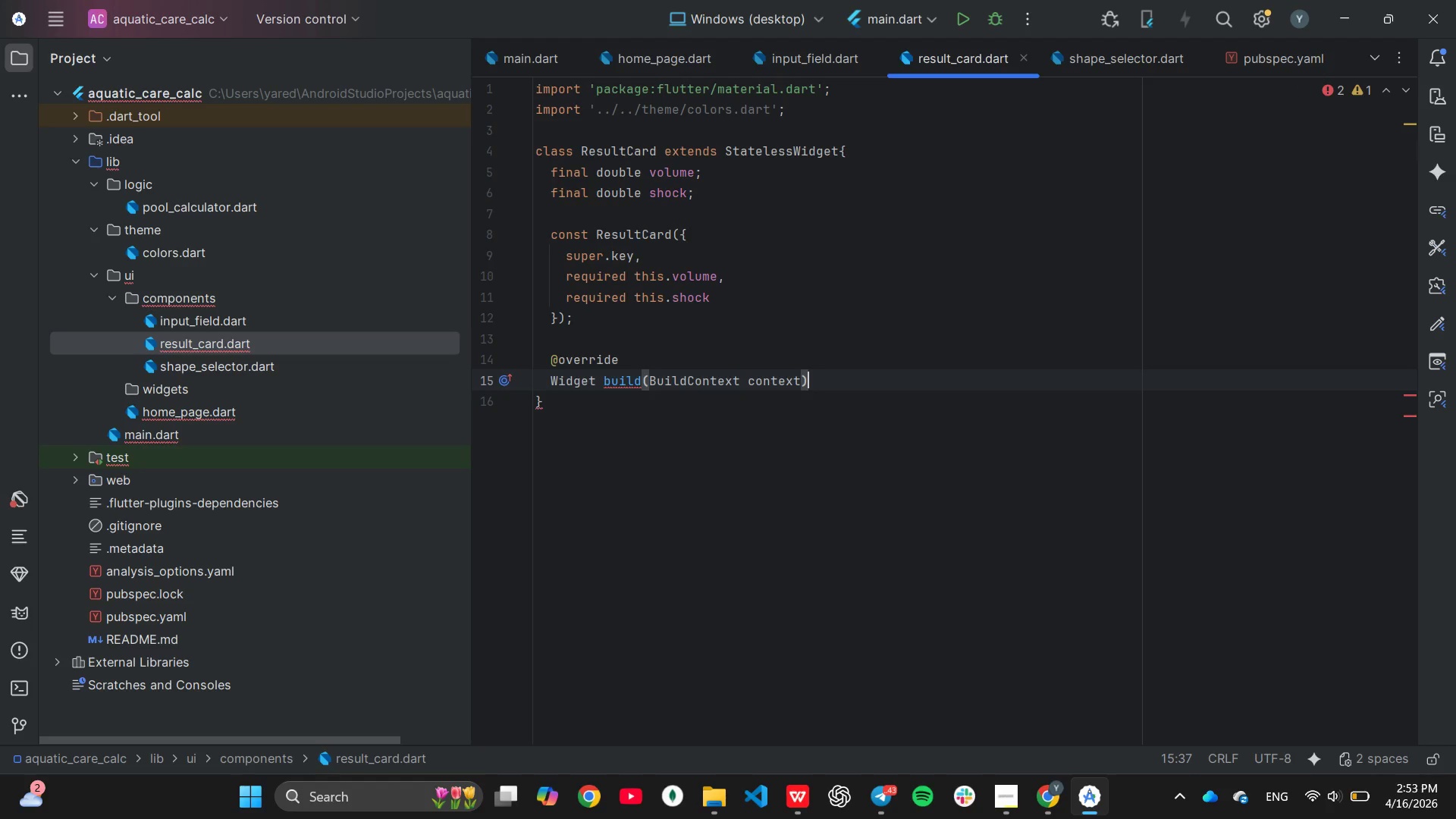 
key(Shift+ShiftLeft)
 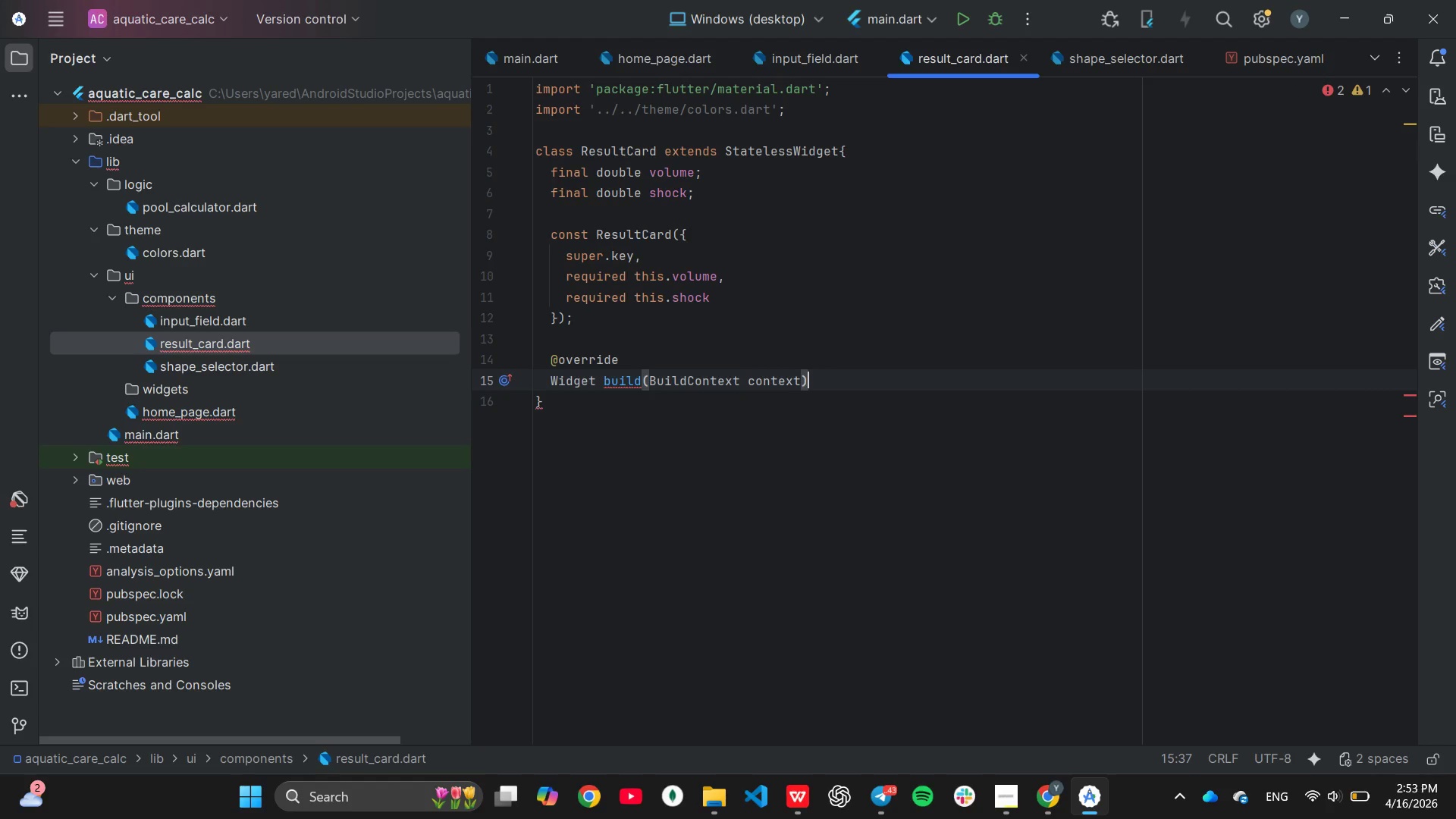 
key(Shift+BracketLeft)
 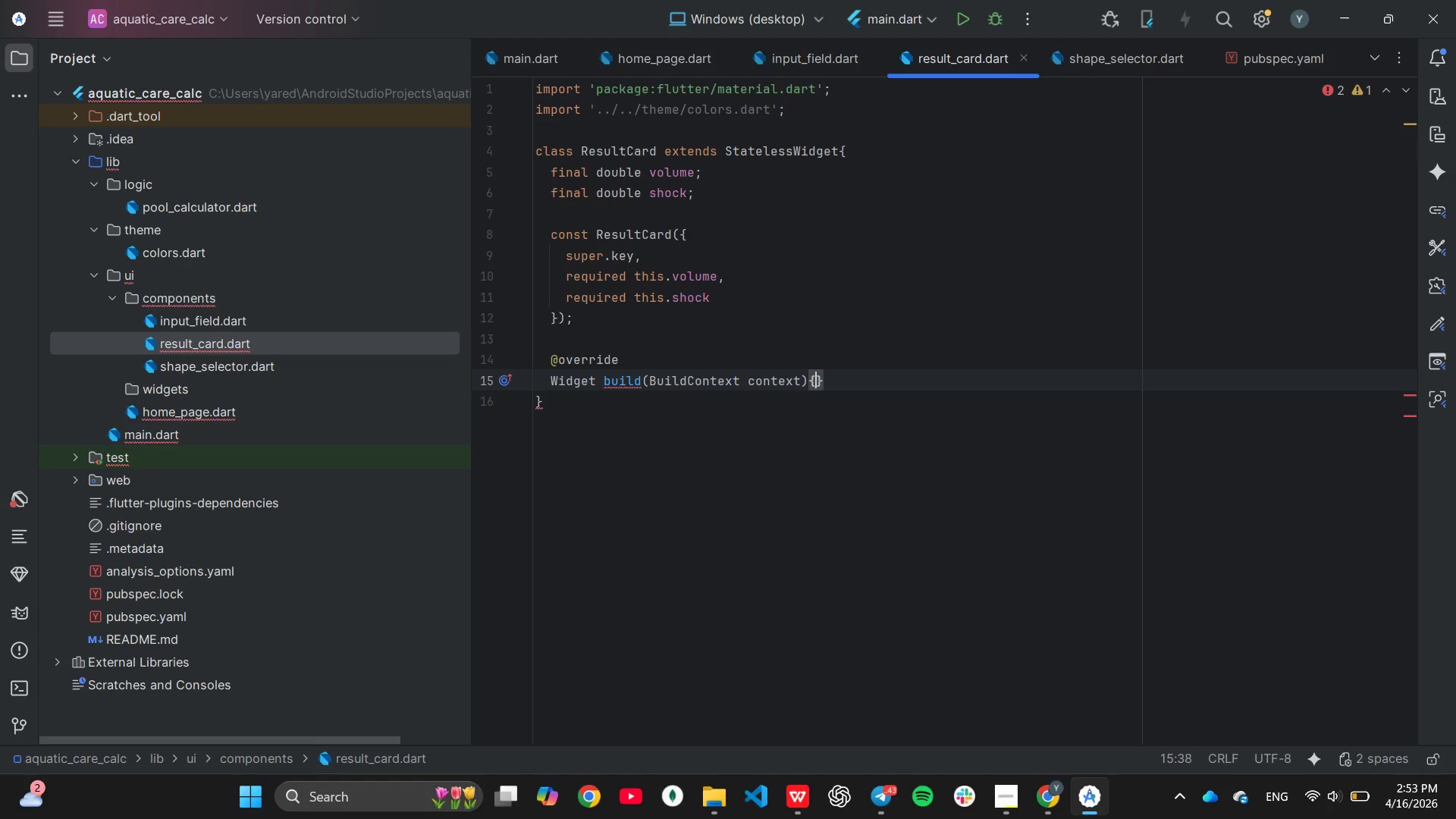 
key(Enter)
 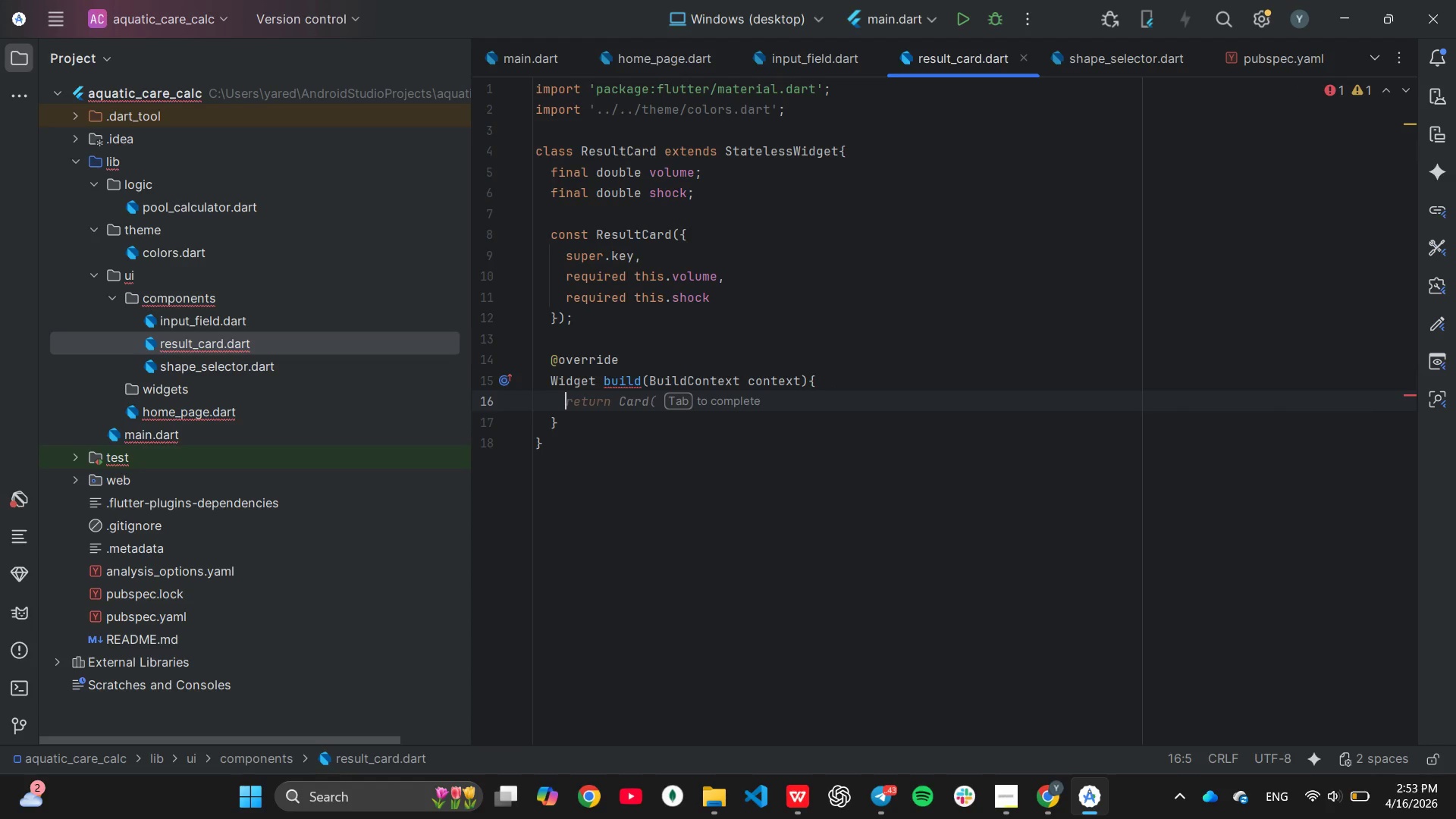 
type(re)
 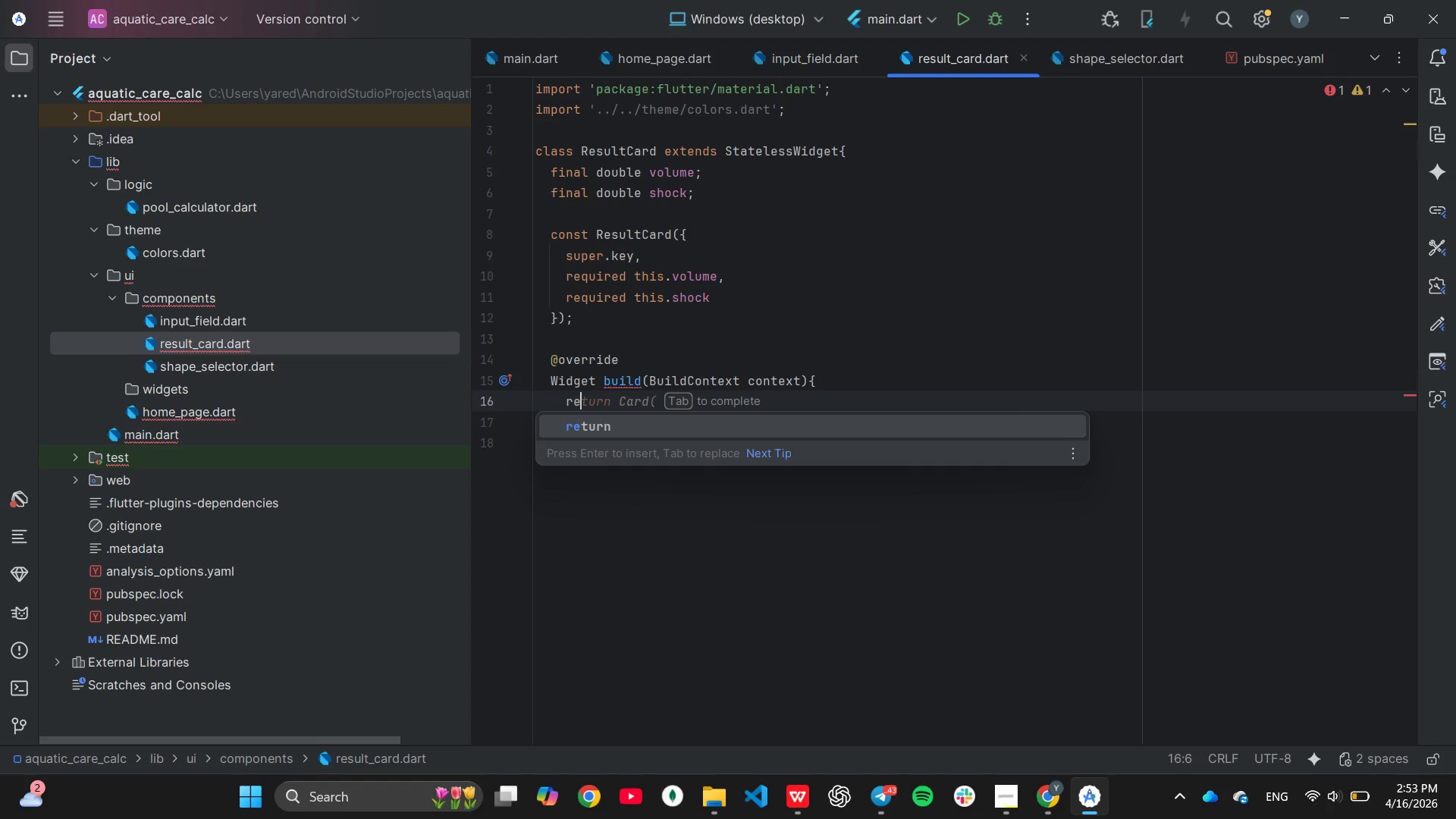 
key(Enter)
 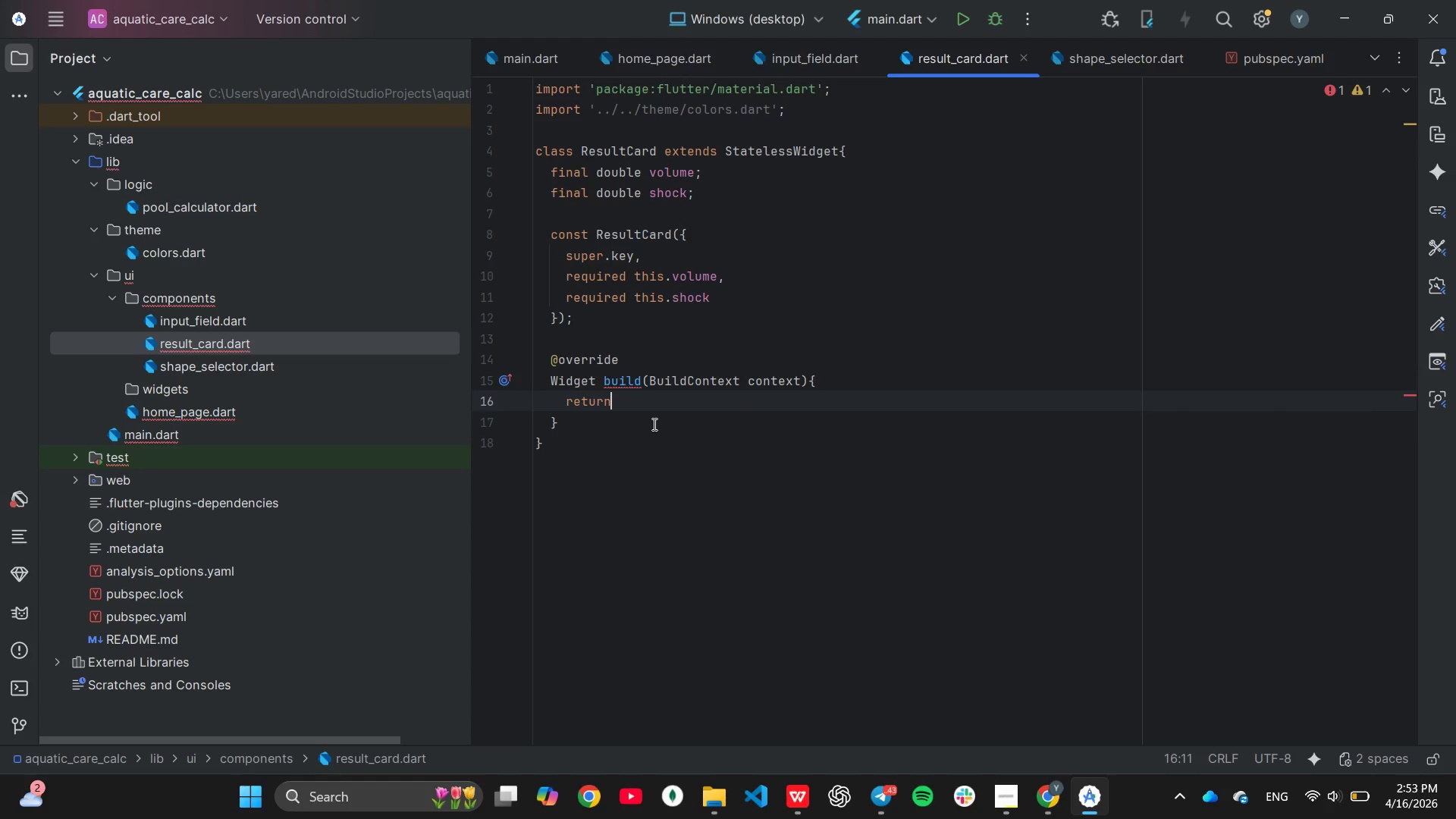 
type( Con)
 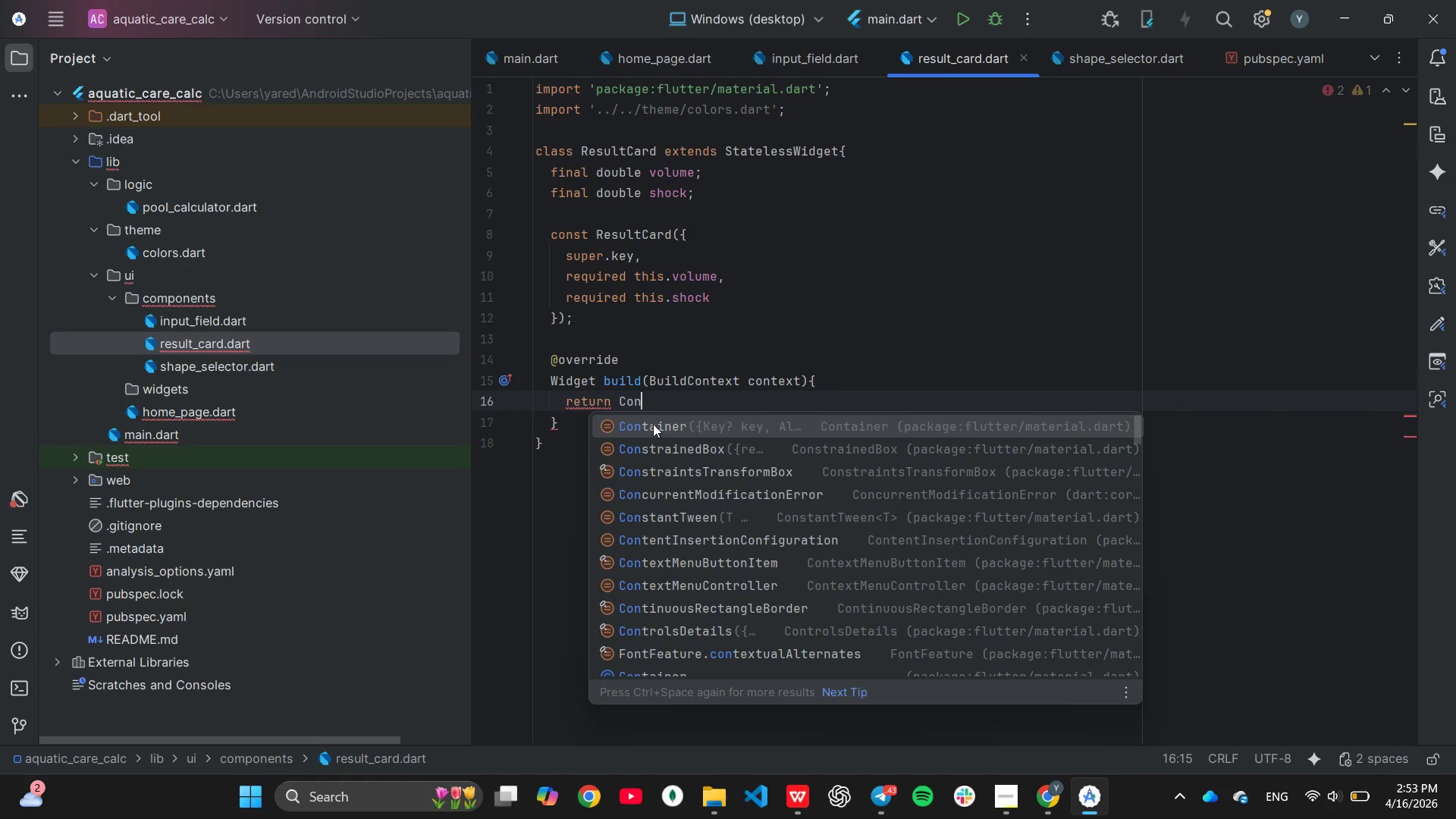 
key(Enter)
 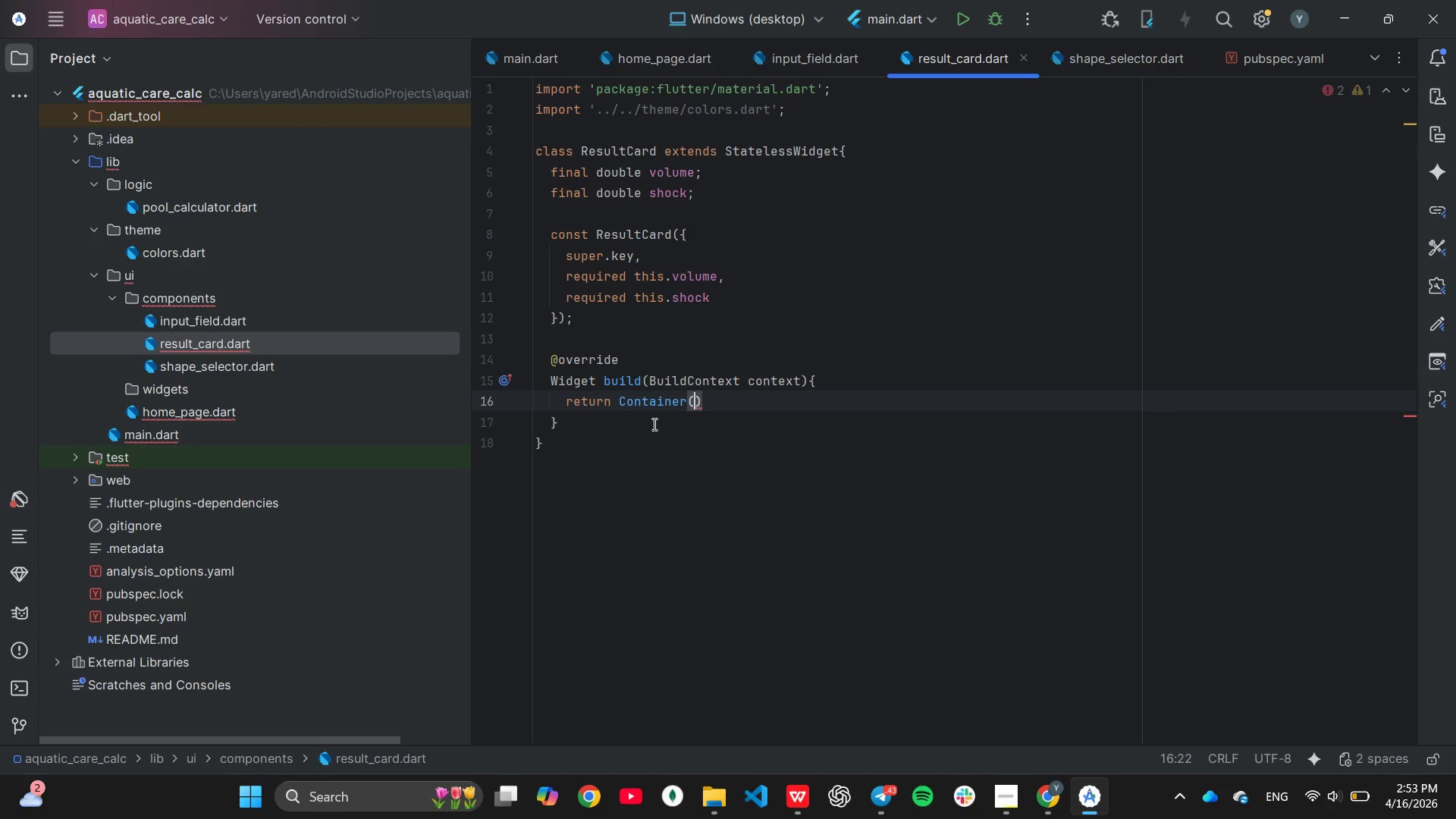 
key(Enter)
 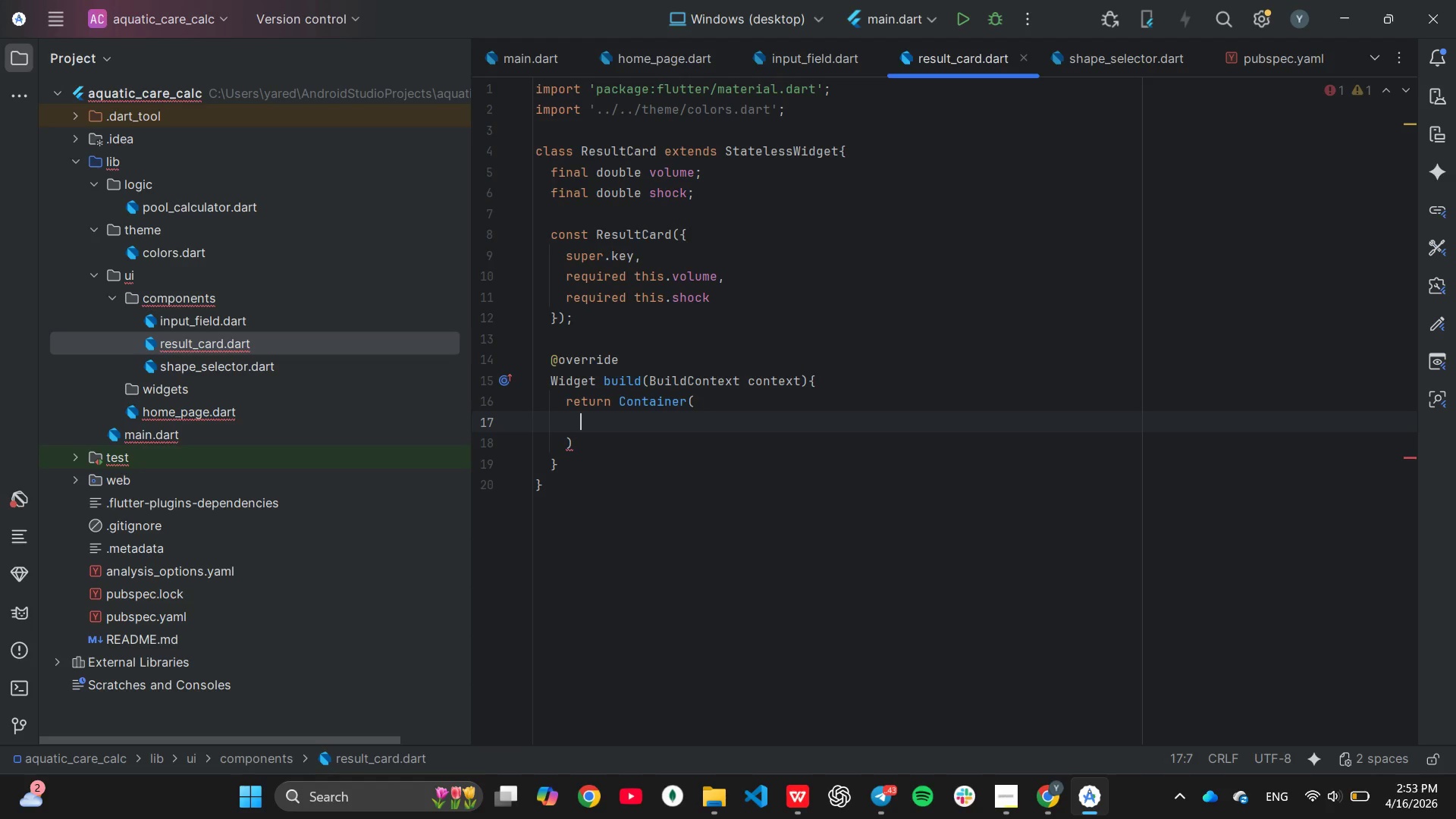 
type(wi)
 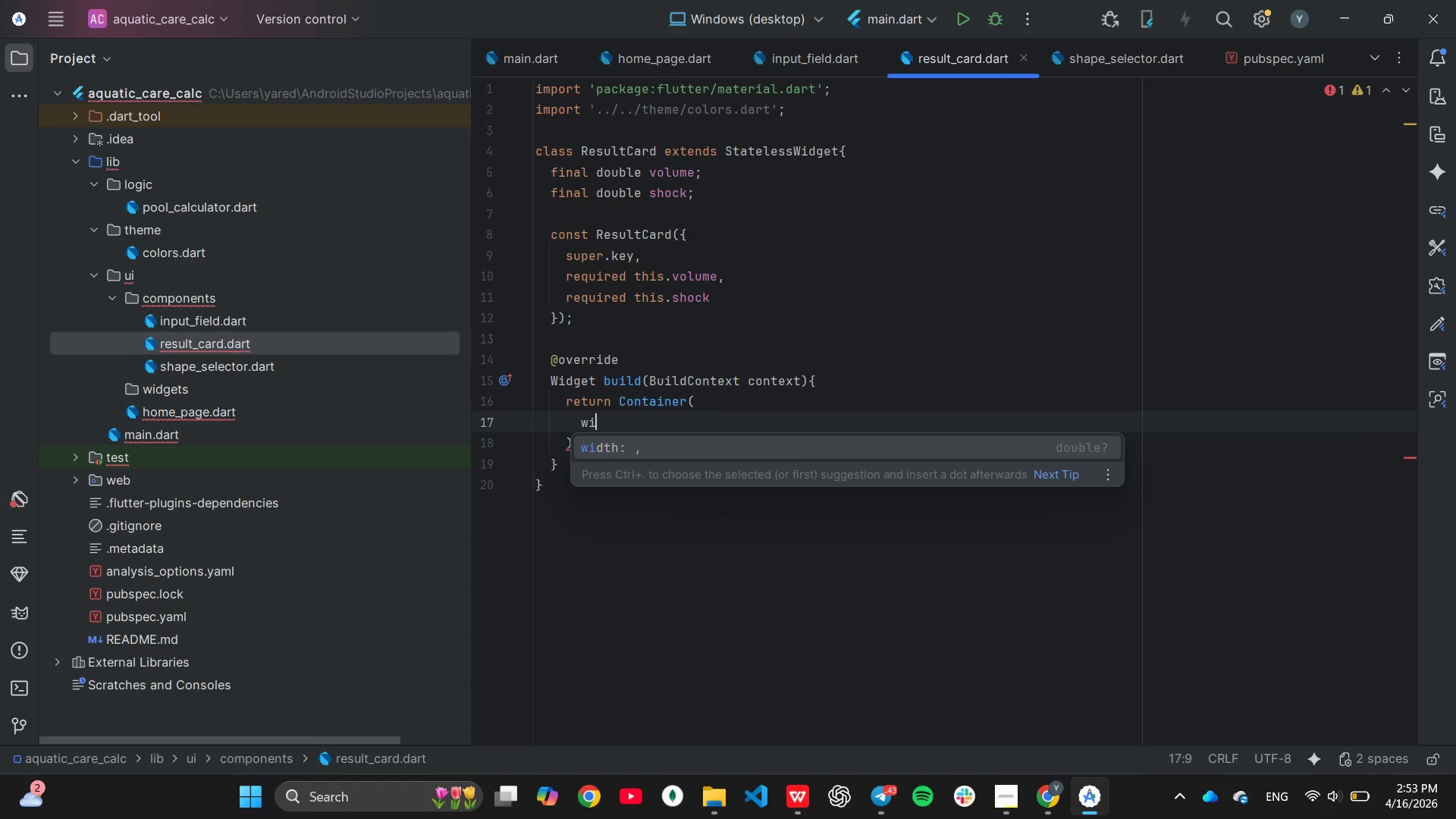 
key(Enter)
 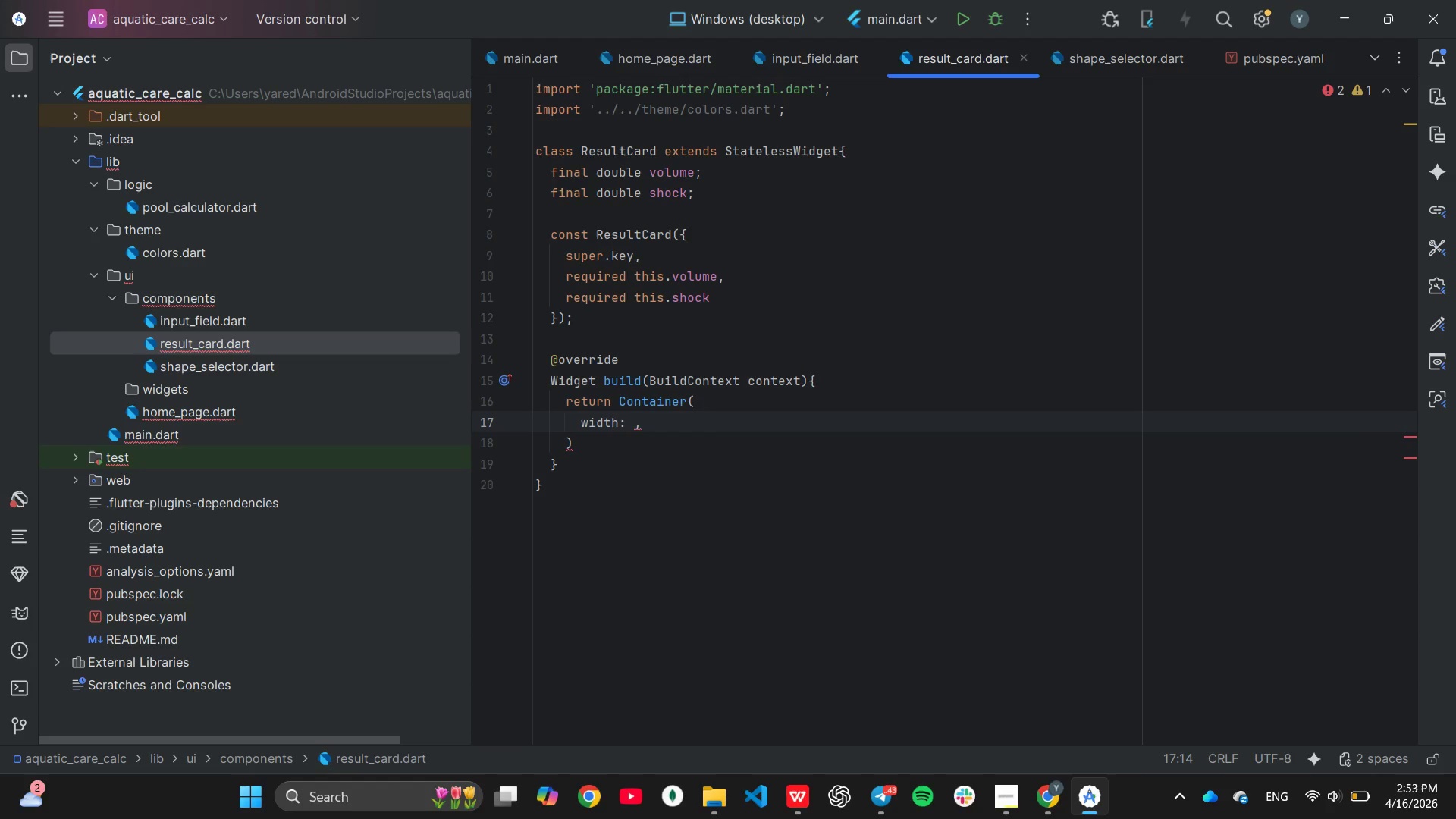 
type(doub)
 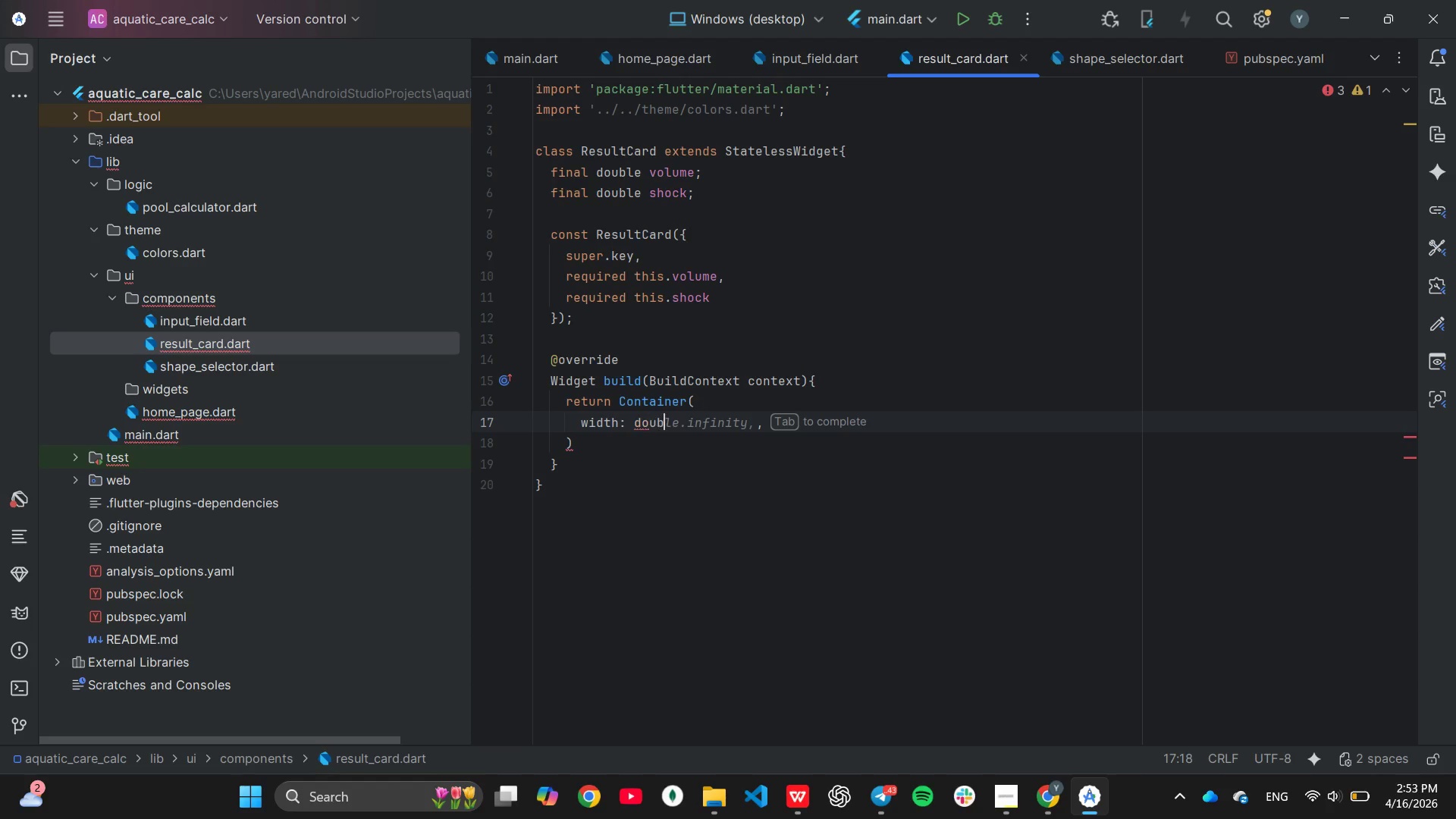 
key(Enter)
 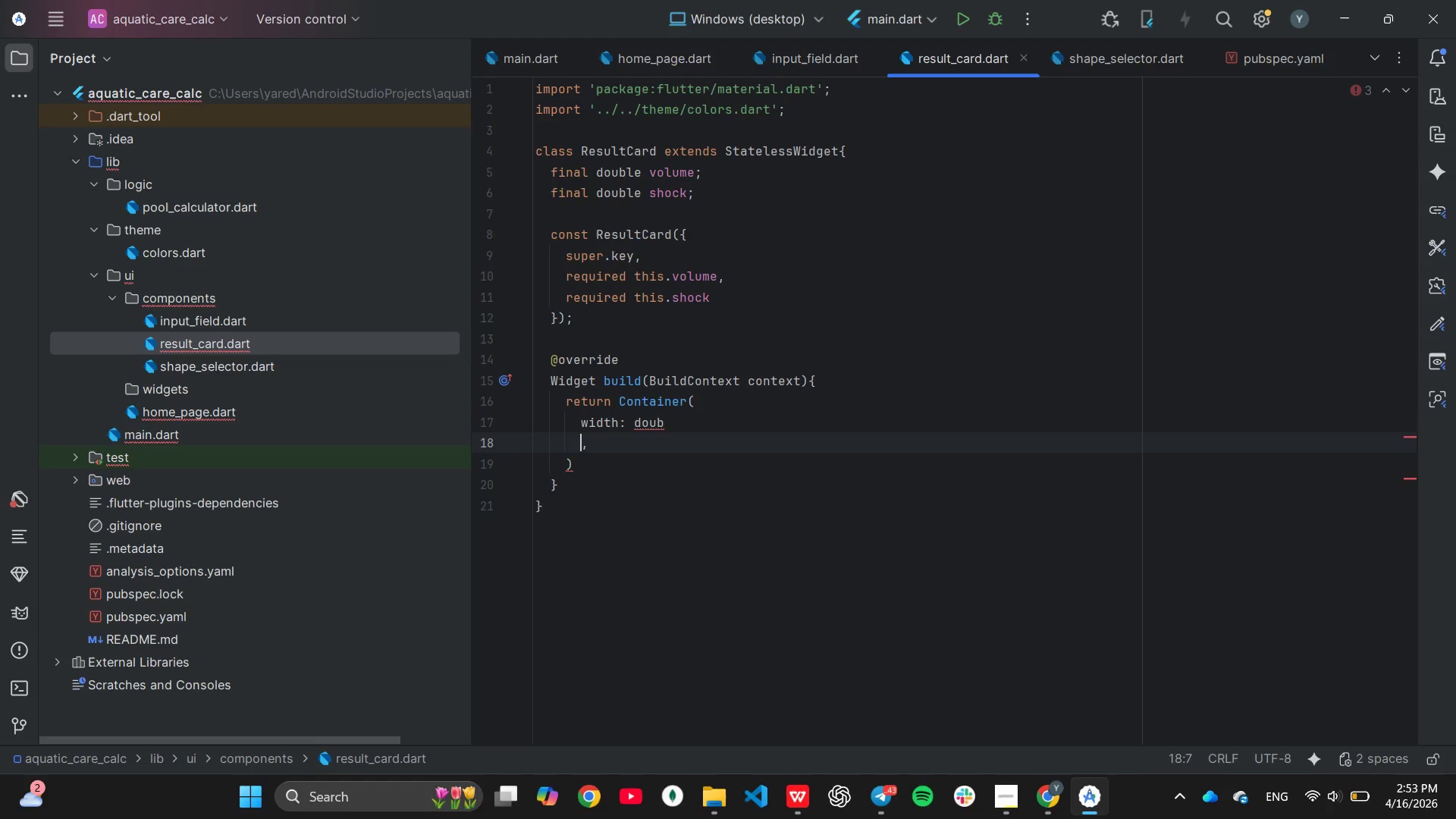 
key(Backspace)
 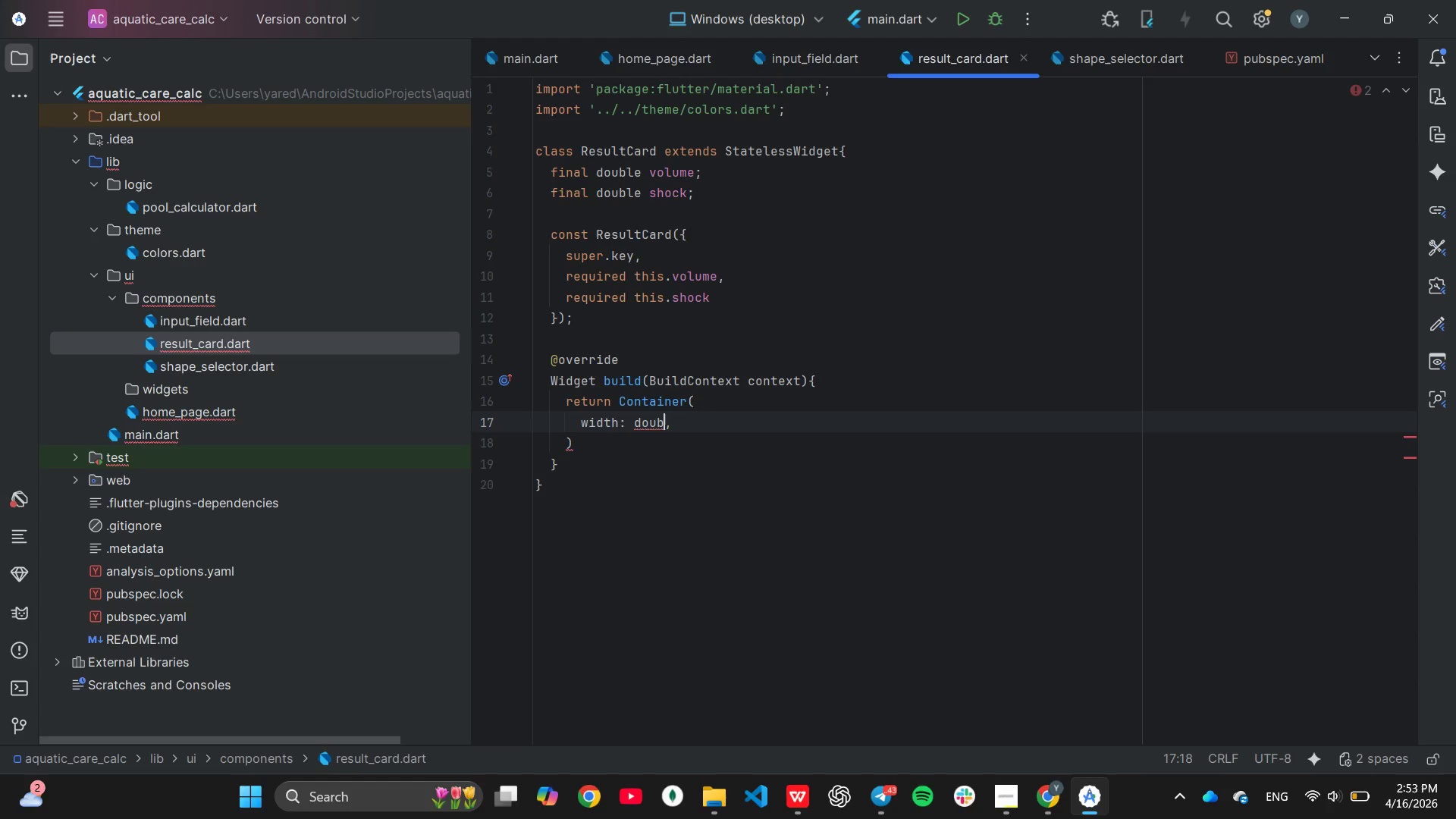 
key(L)
 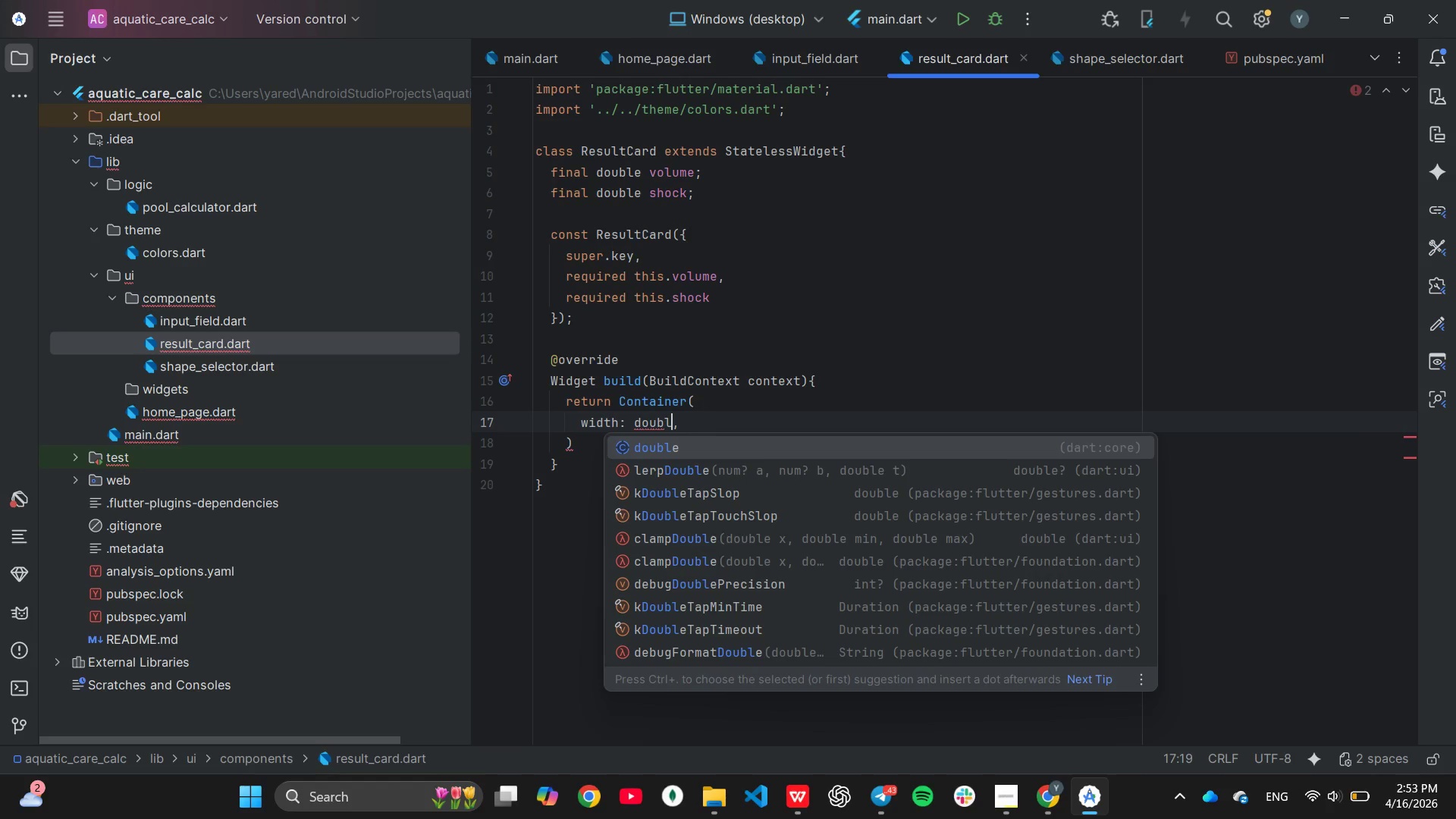 
key(Enter)
 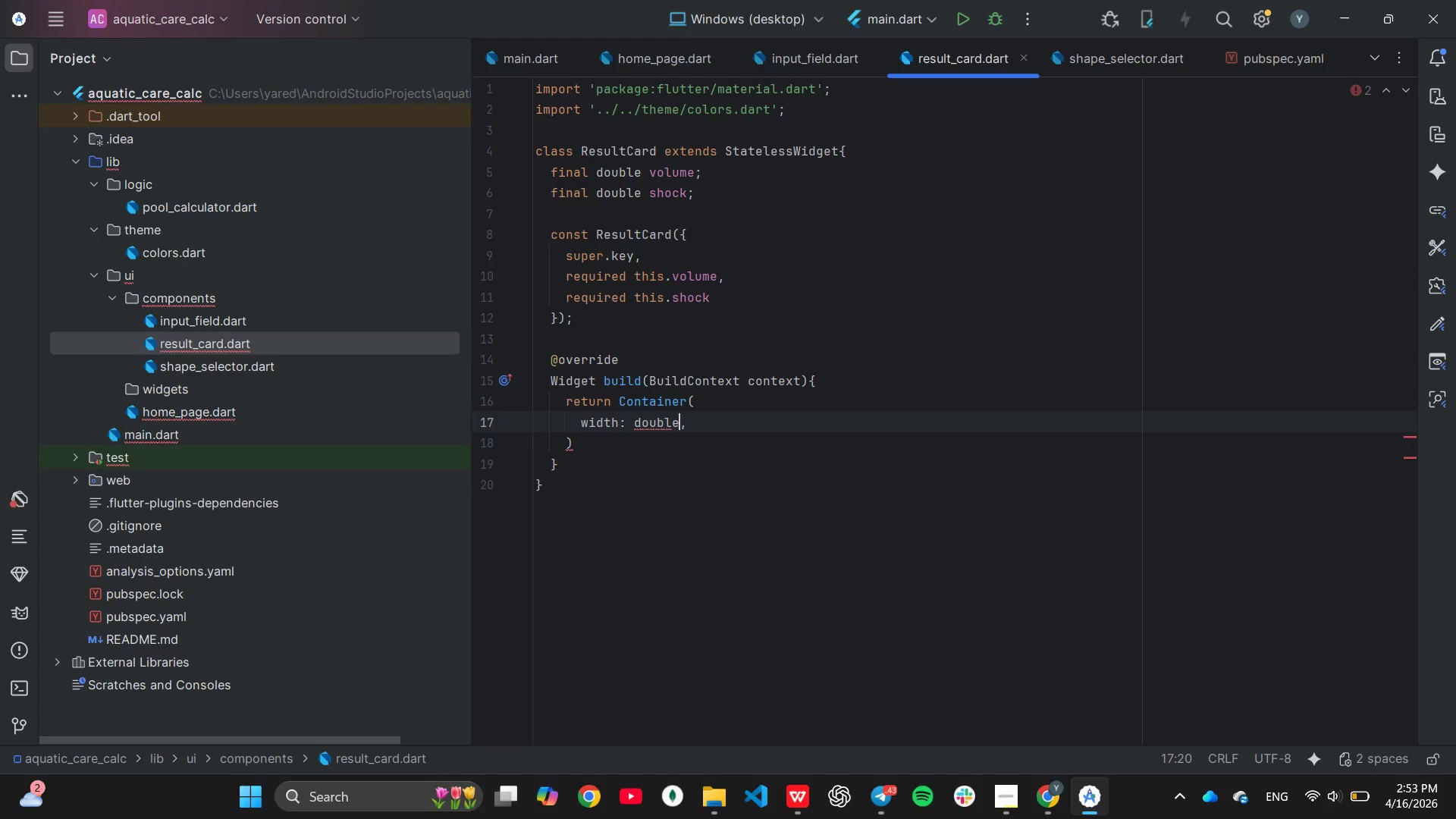 
type(.in)
 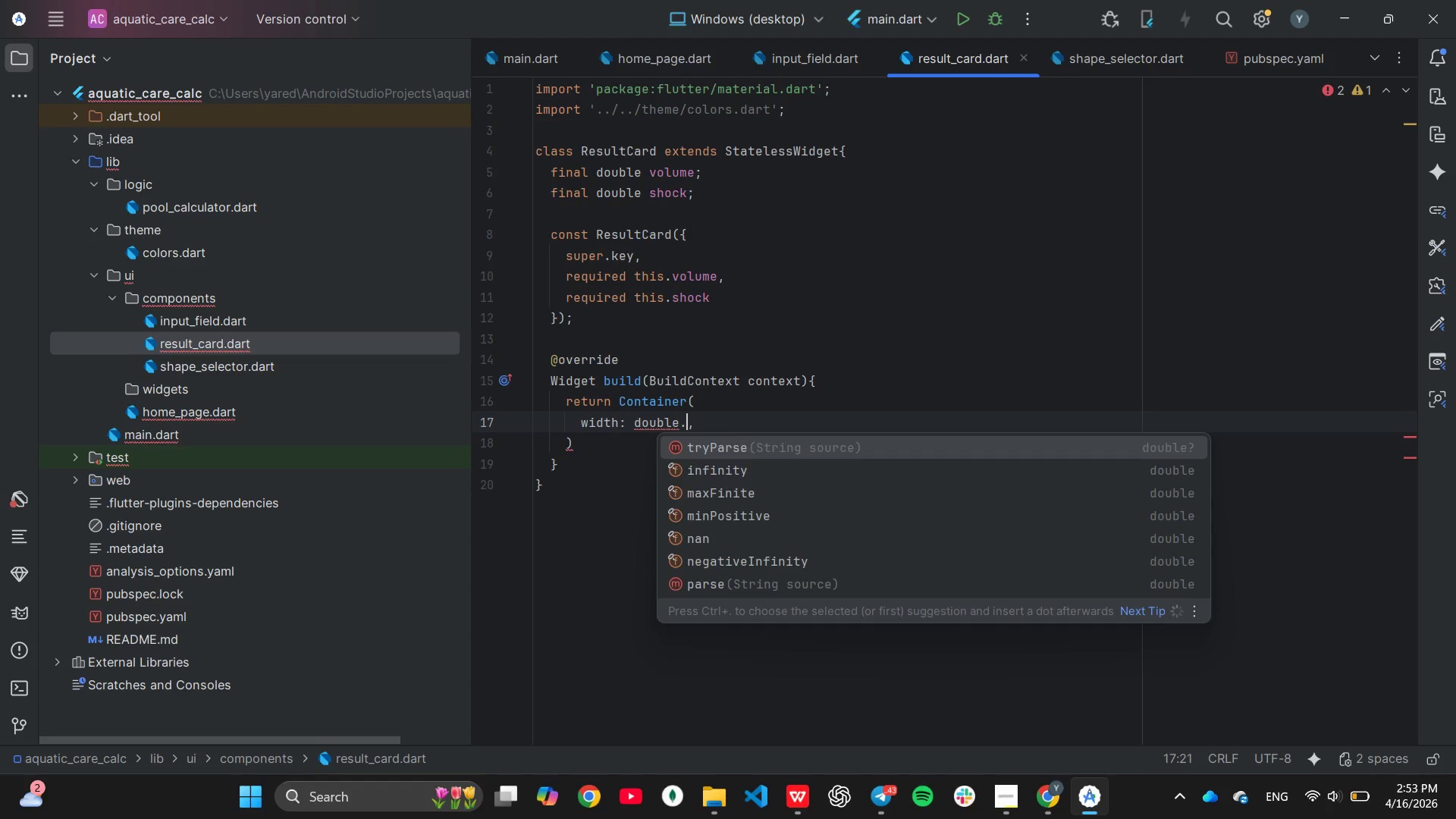 
key(Enter)
 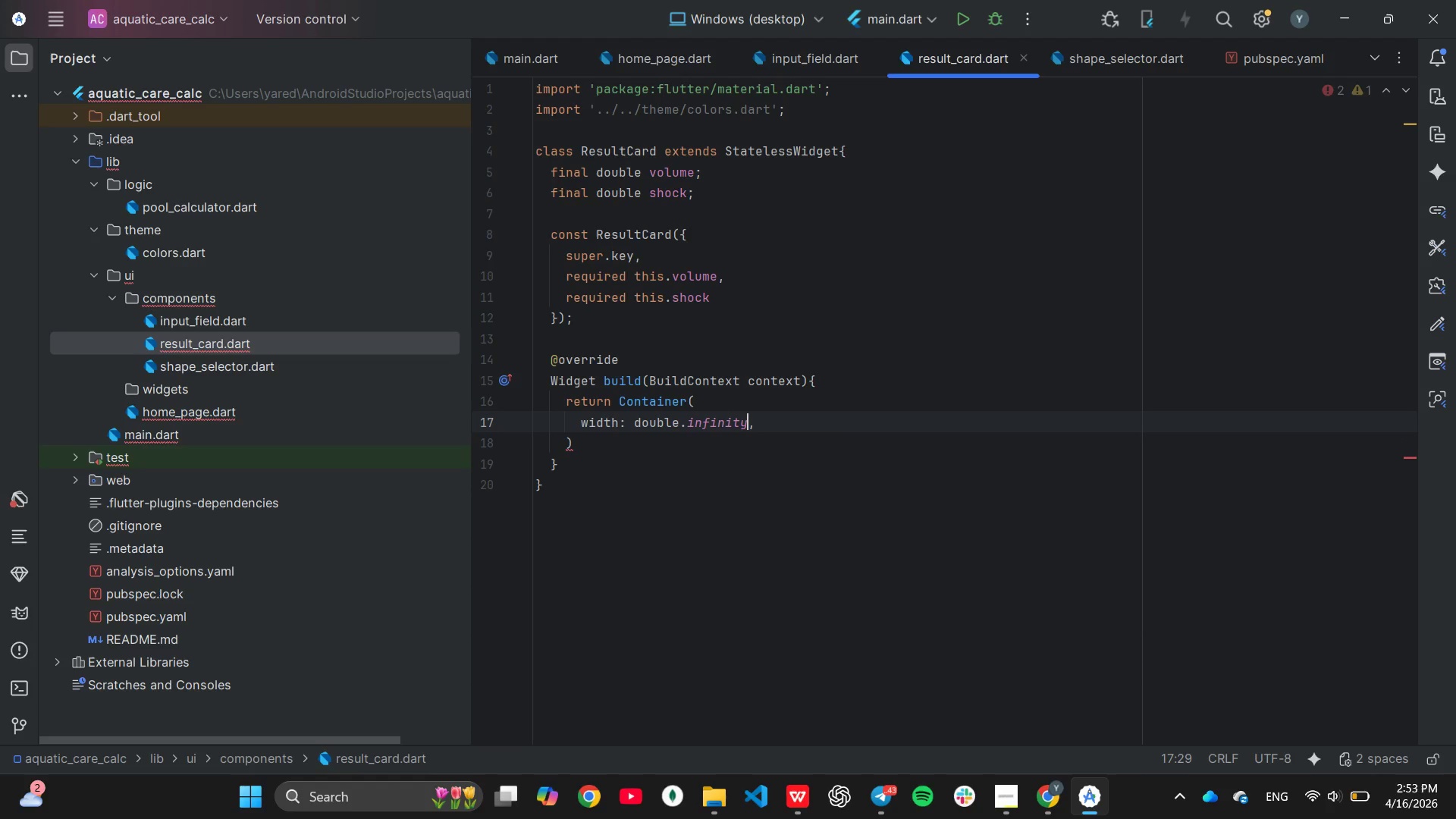 
key(ArrowRight)
 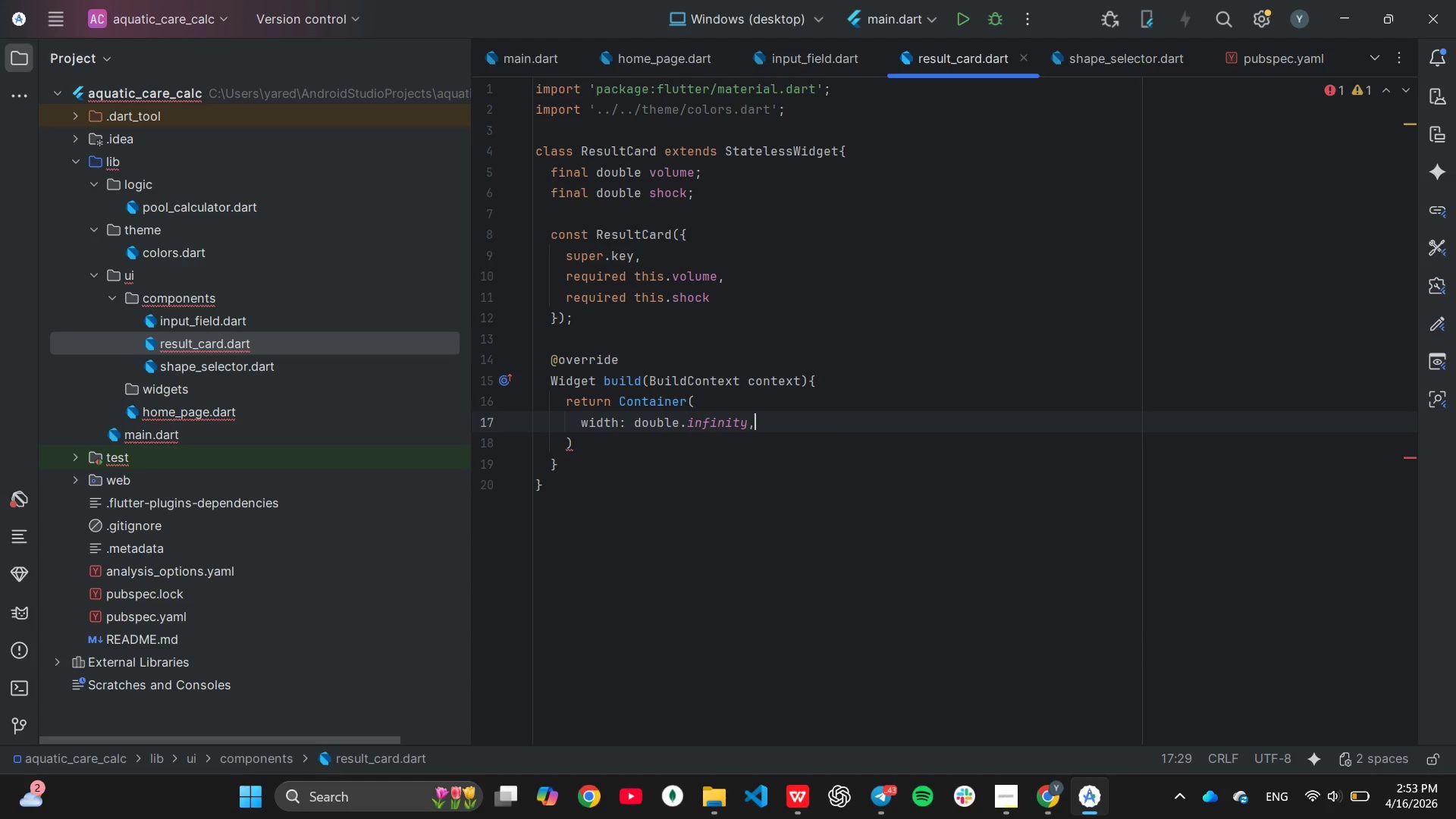 
key(Enter)
 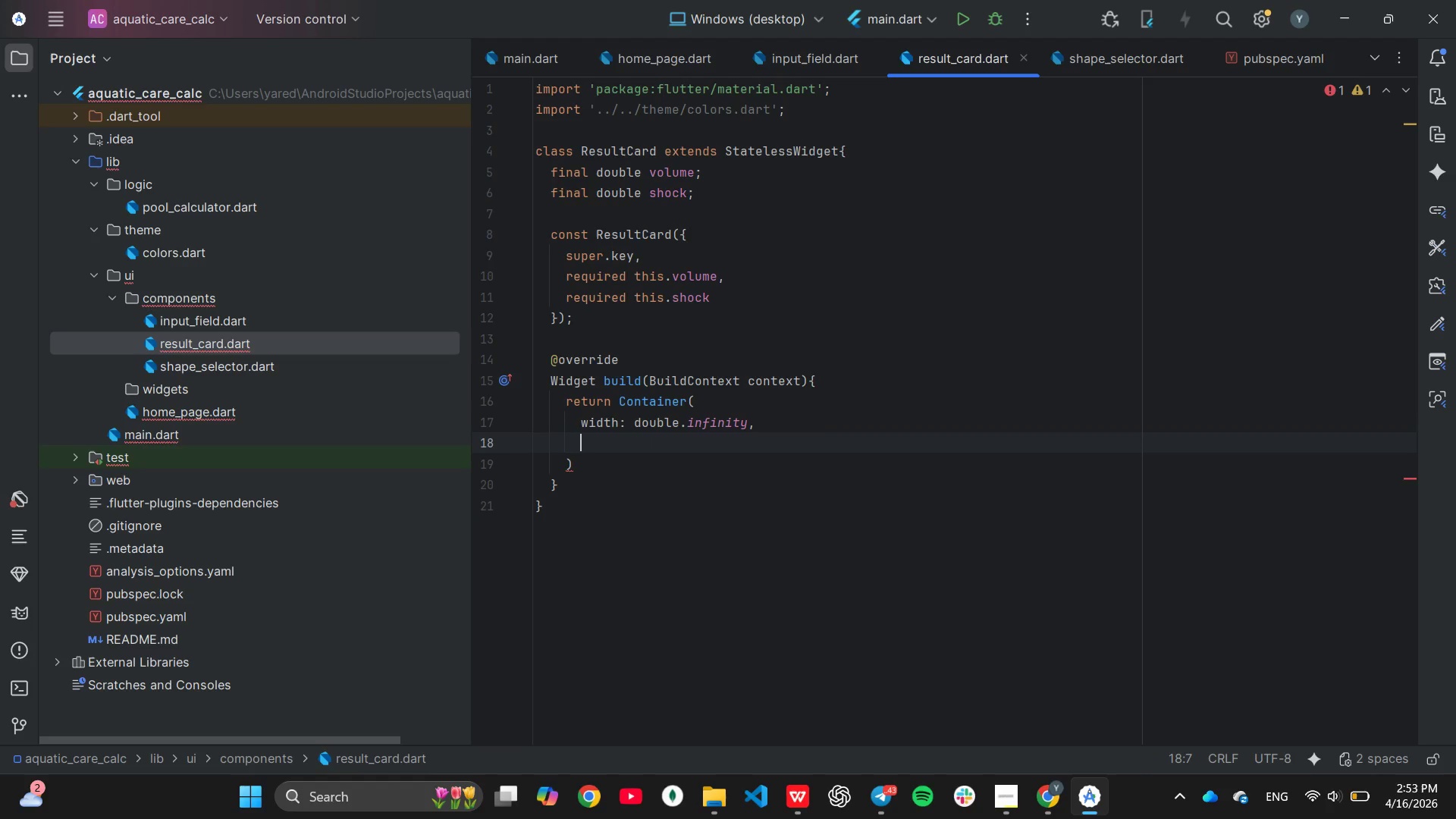 
type(padd)
 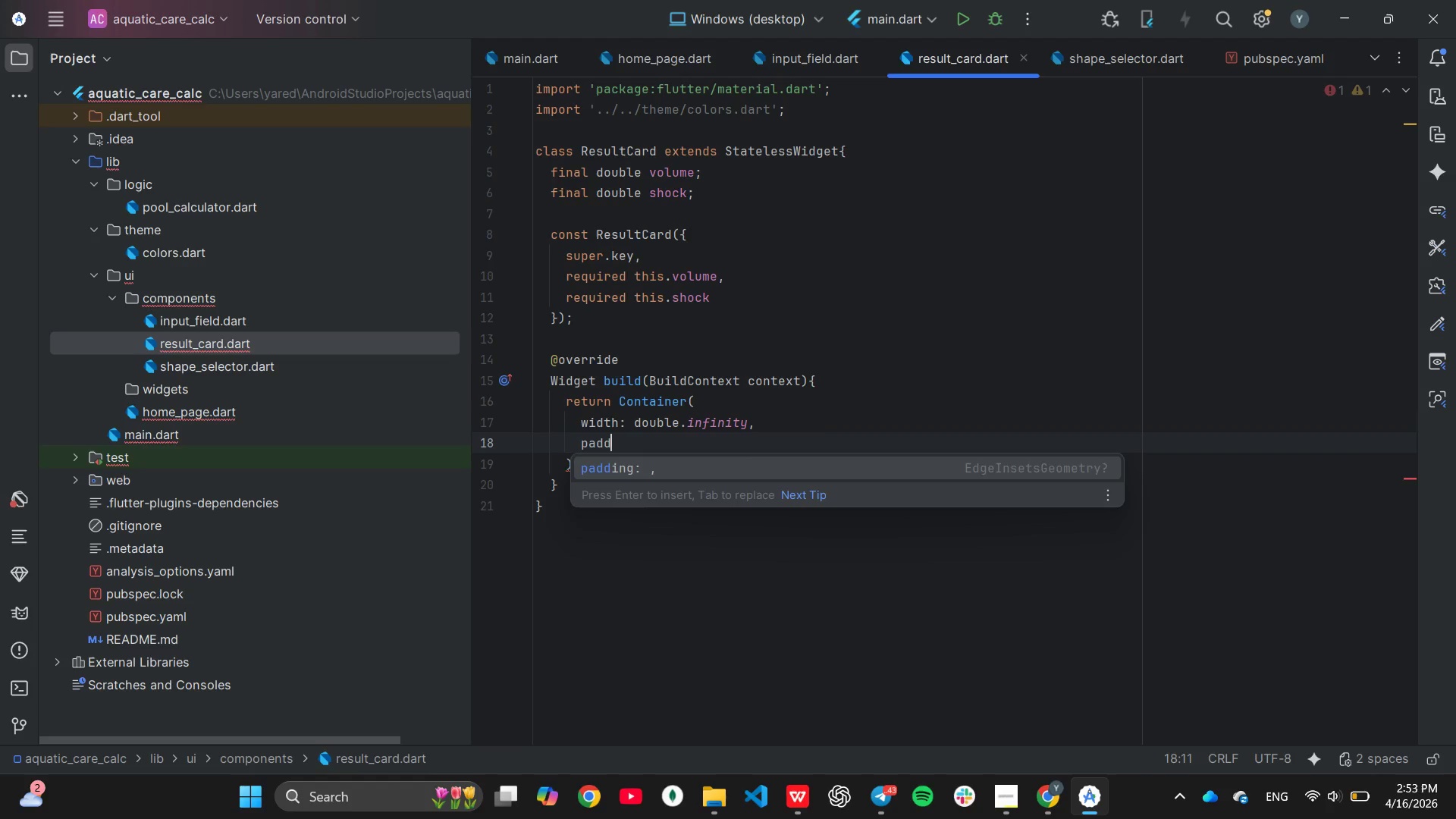 
key(Enter)
 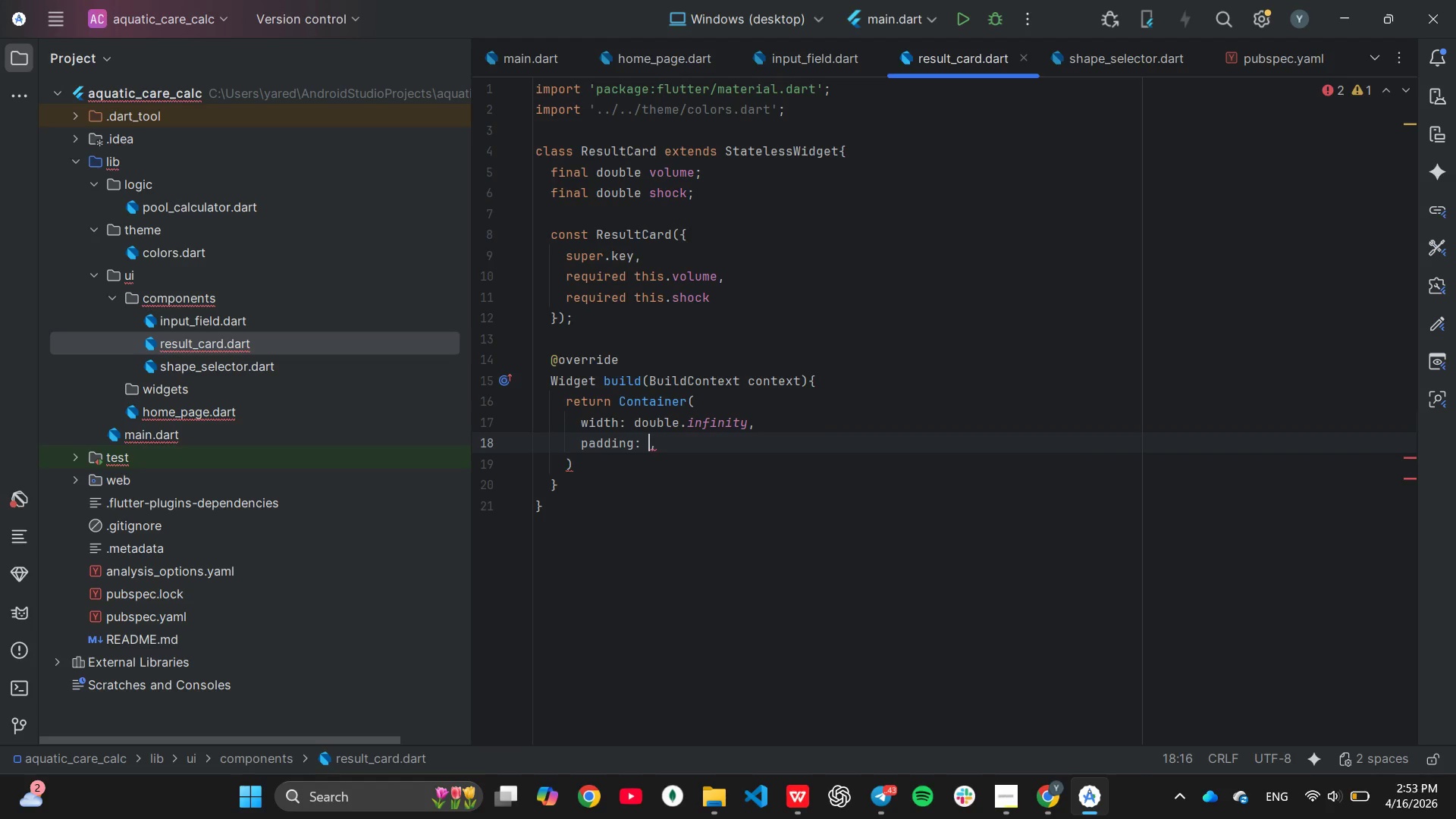 
type(cons)
 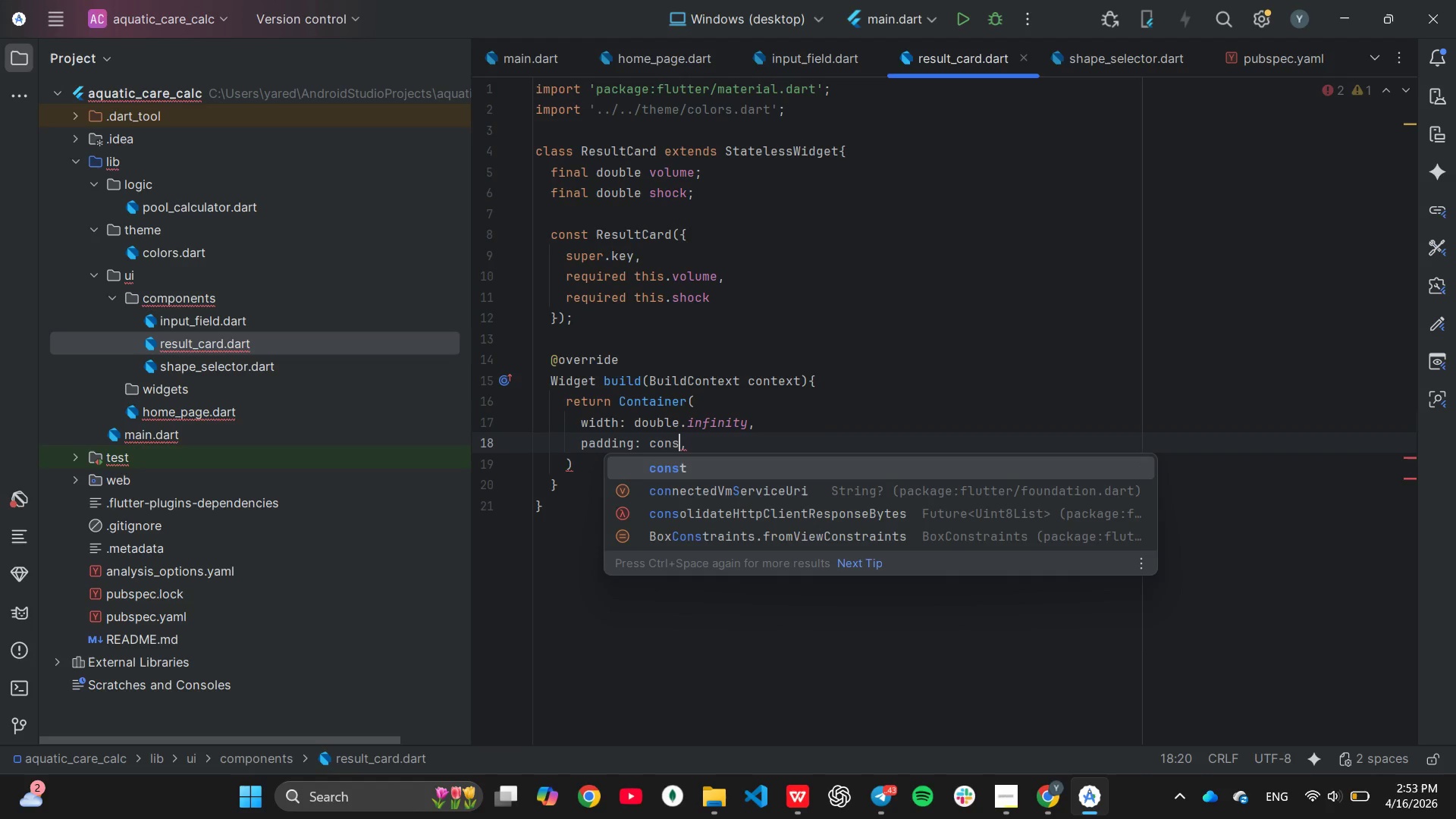 
key(Enter)
 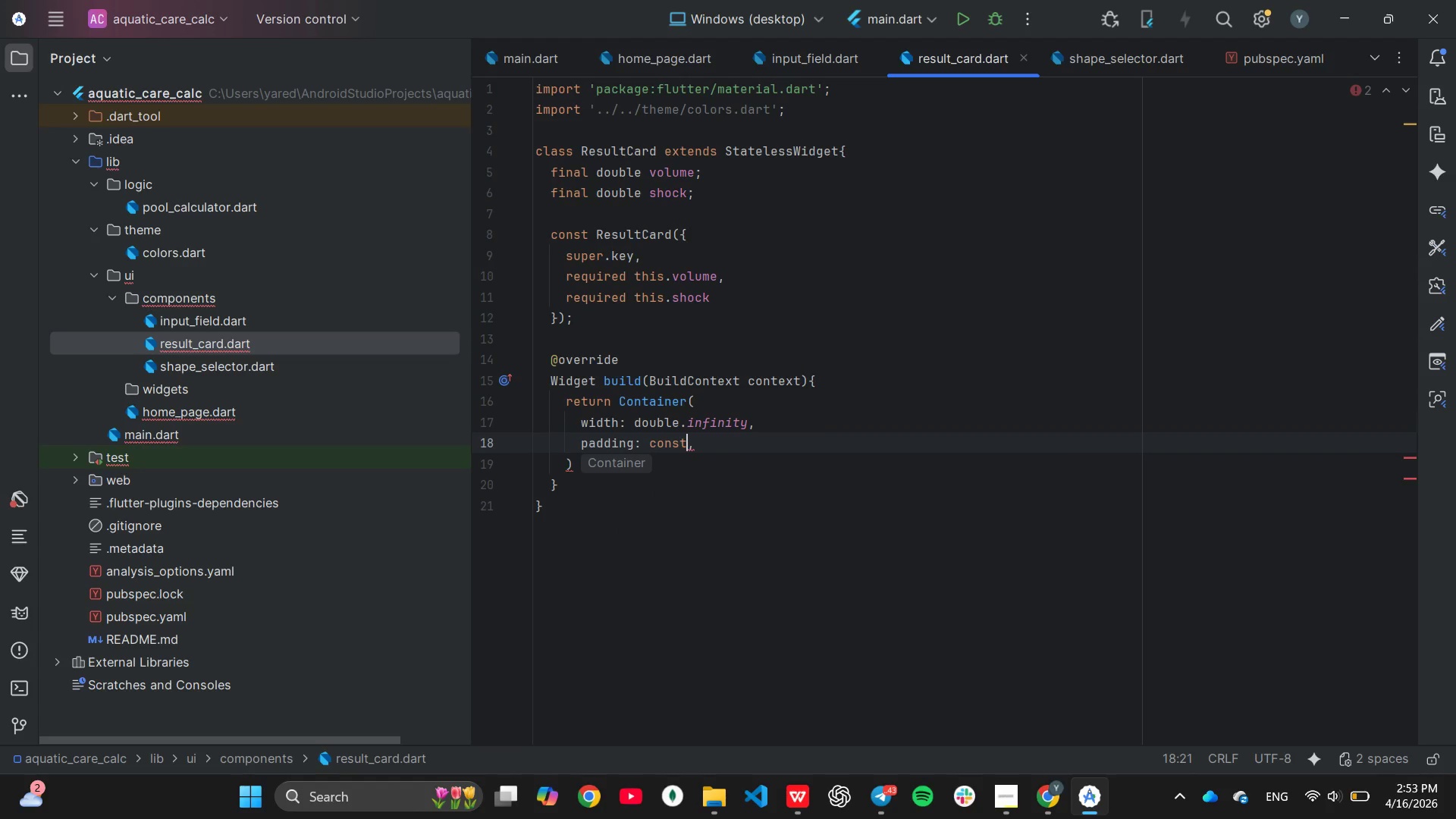 
key(Space)
 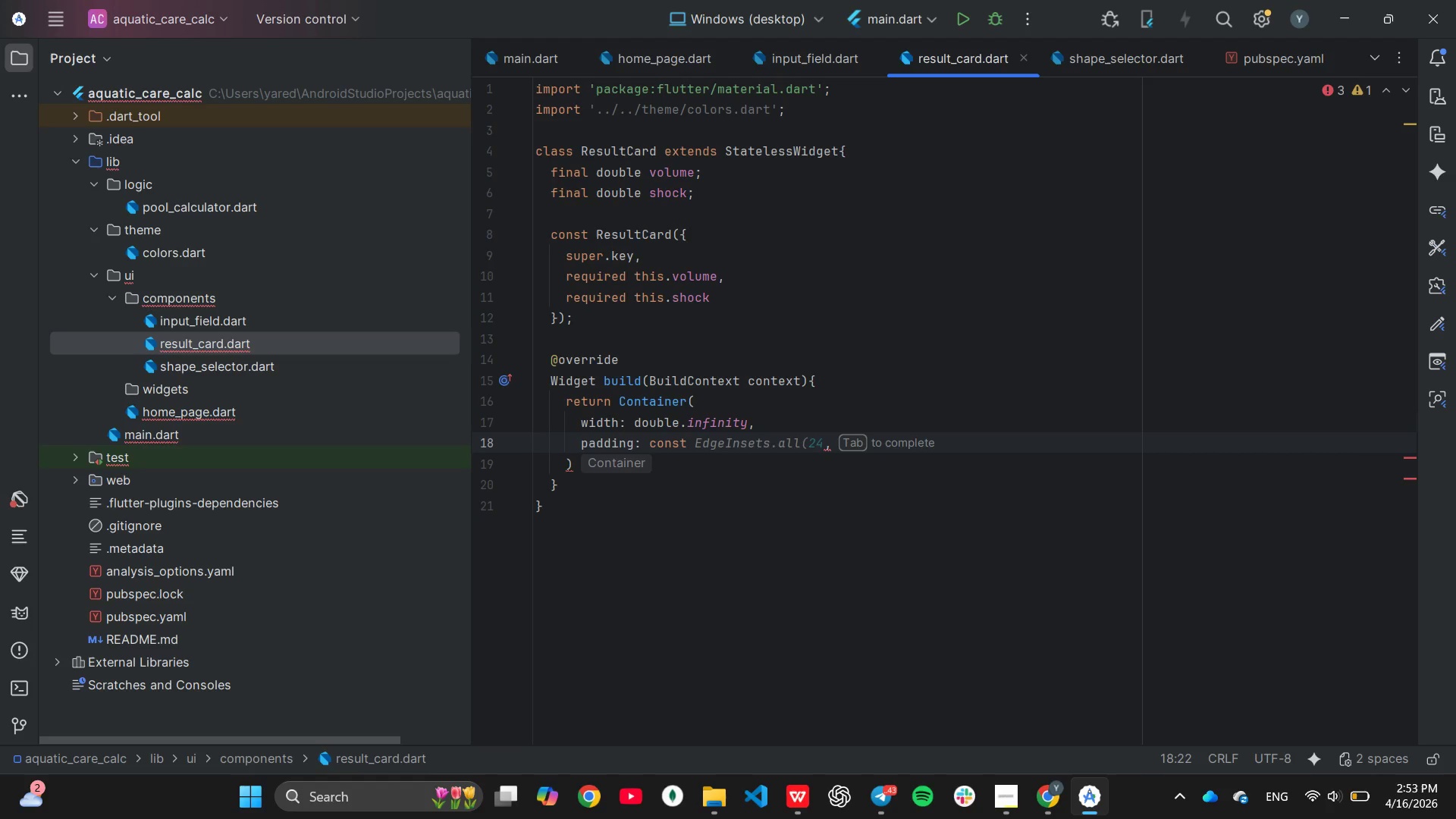 
key(Tab)
 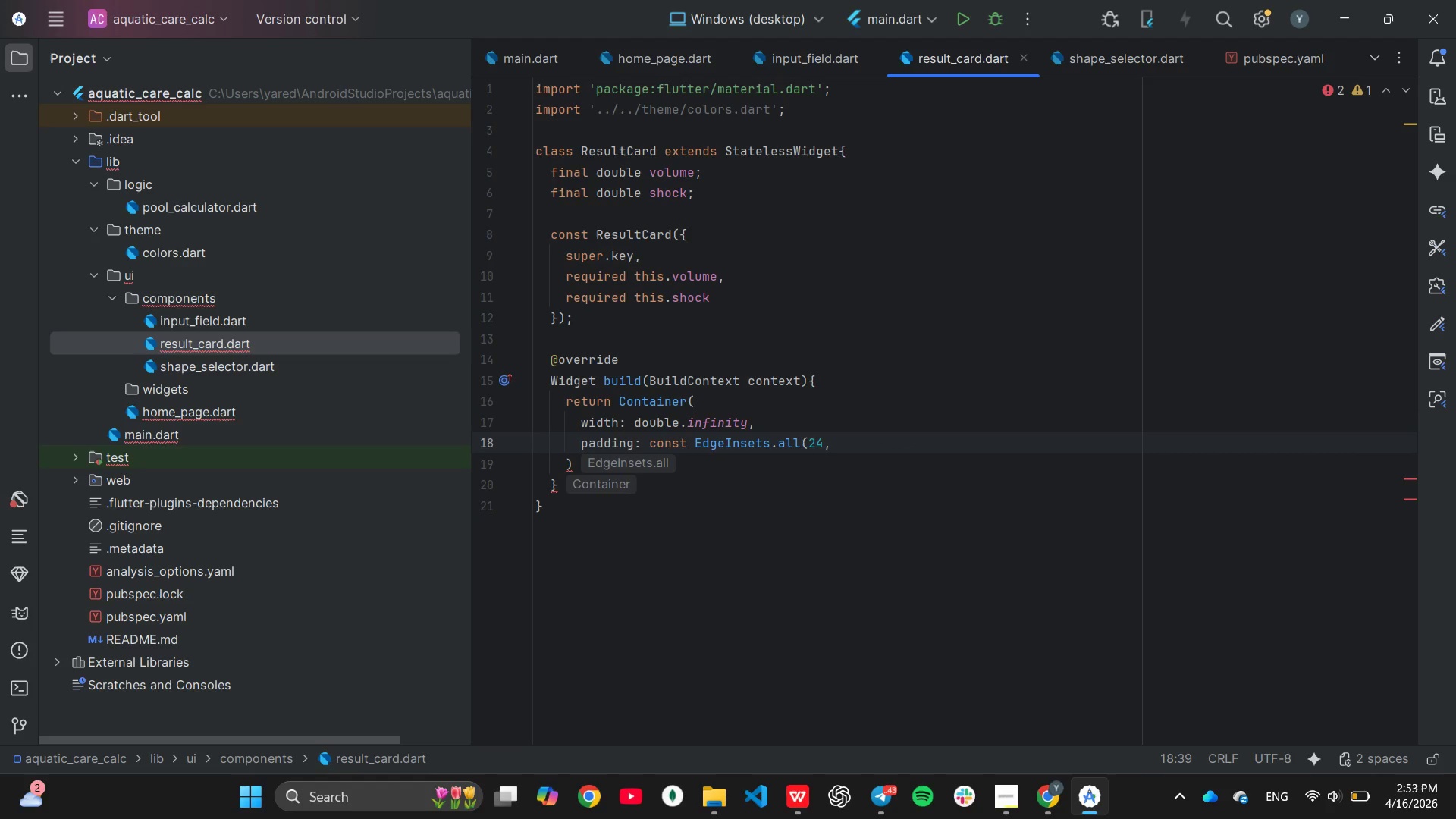 
key(Shift+ShiftLeft)
 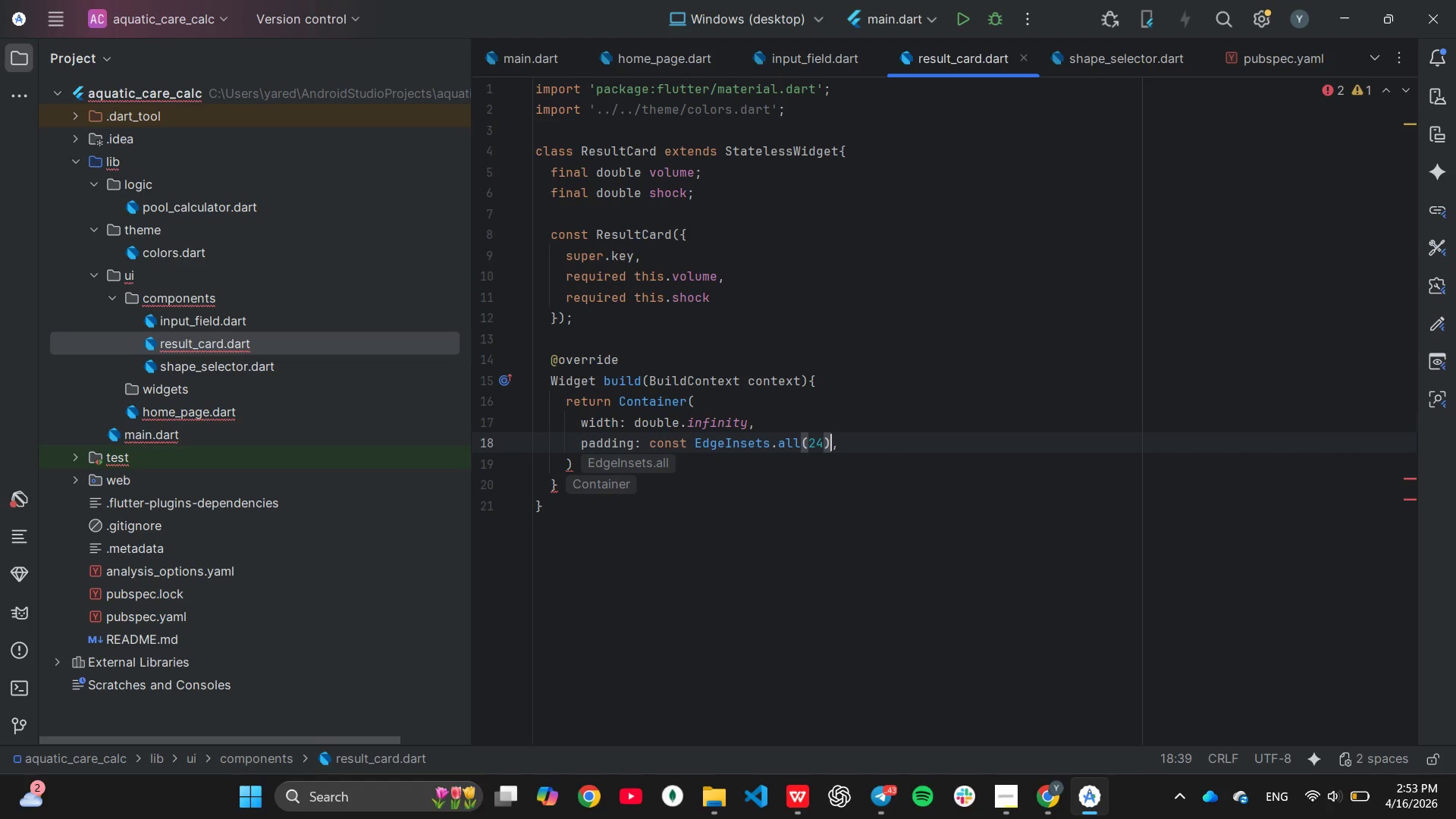 
key(Shift+0)
 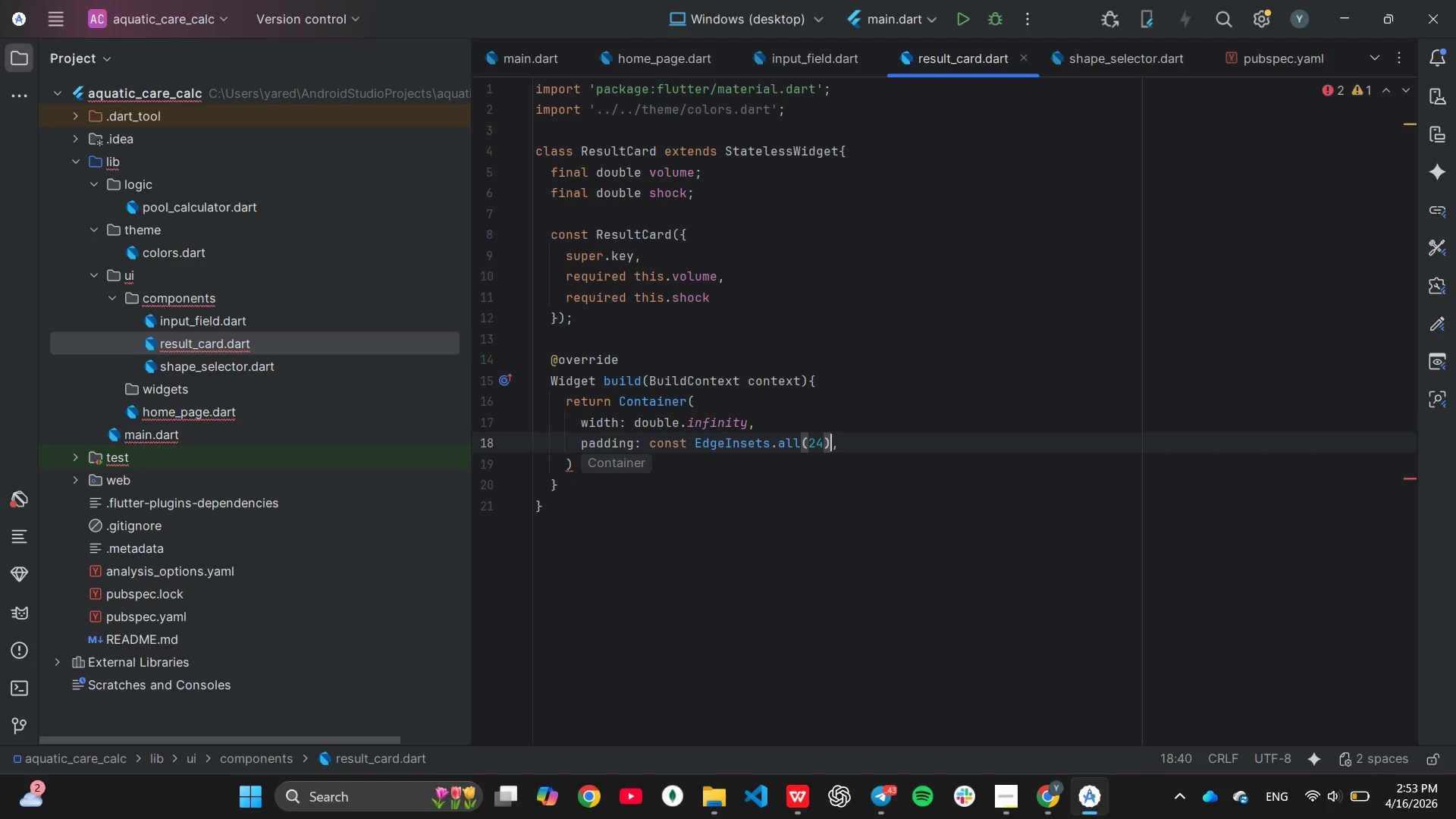 
key(ArrowRight)
 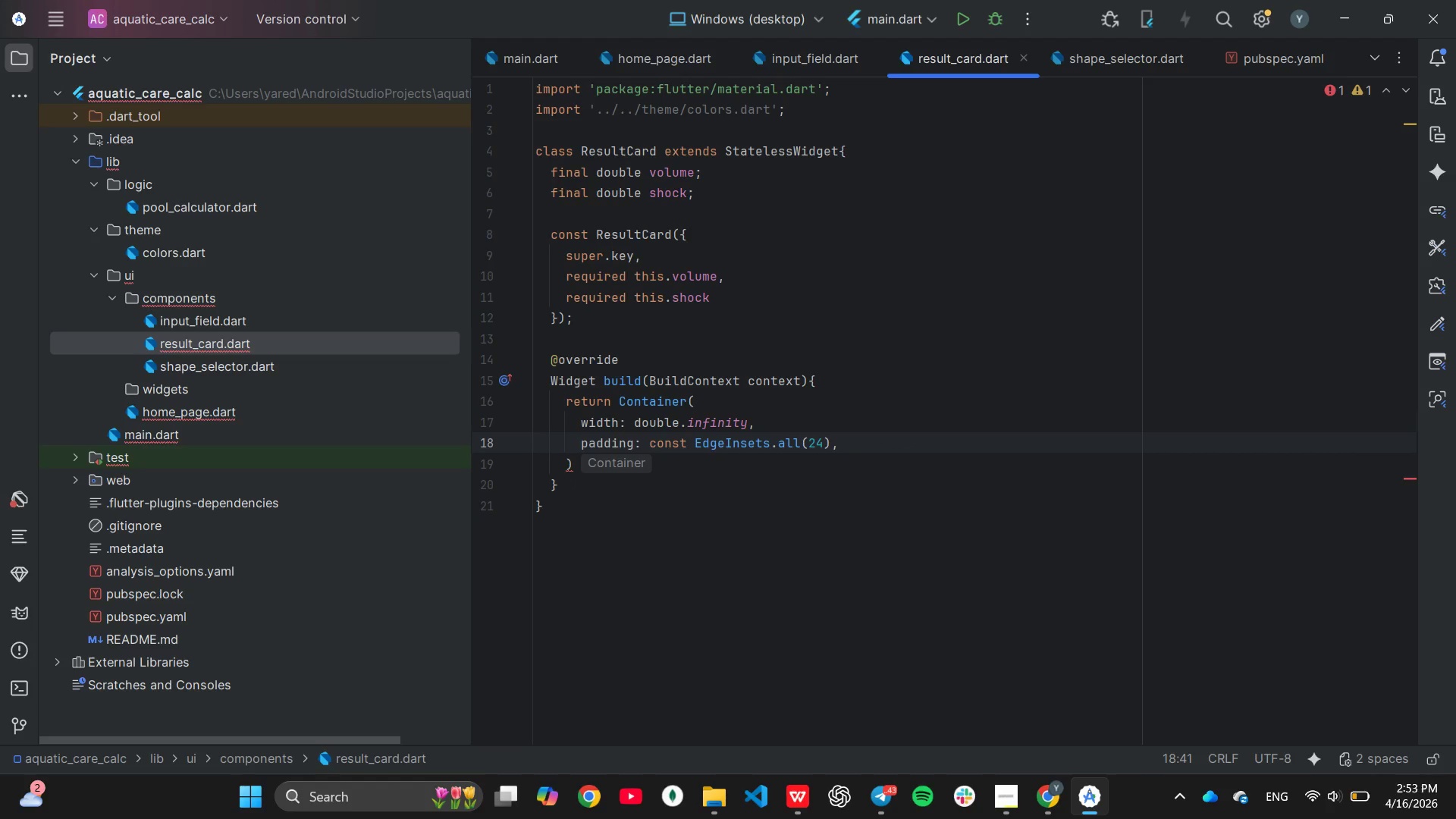 
key(Enter)
 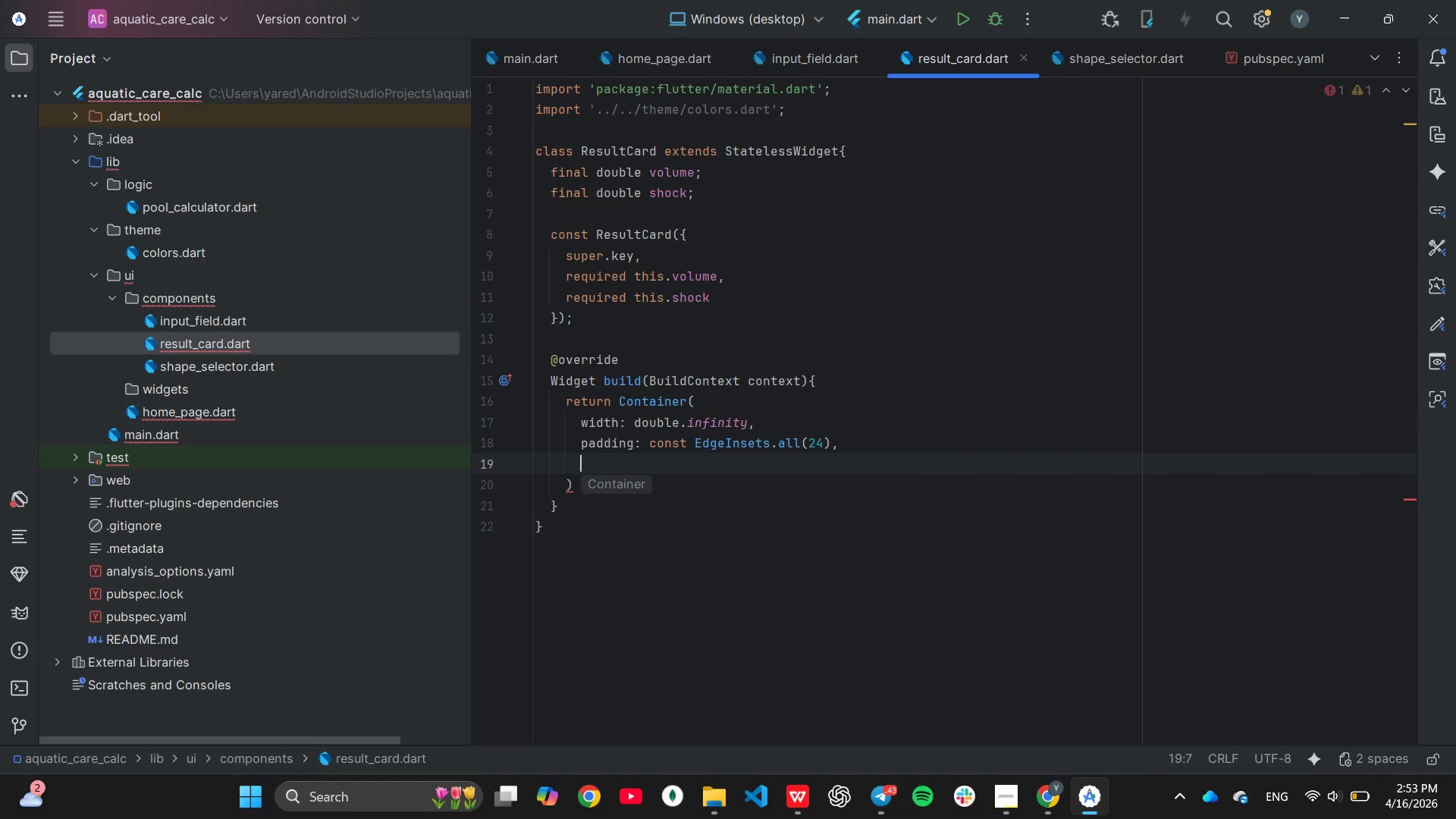 
type(de)
 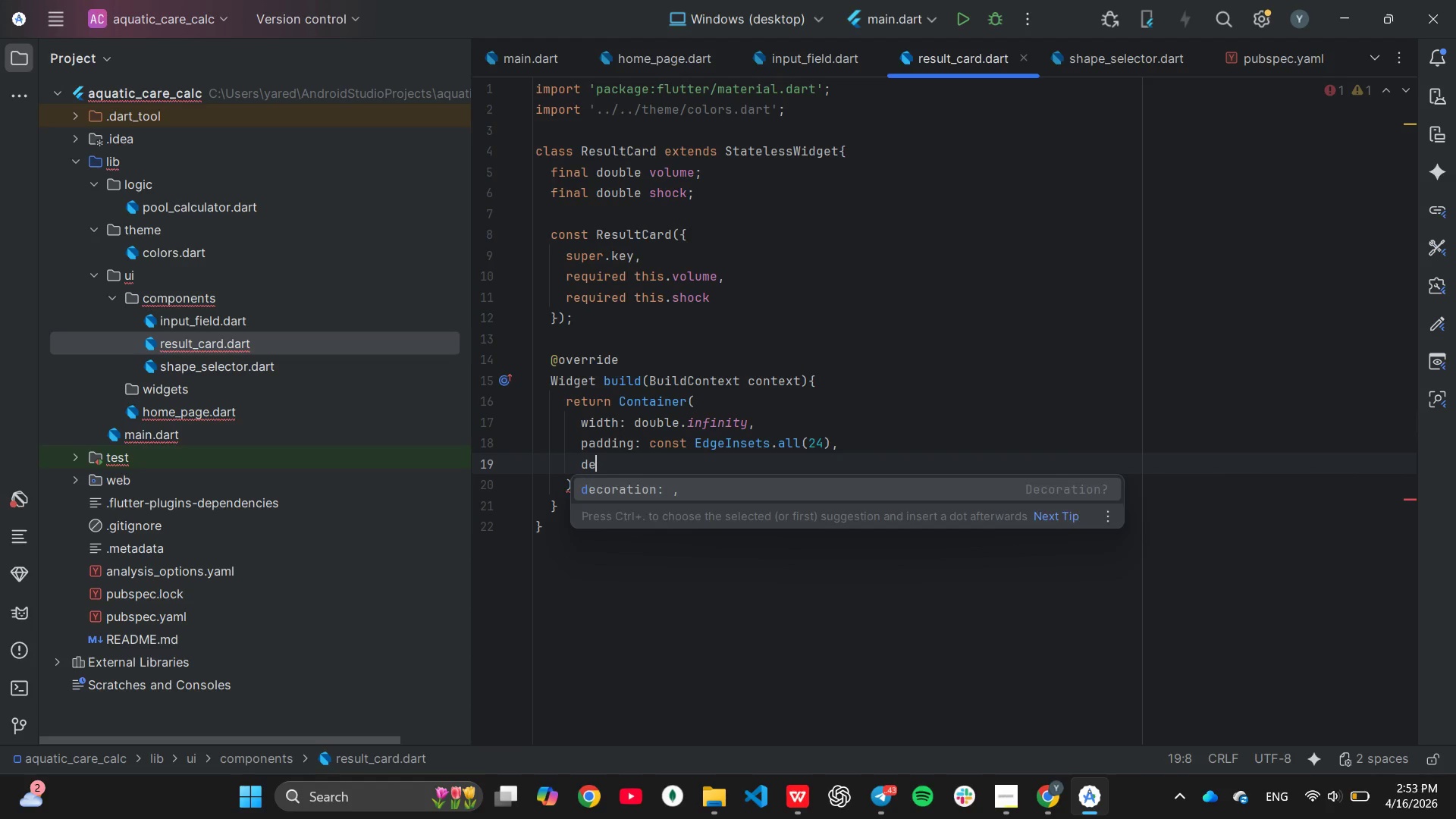 
key(Enter)
 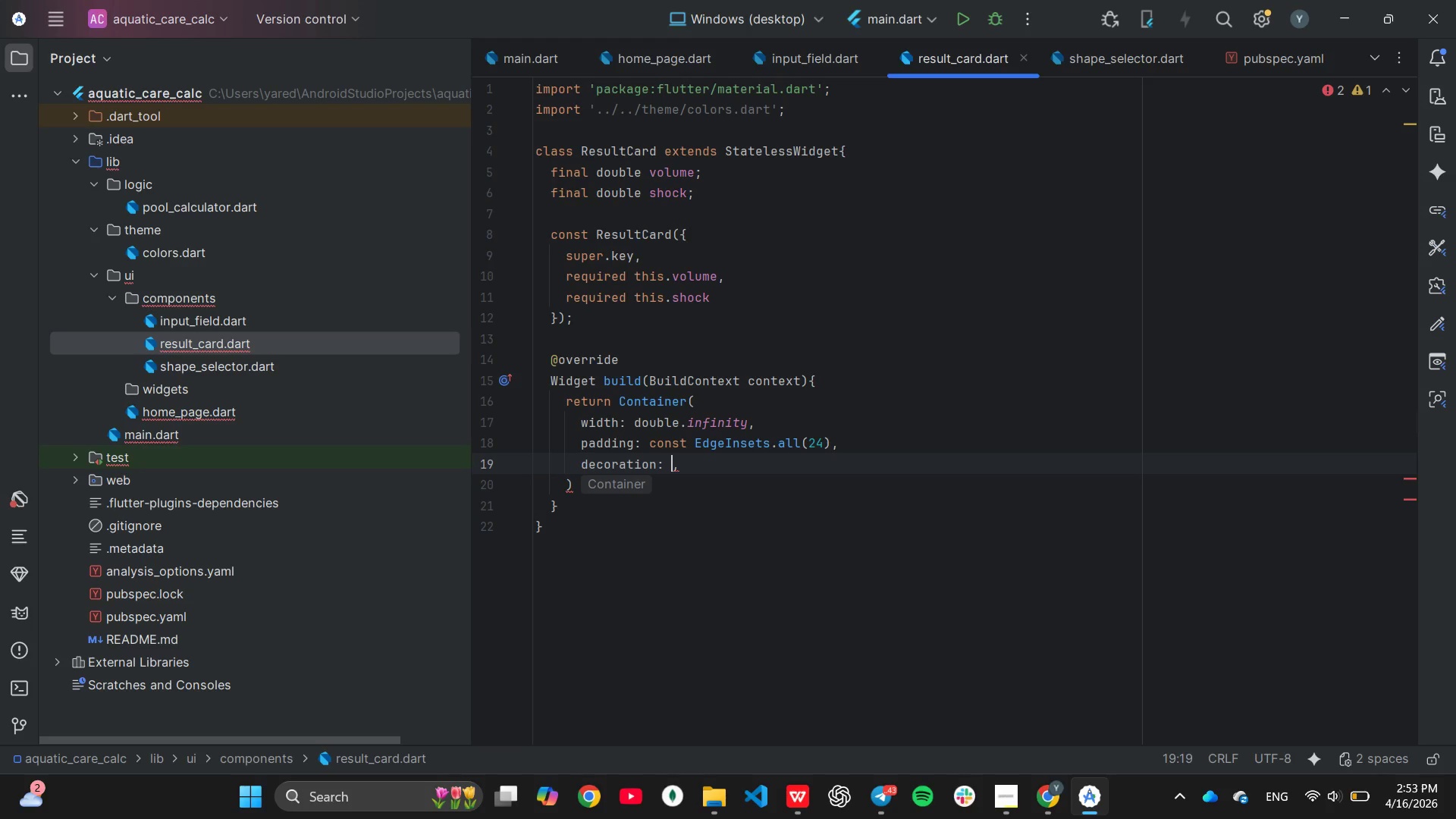 
type(Bo)
 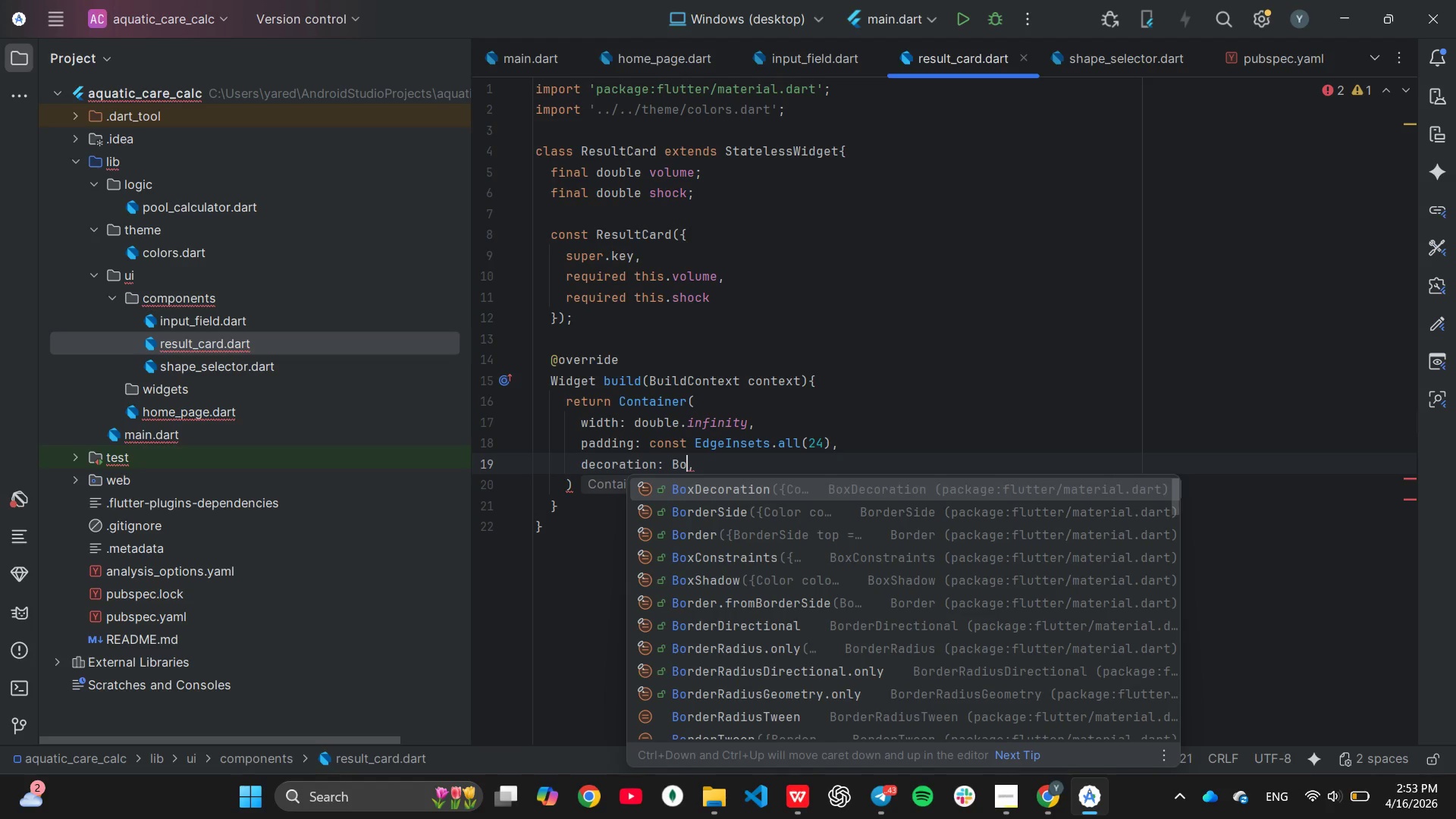 
key(Enter)
 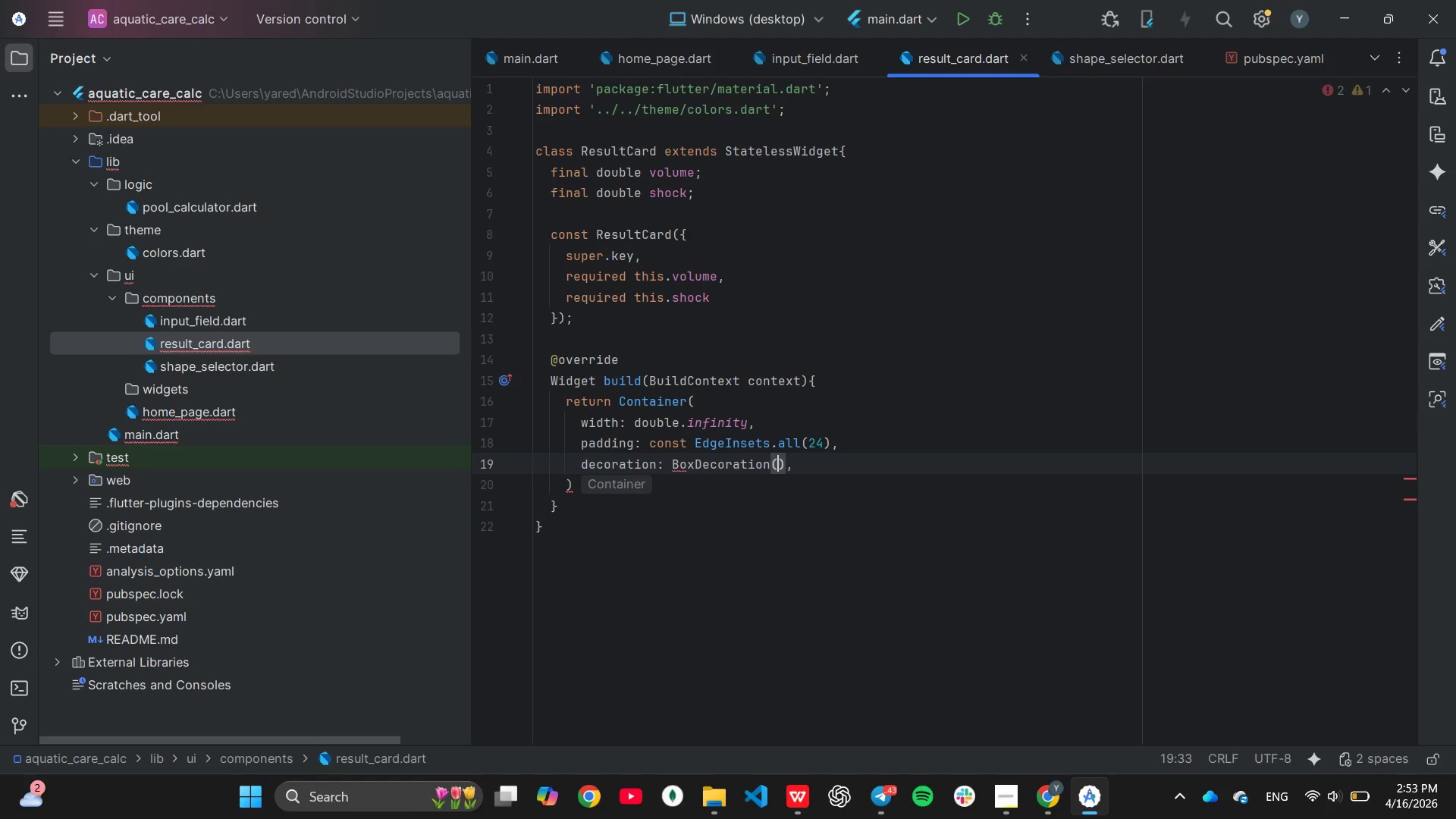 
key(Enter)
 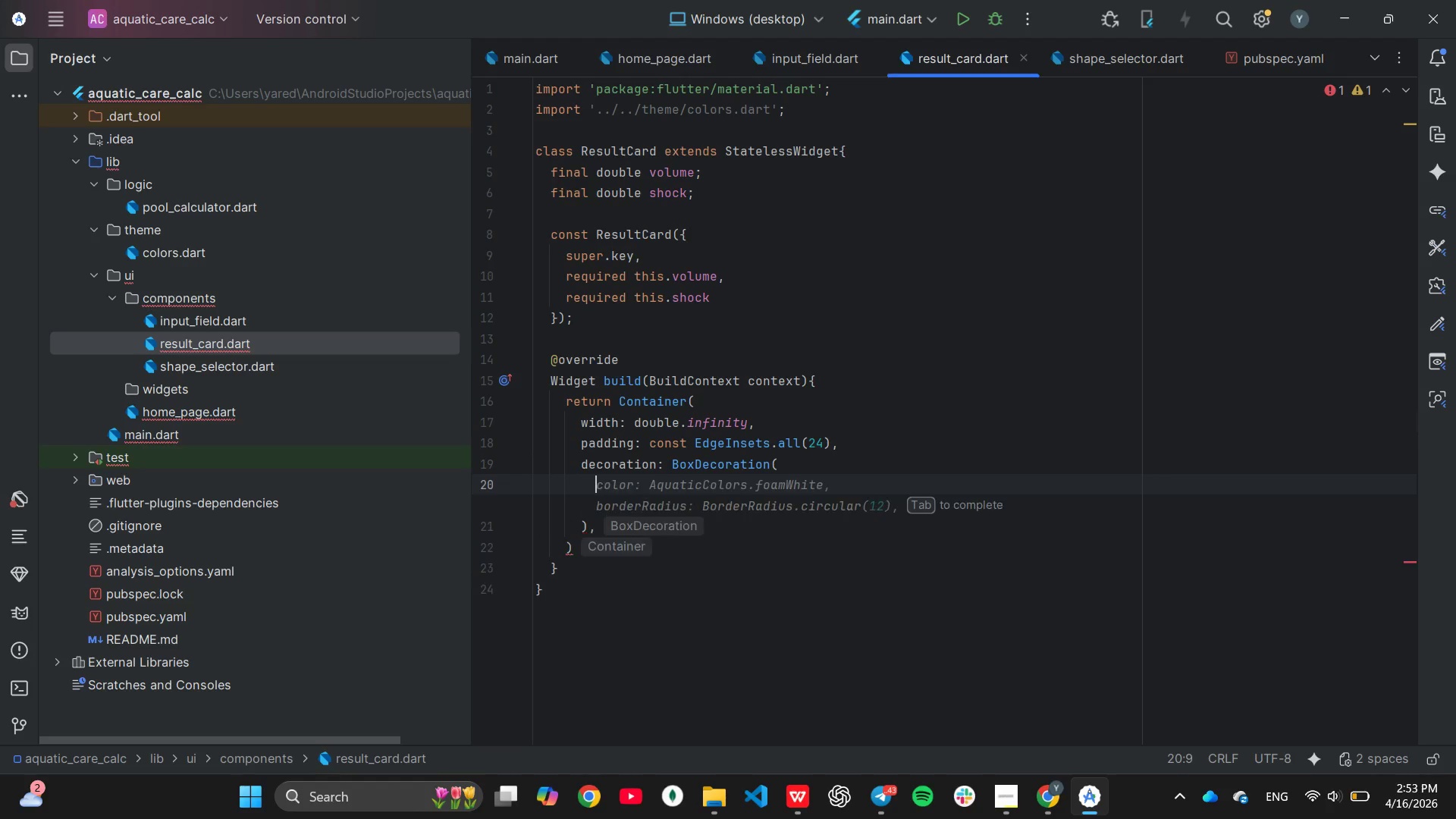 
type(gra)
 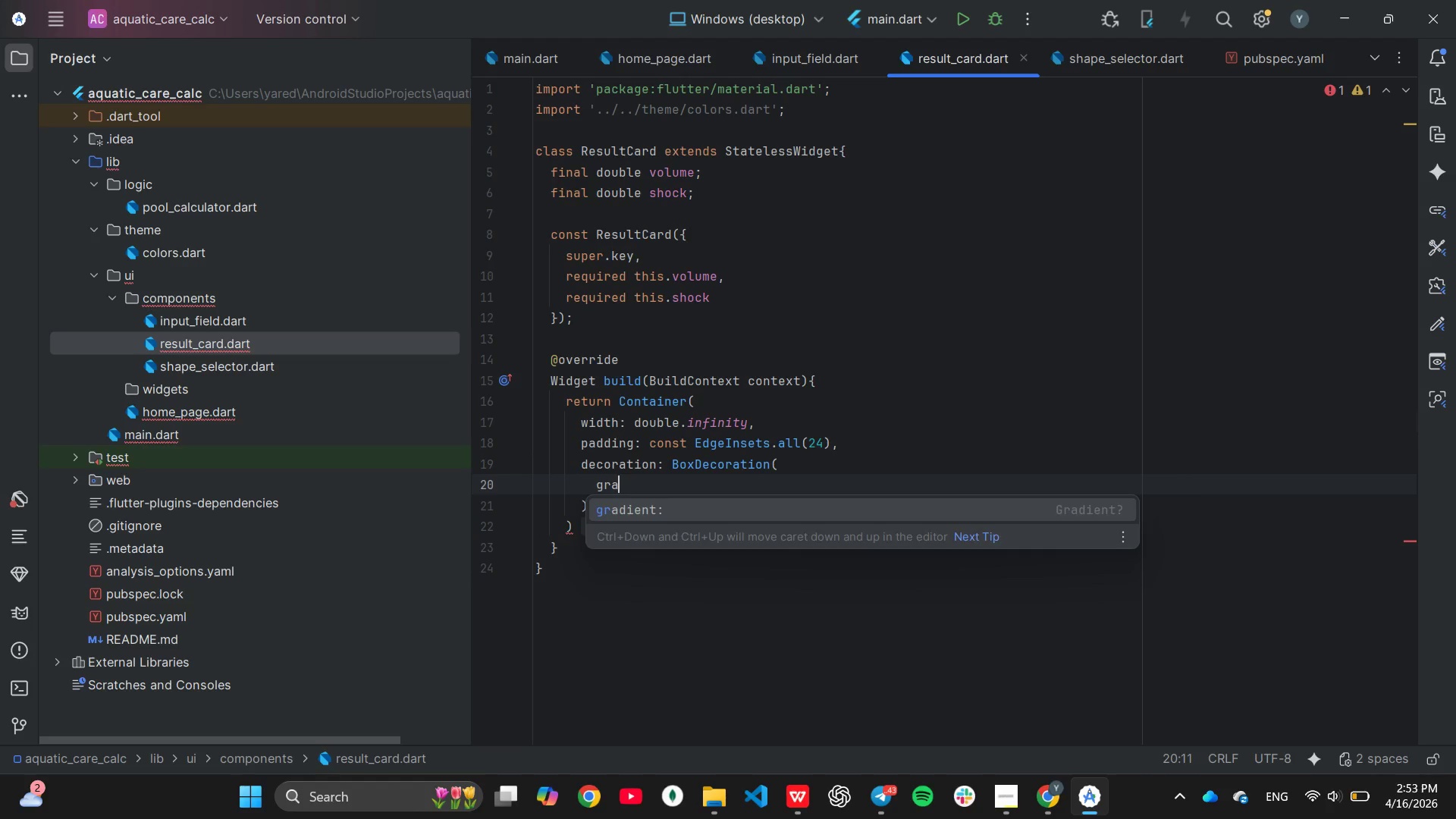 
key(Enter)
 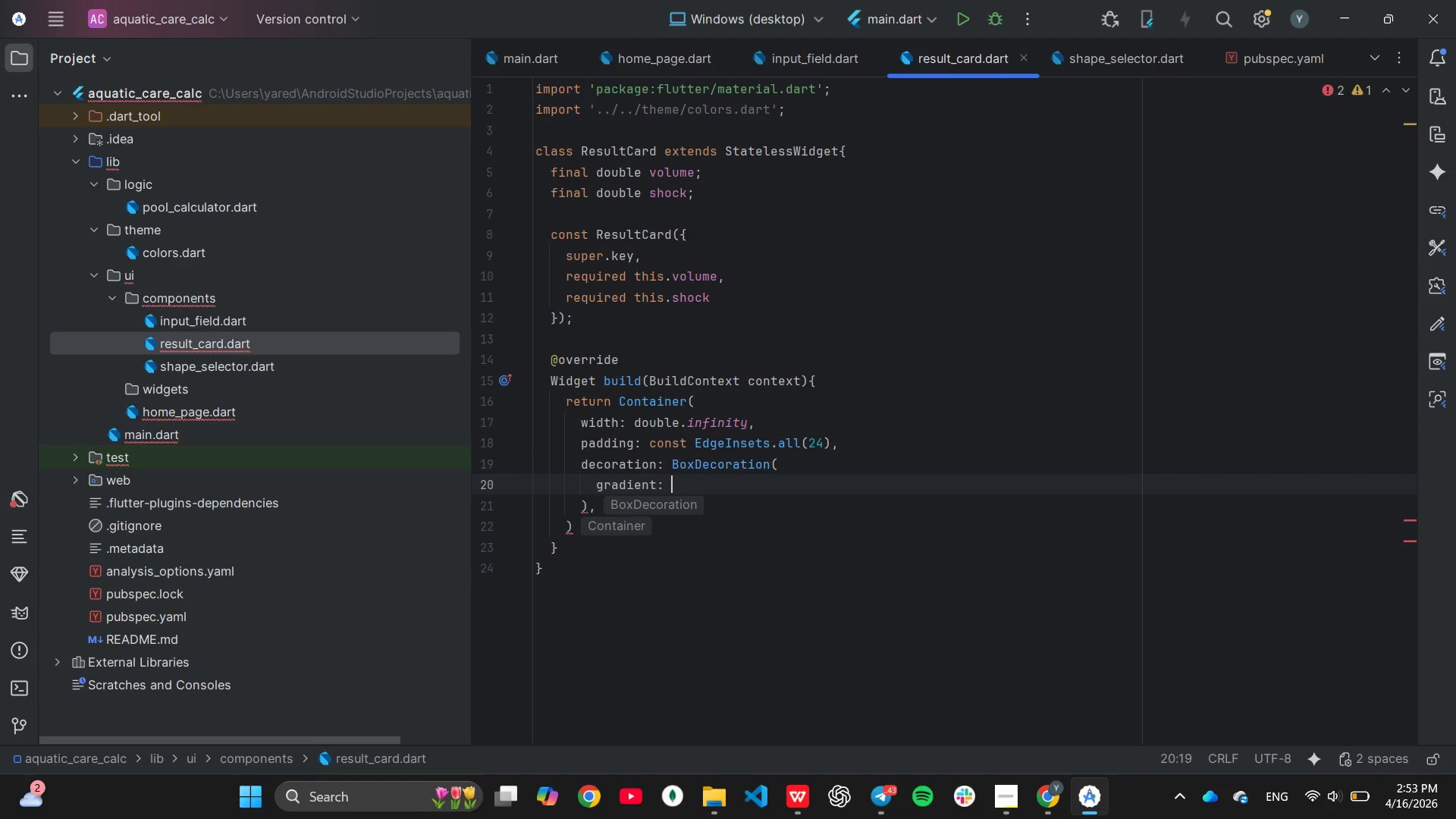 
type(con)
 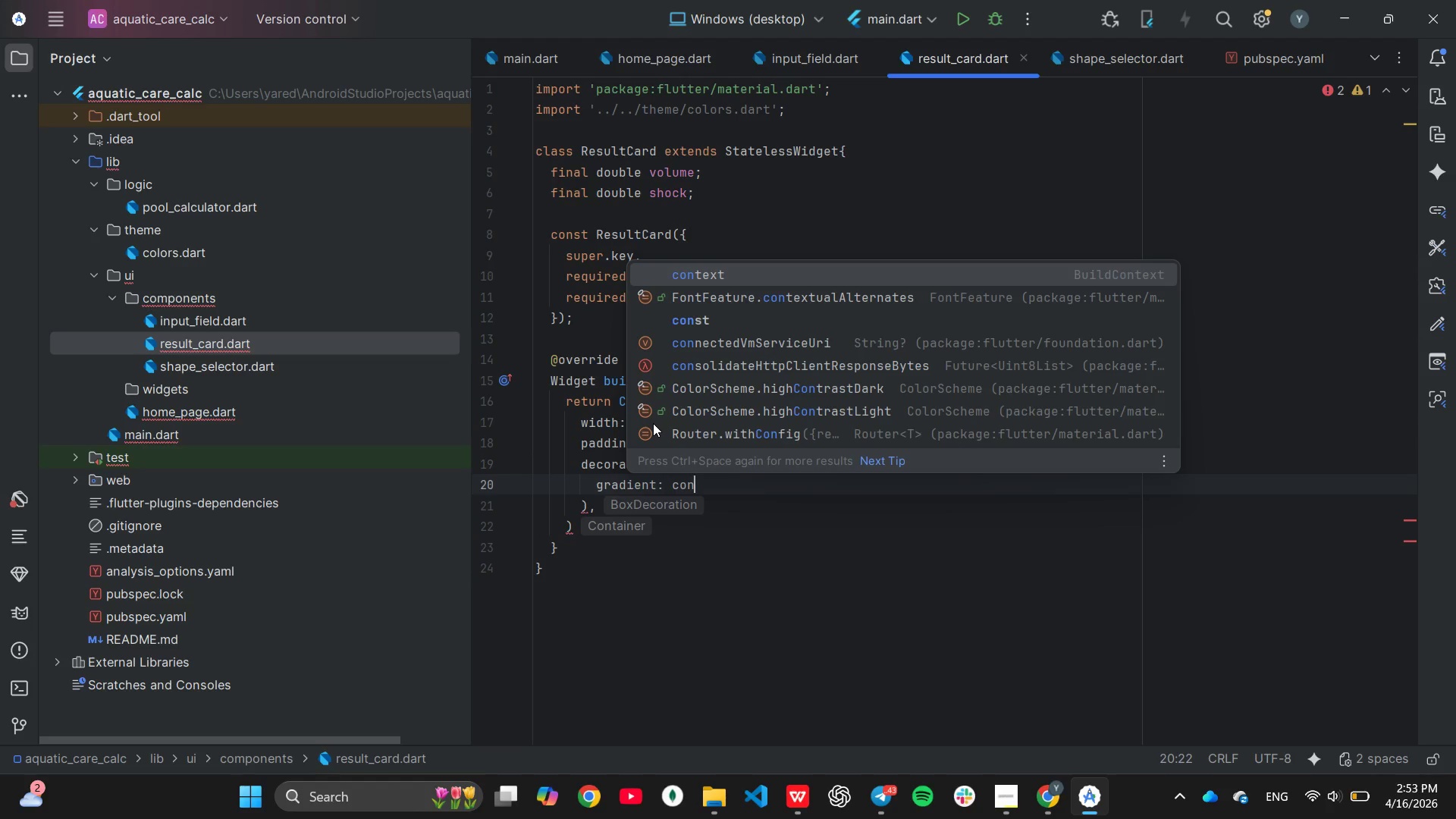 
key(ArrowDown)
 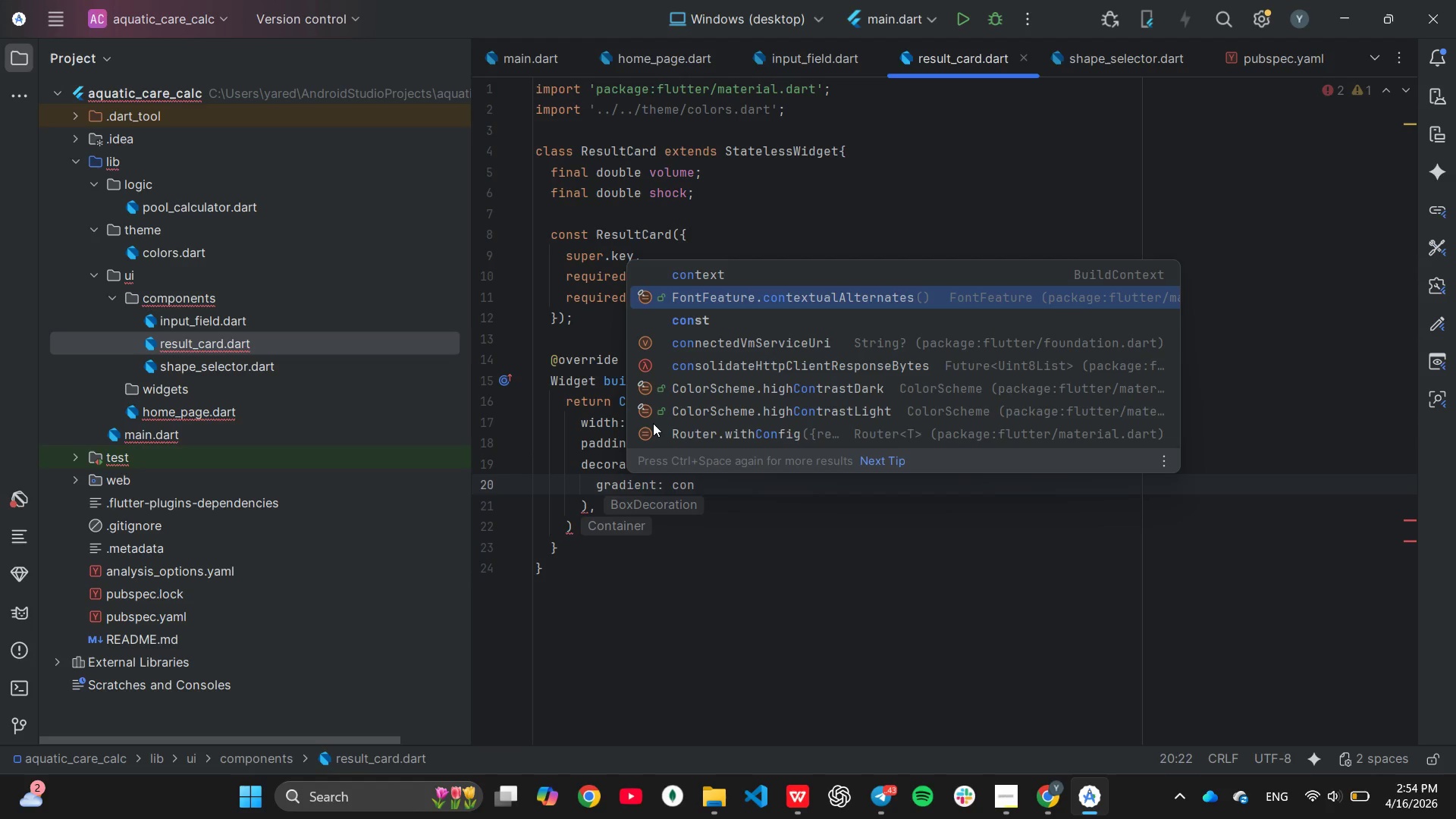 
key(ArrowDown)
 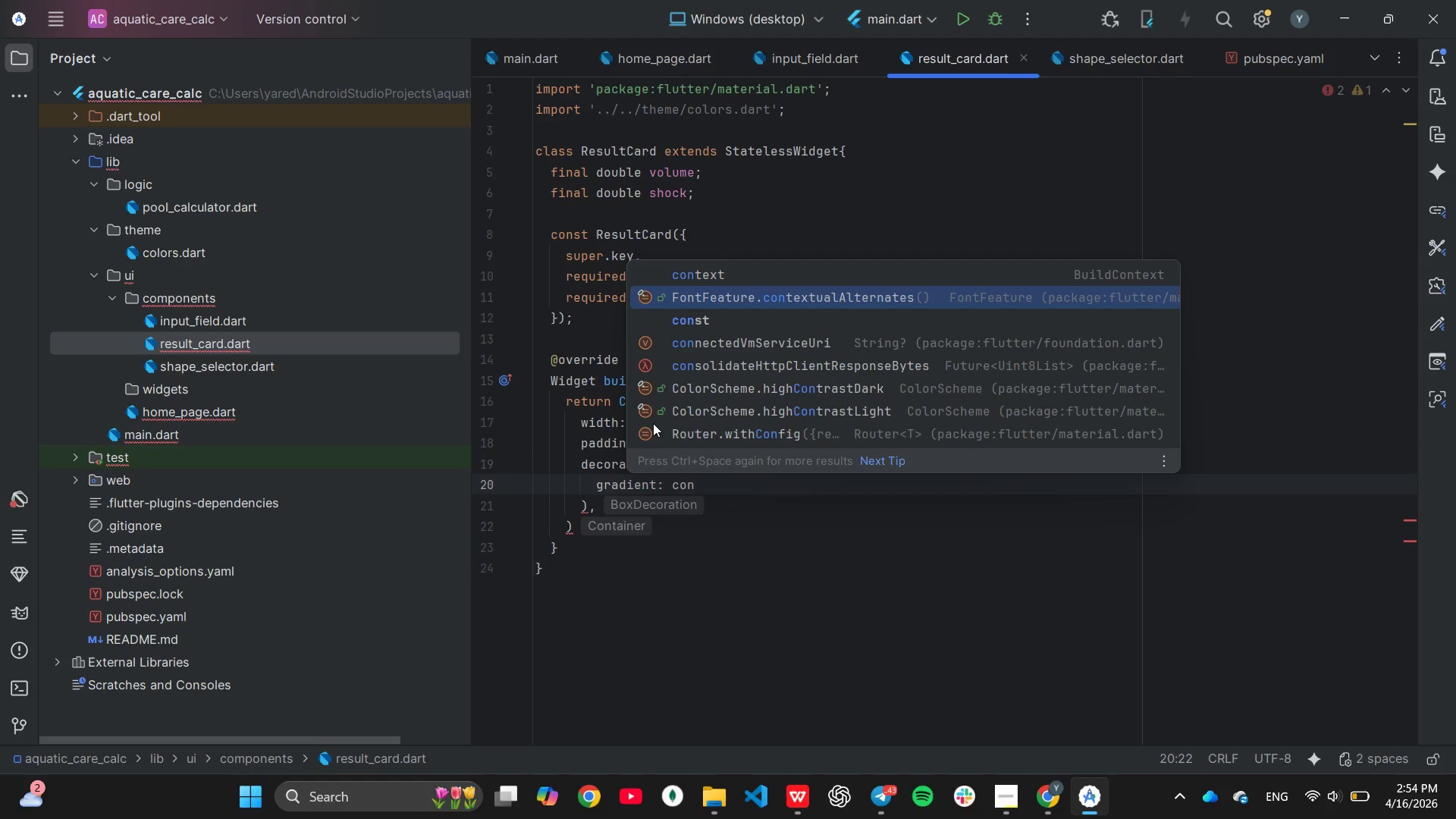 
key(Enter)
 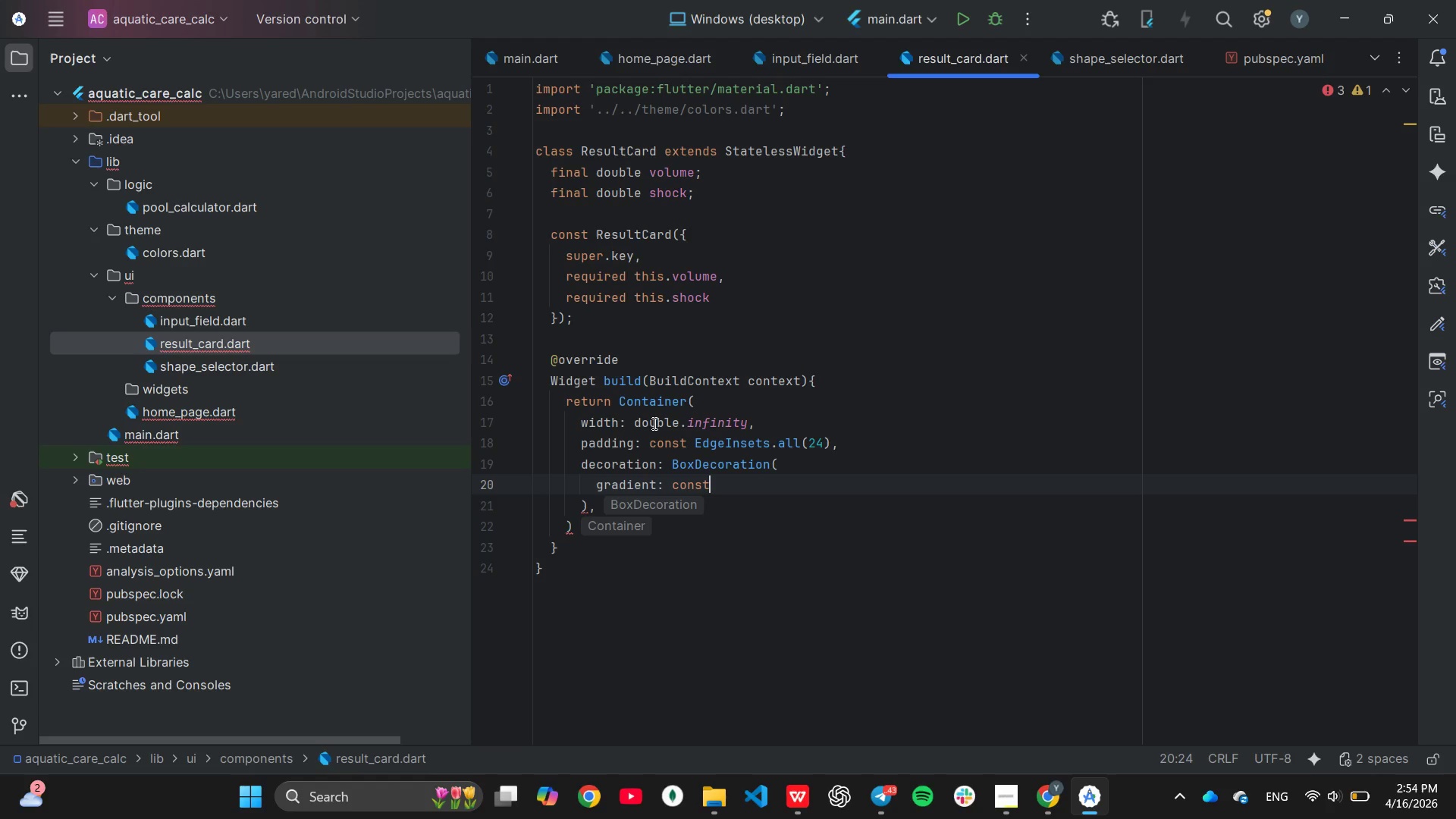 
type( Lin)
 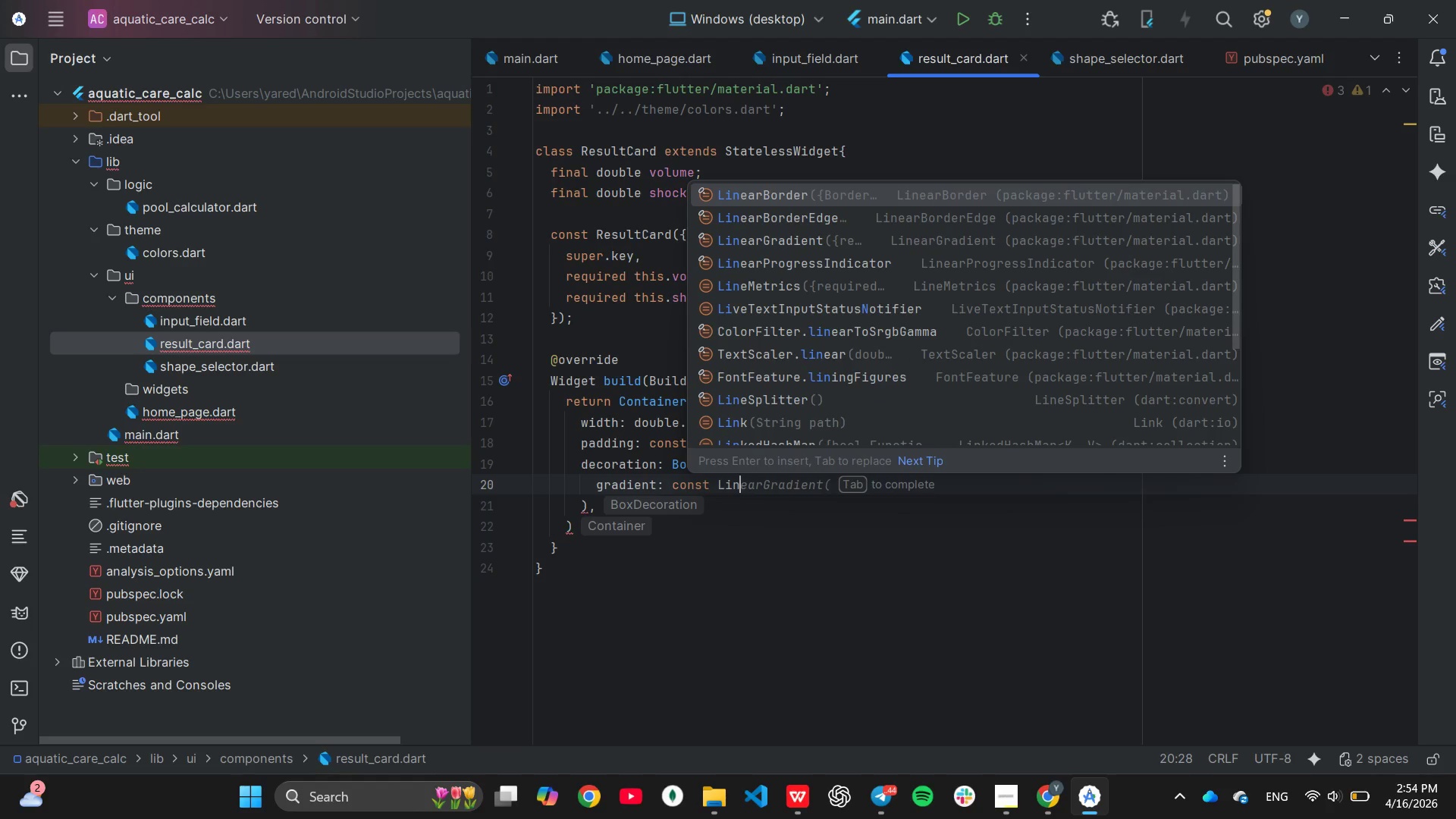 
key(ArrowDown)
 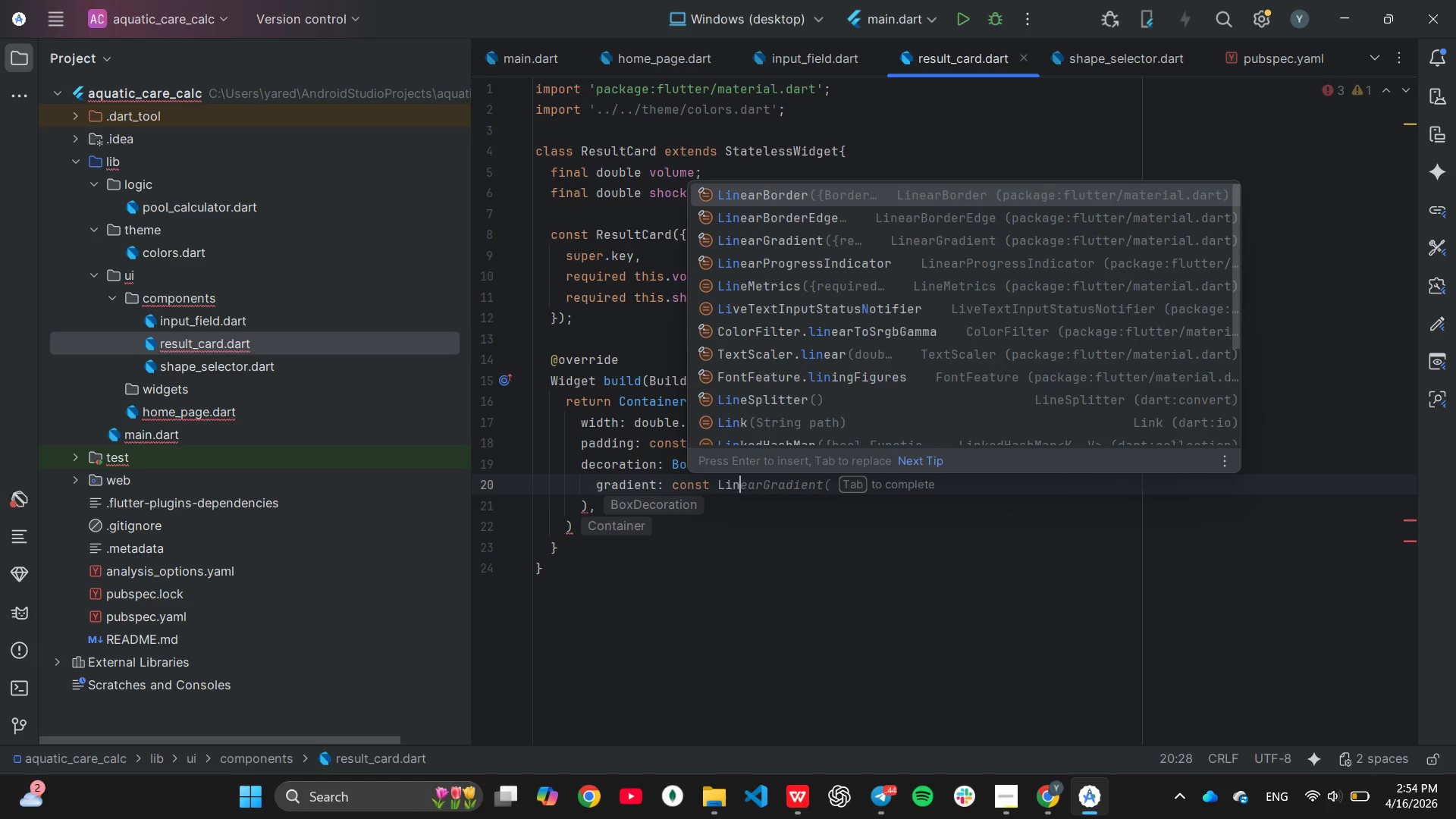 
key(ArrowDown)
 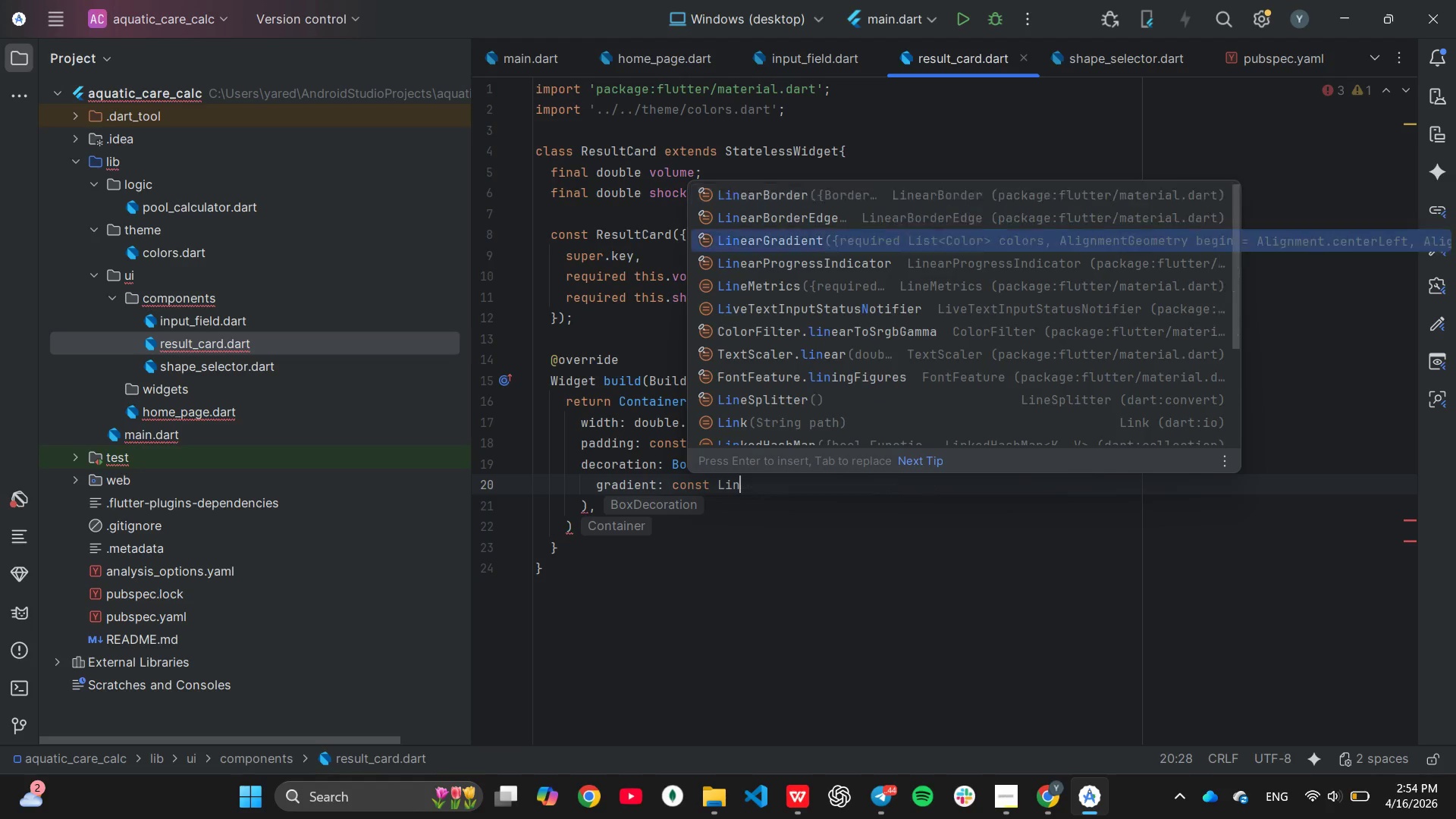 
key(Enter)
 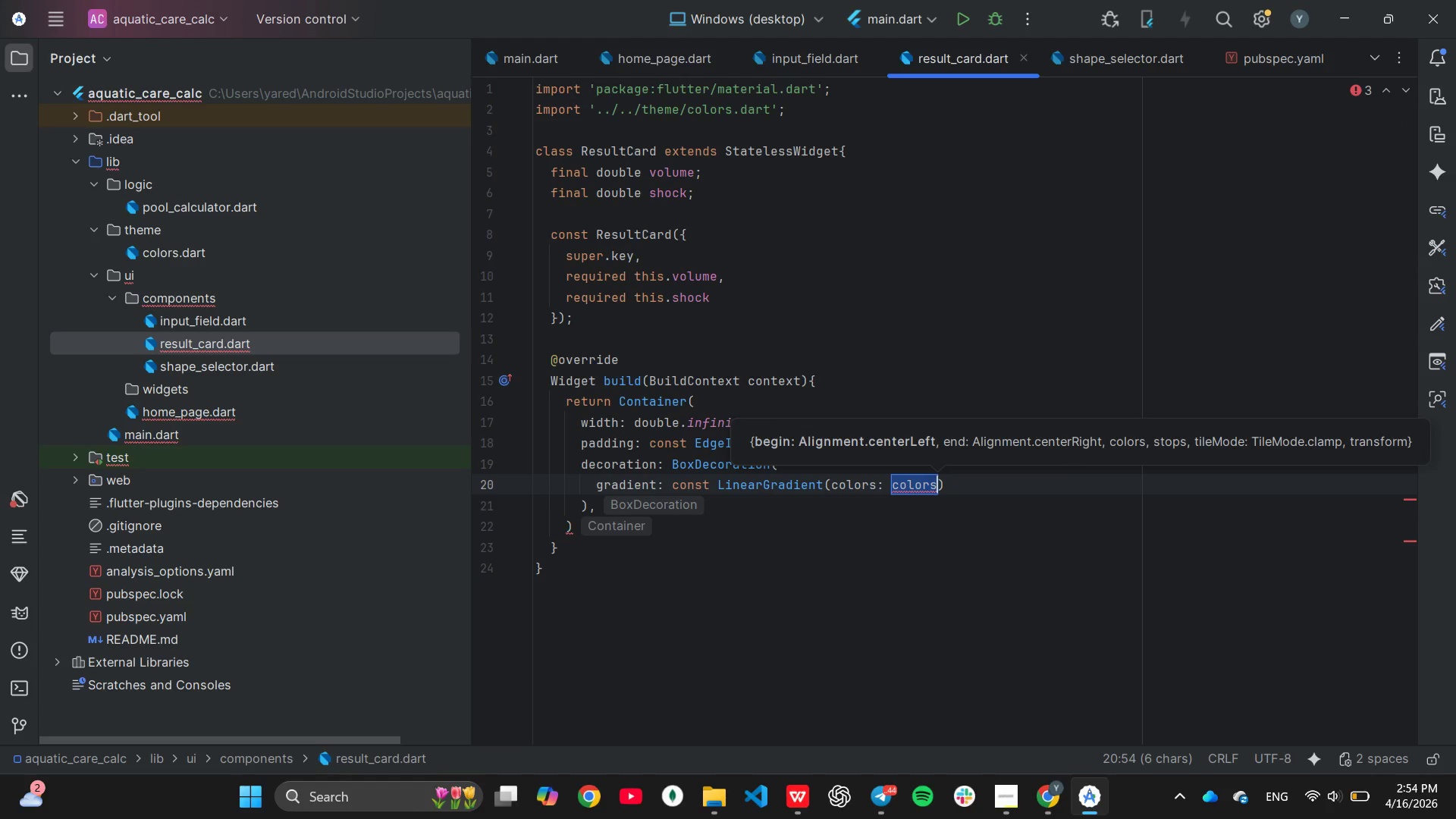 
wait(5.7)
 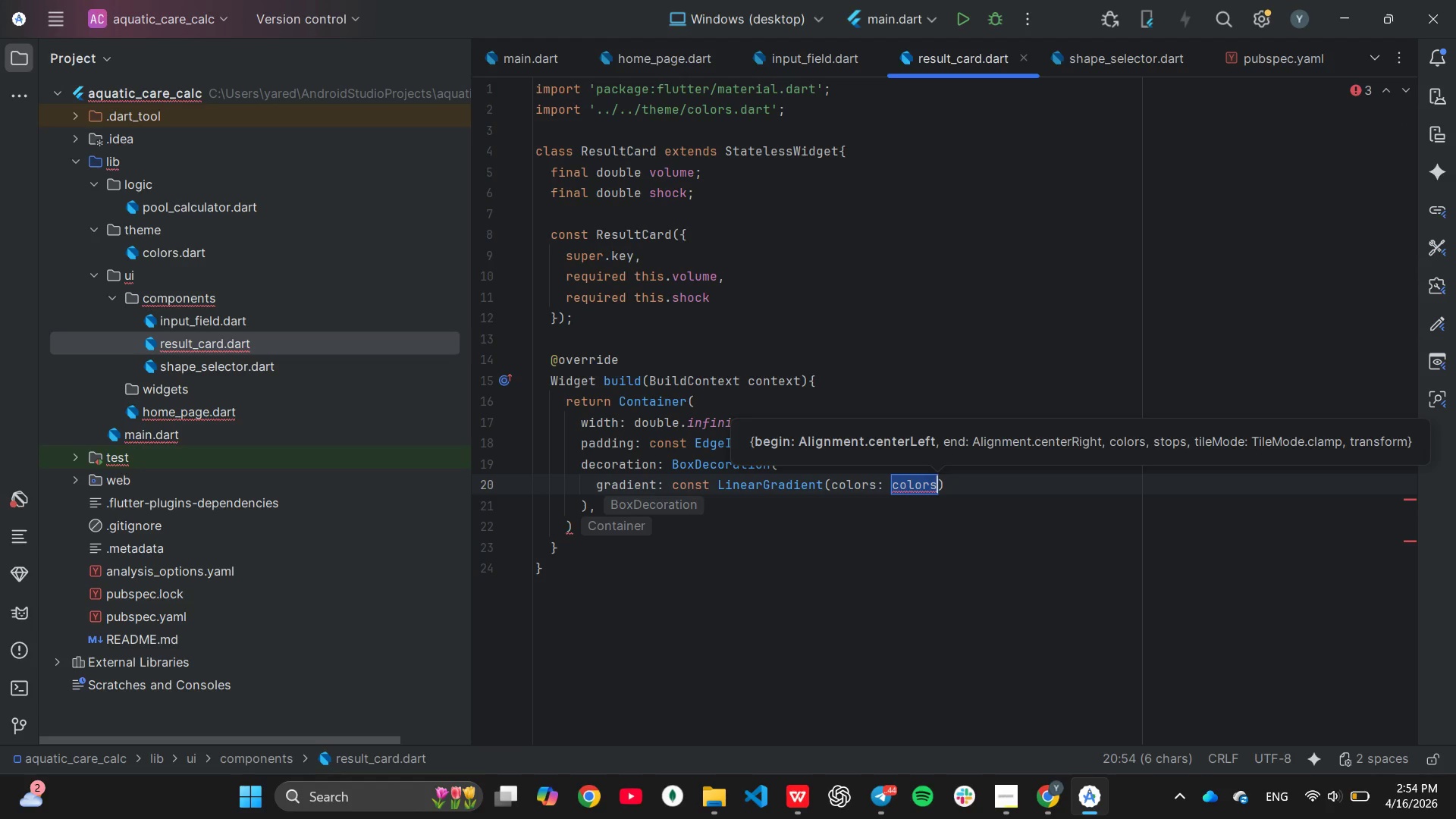 
key(Backspace)
 